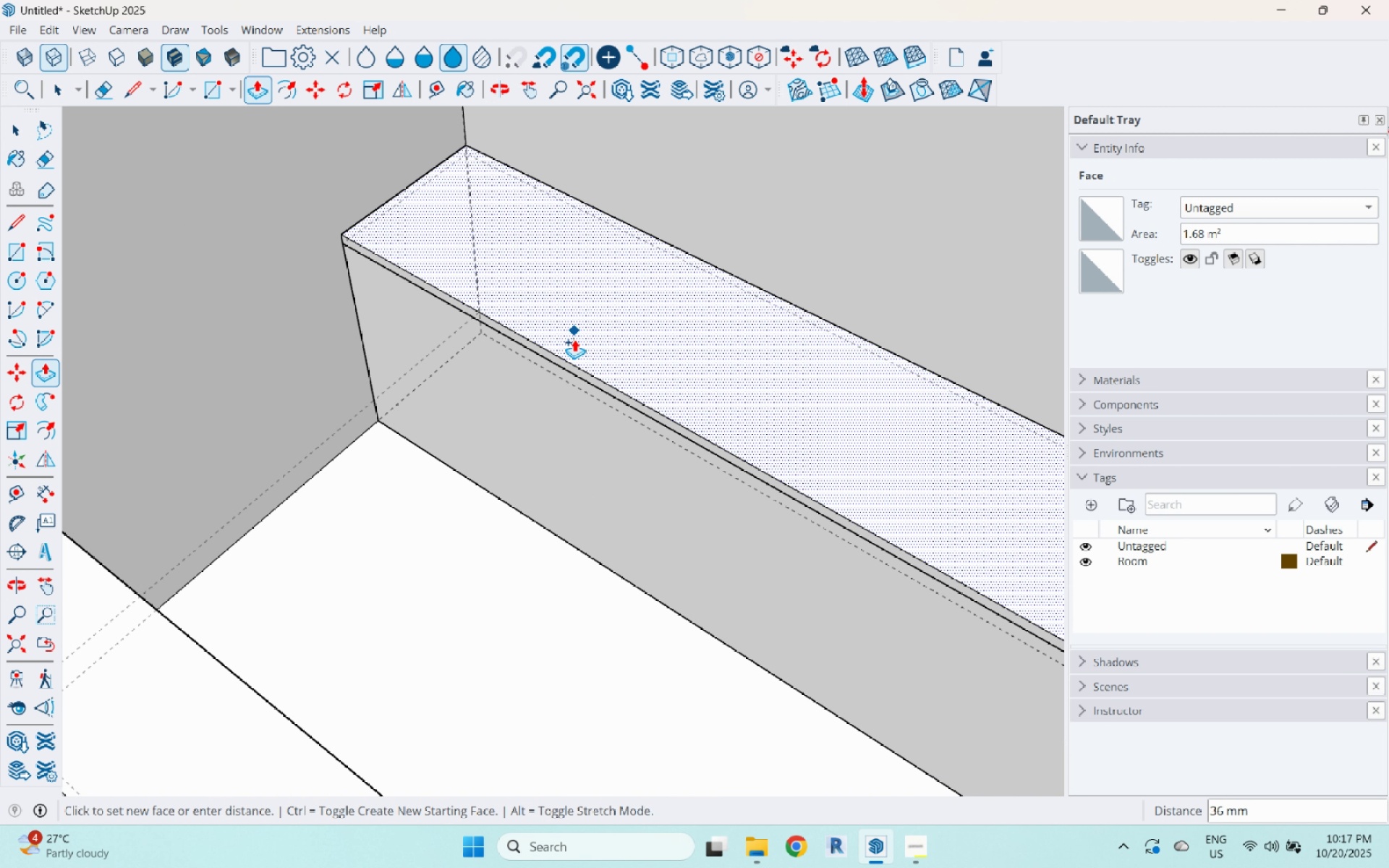 
key(Numpad4)
 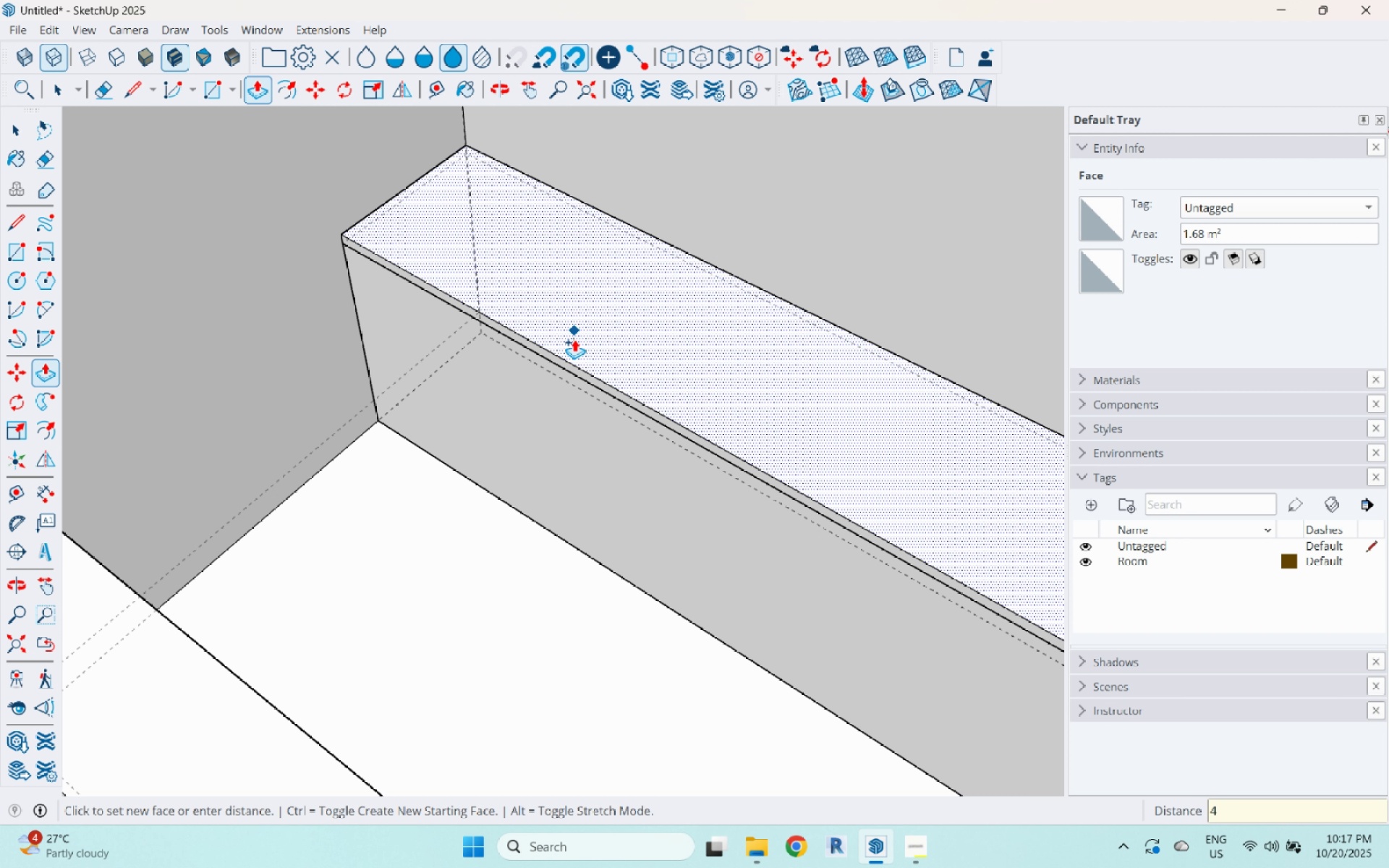 
key(Numpad0)
 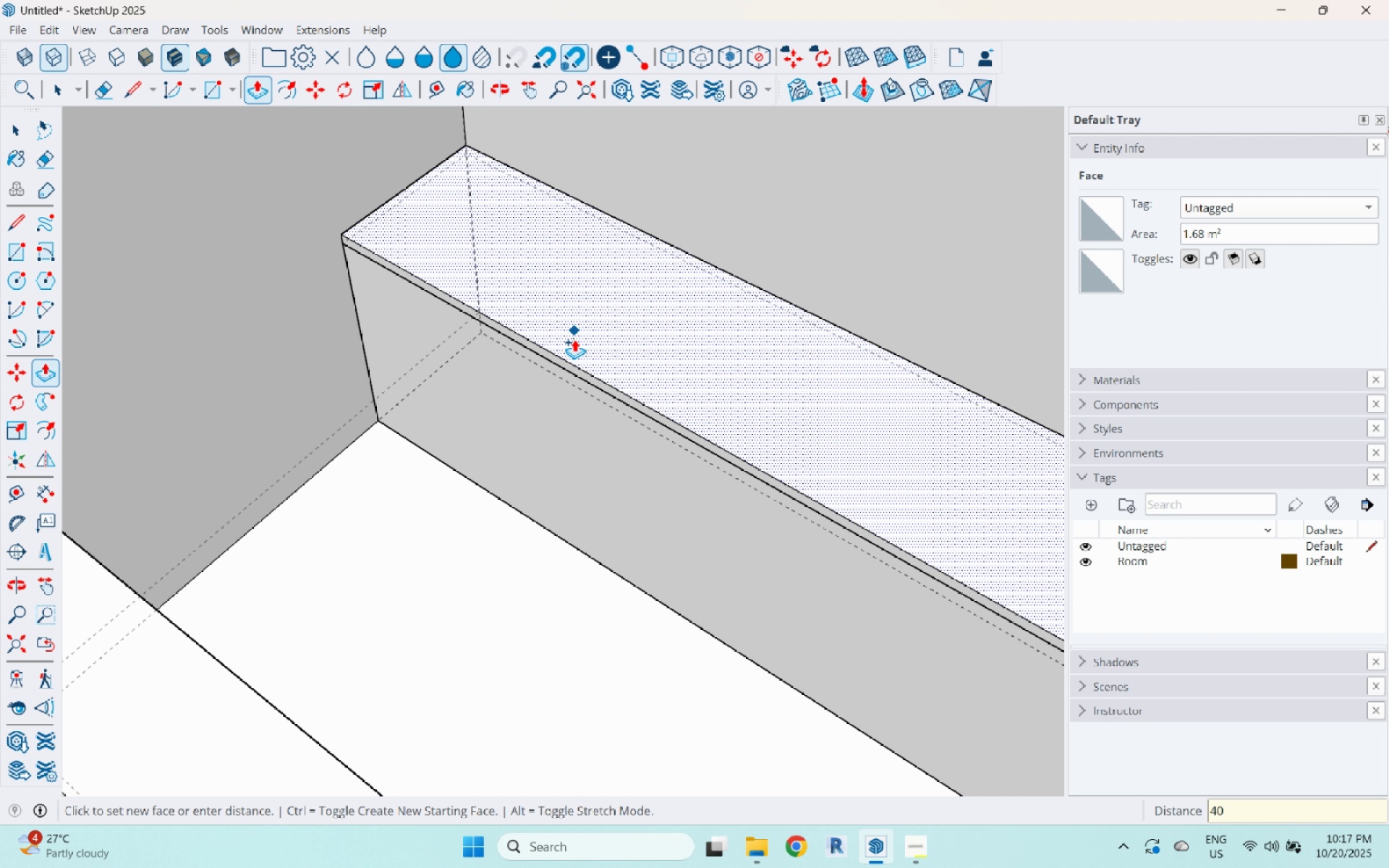 
key(Enter)
 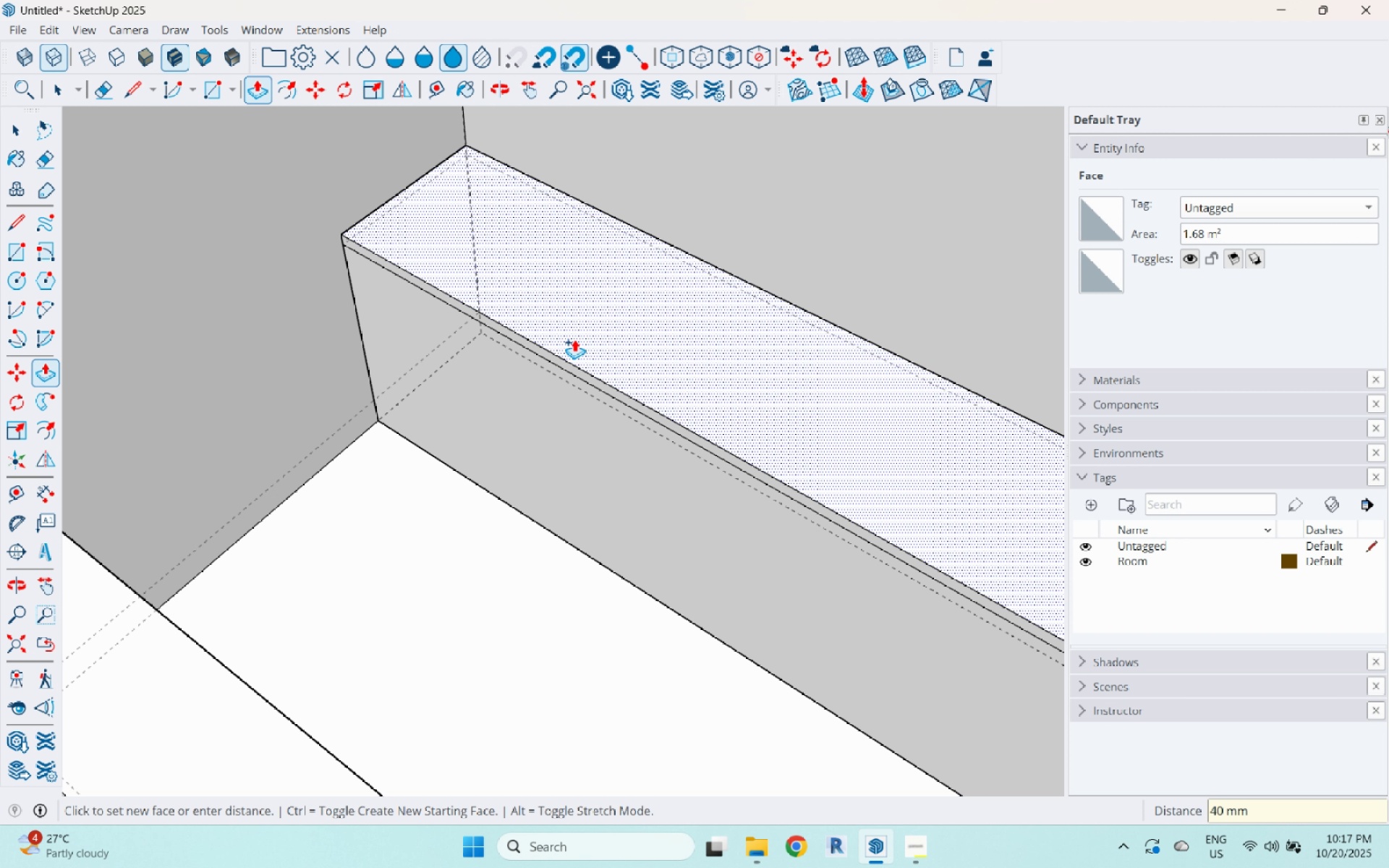 
key(Space)
 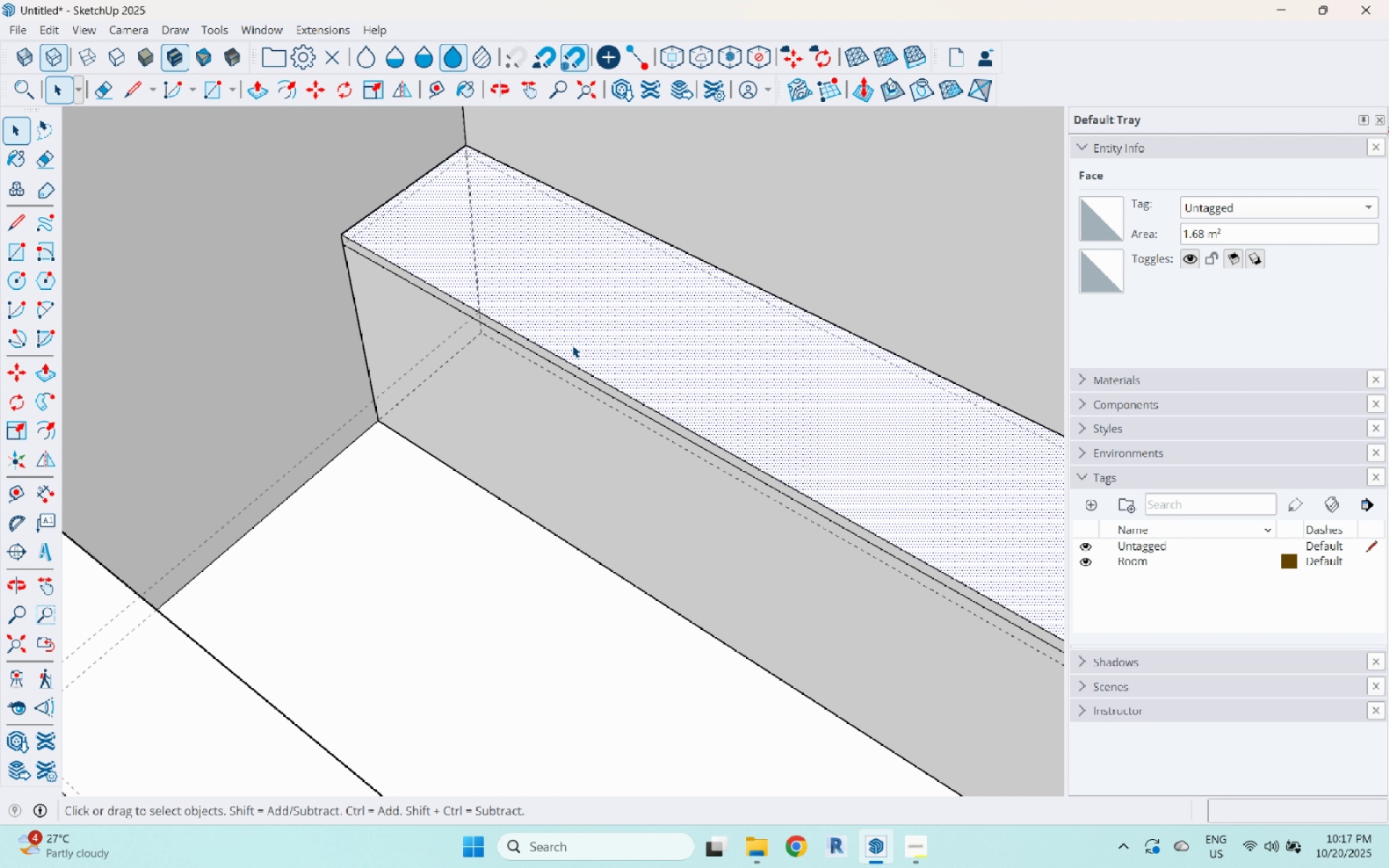 
scroll: coordinate [571, 359], scroll_direction: up, amount: 4.0
 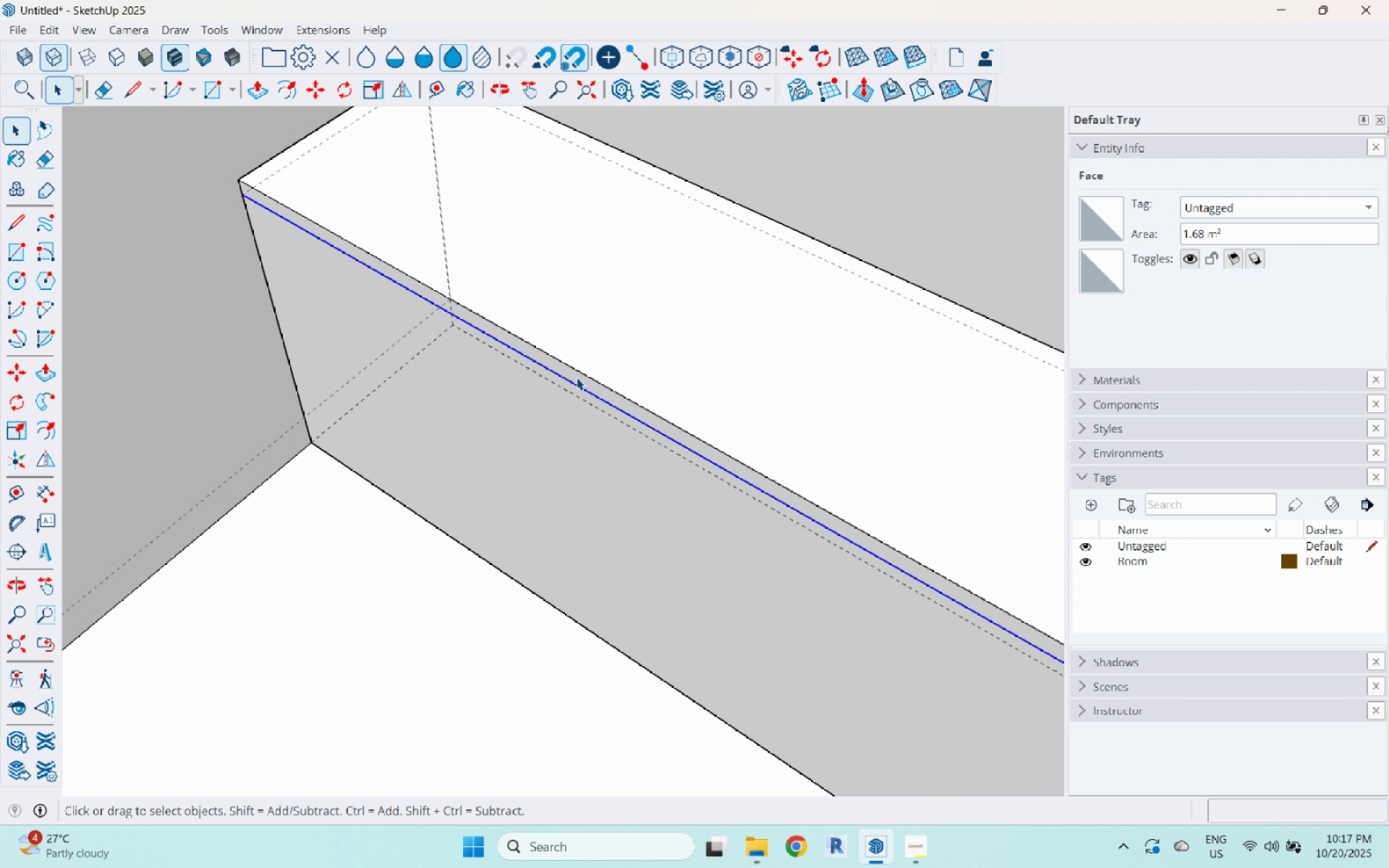 
double_click([577, 378])
 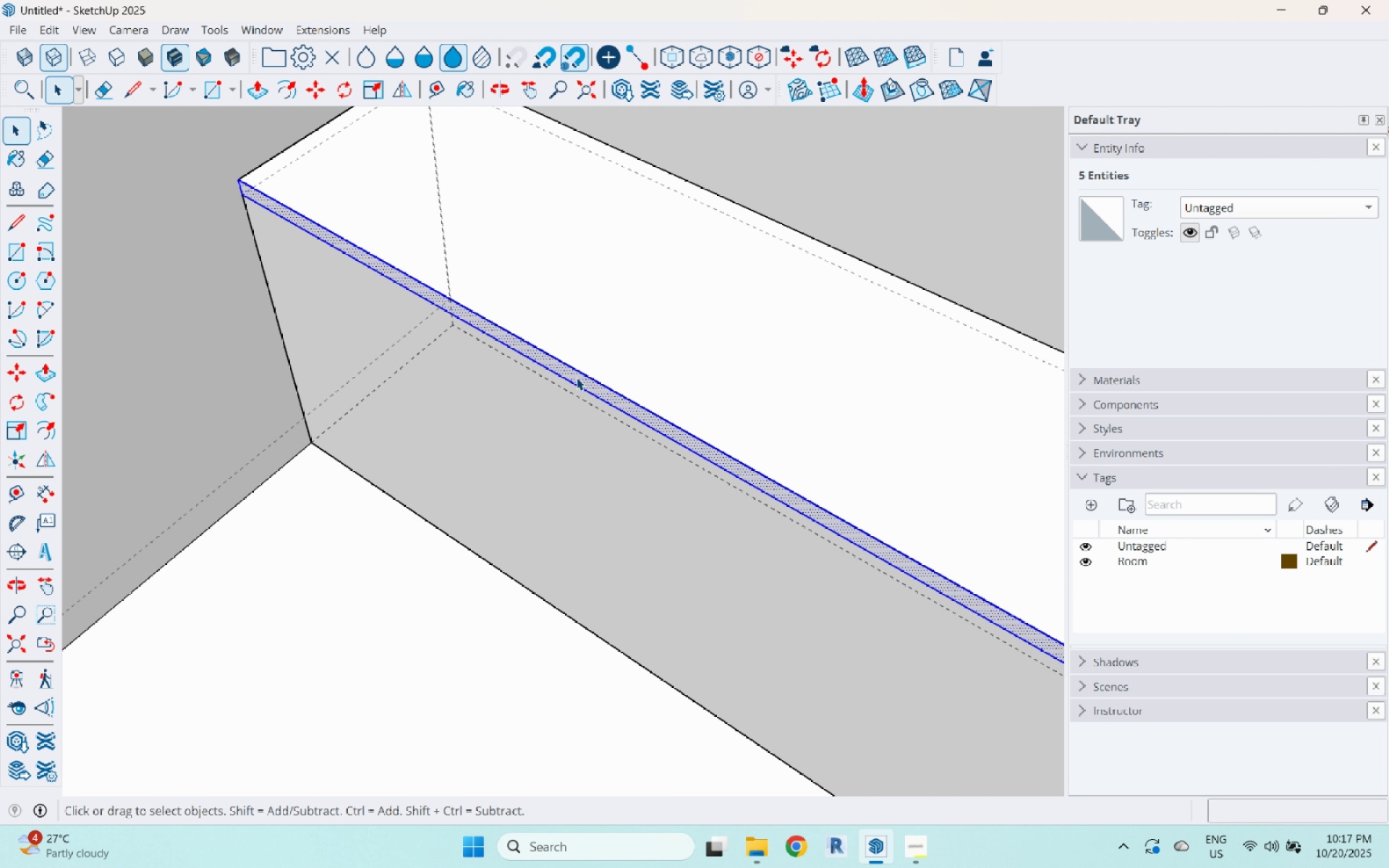 
key(P)
 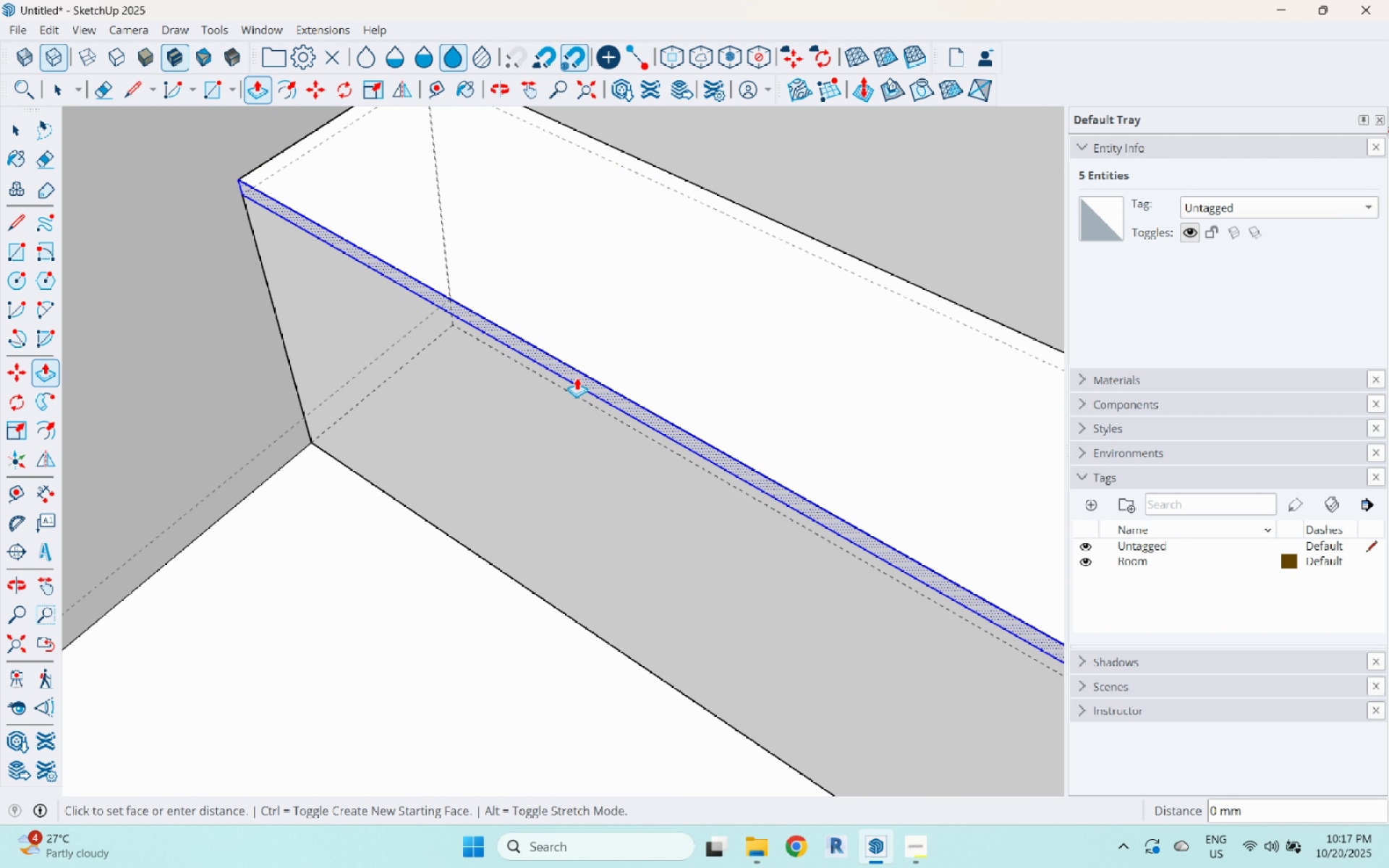 
left_click([577, 378])
 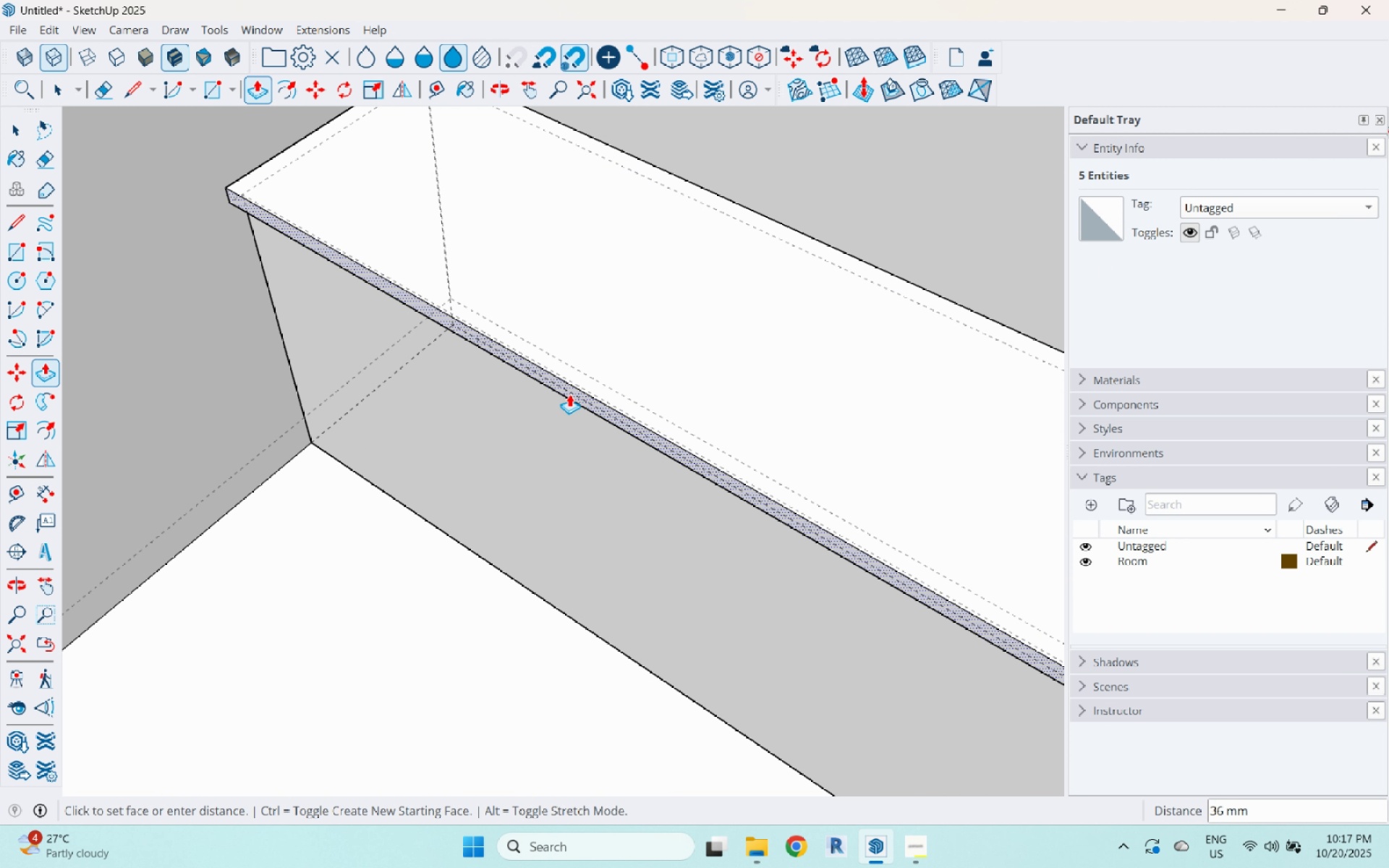 
key(Numpad3)
 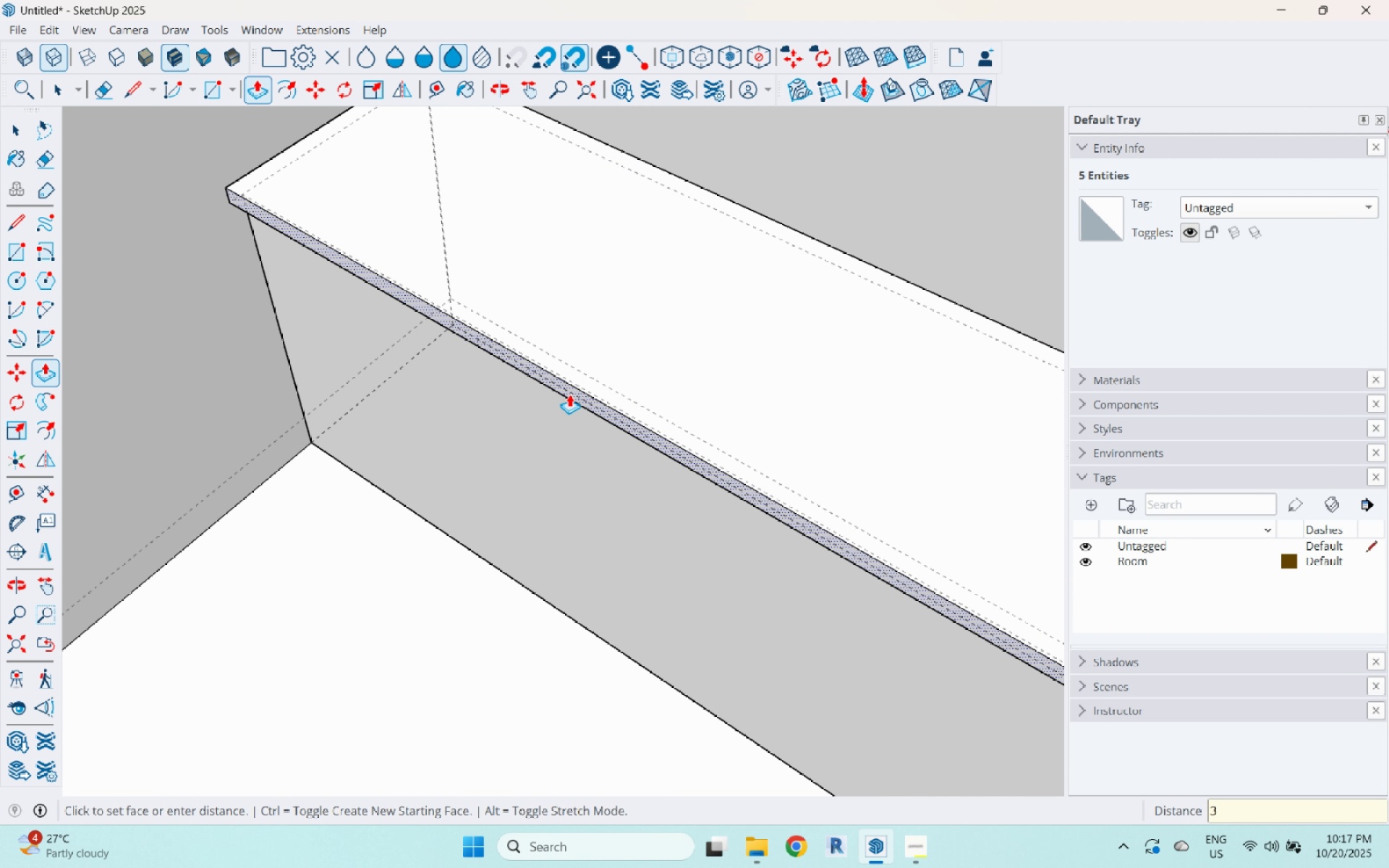 
key(Numpad5)
 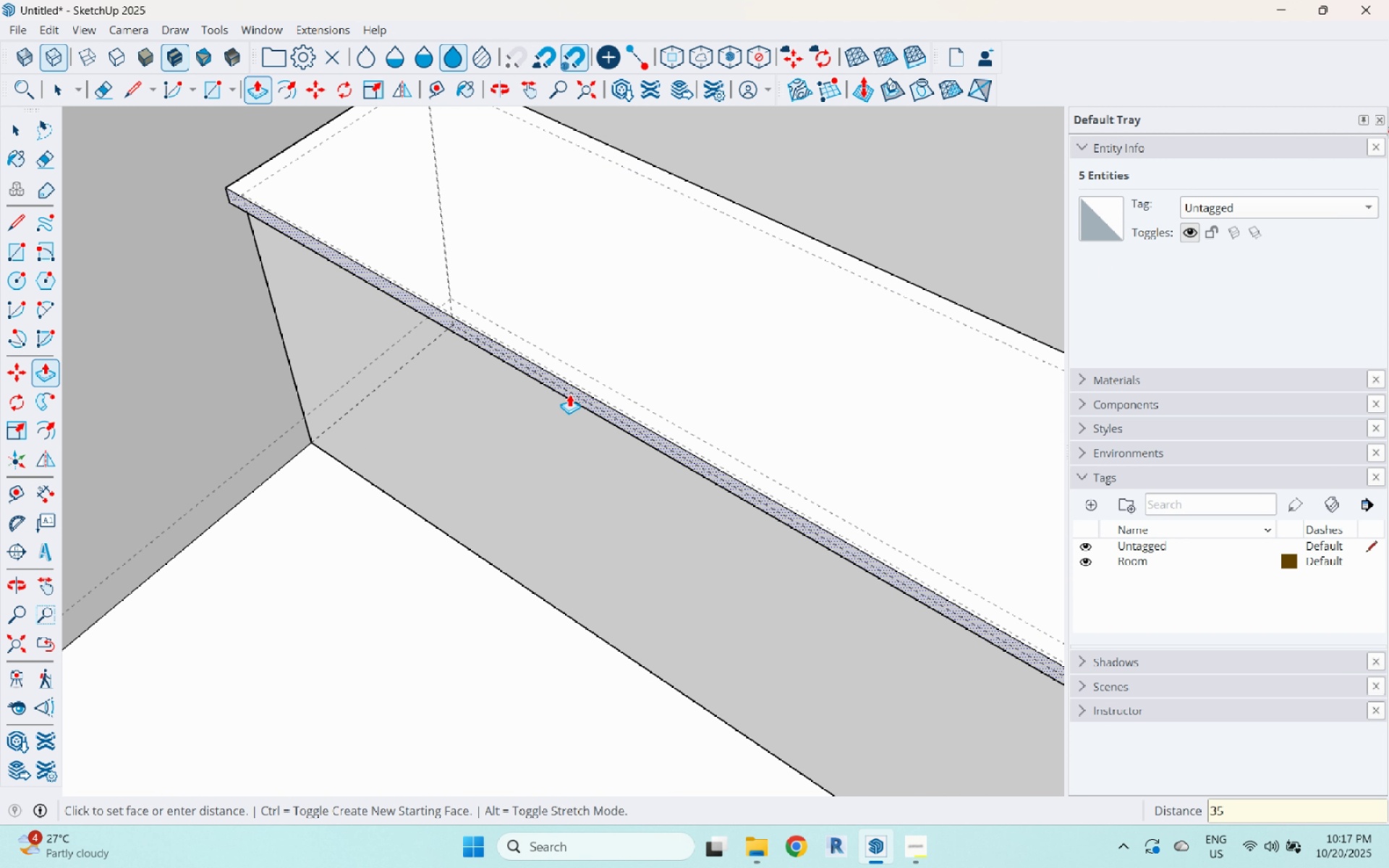 
key(Enter)
 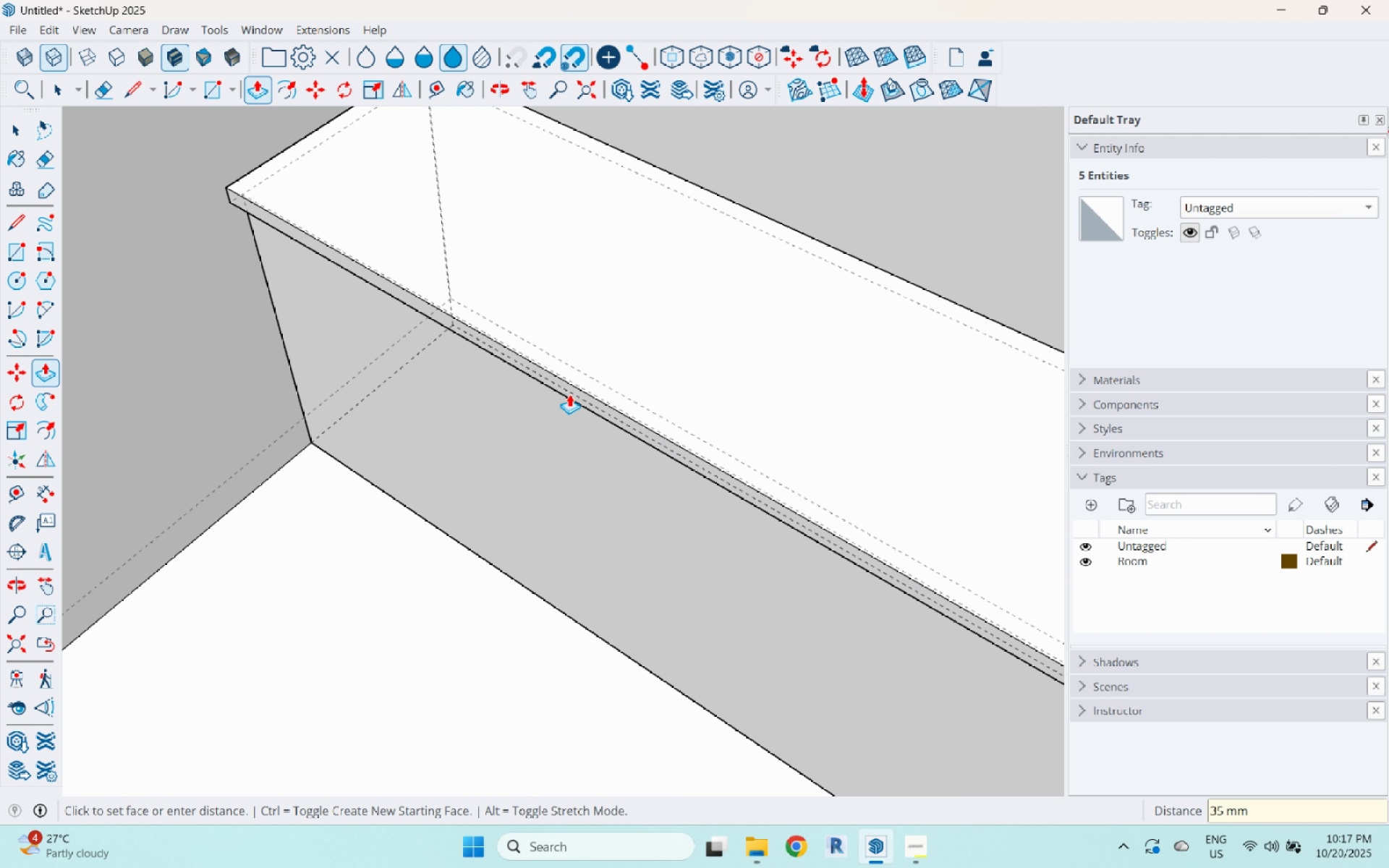 
key(Space)
 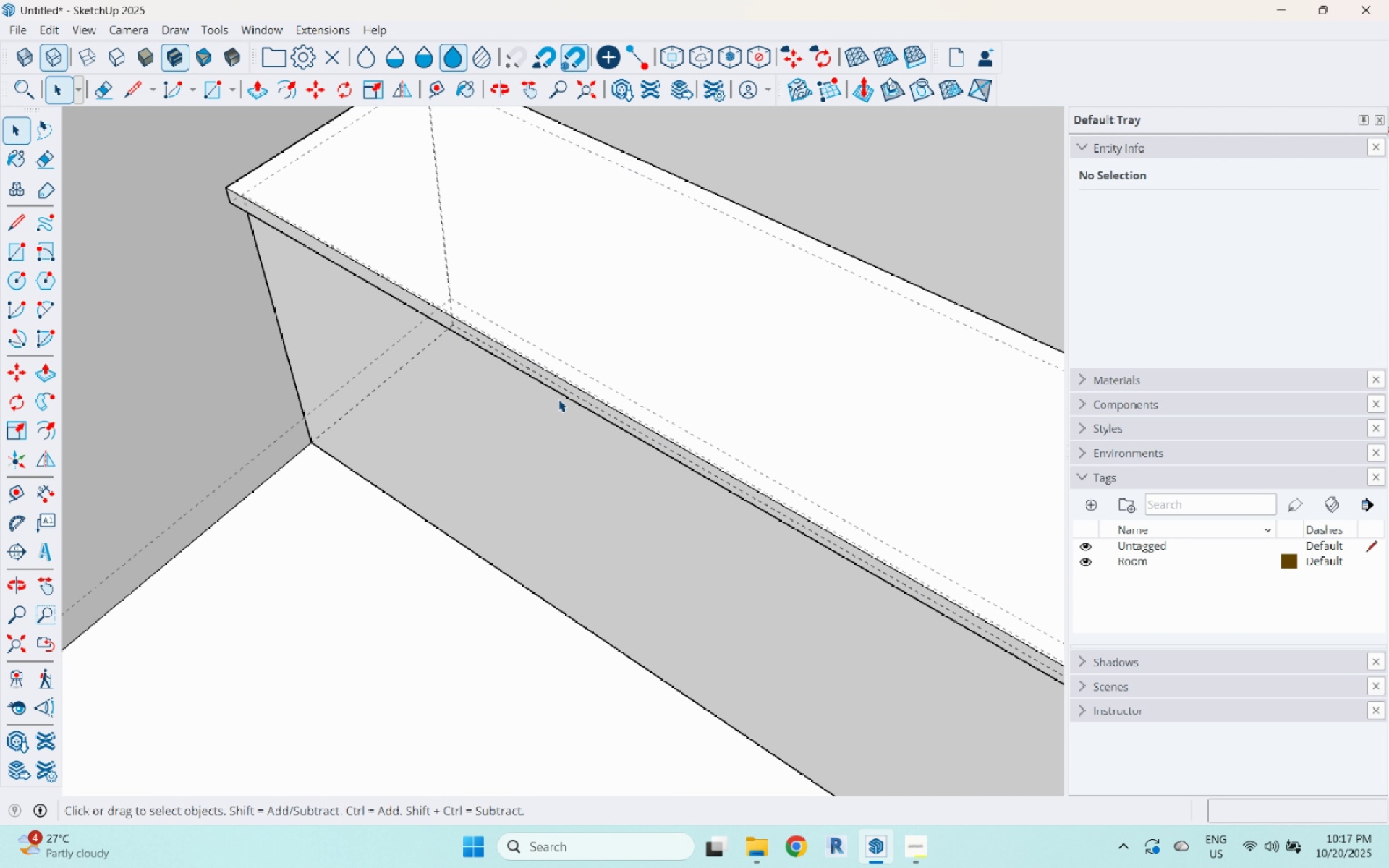 
scroll: coordinate [506, 497], scroll_direction: down, amount: 5.0
 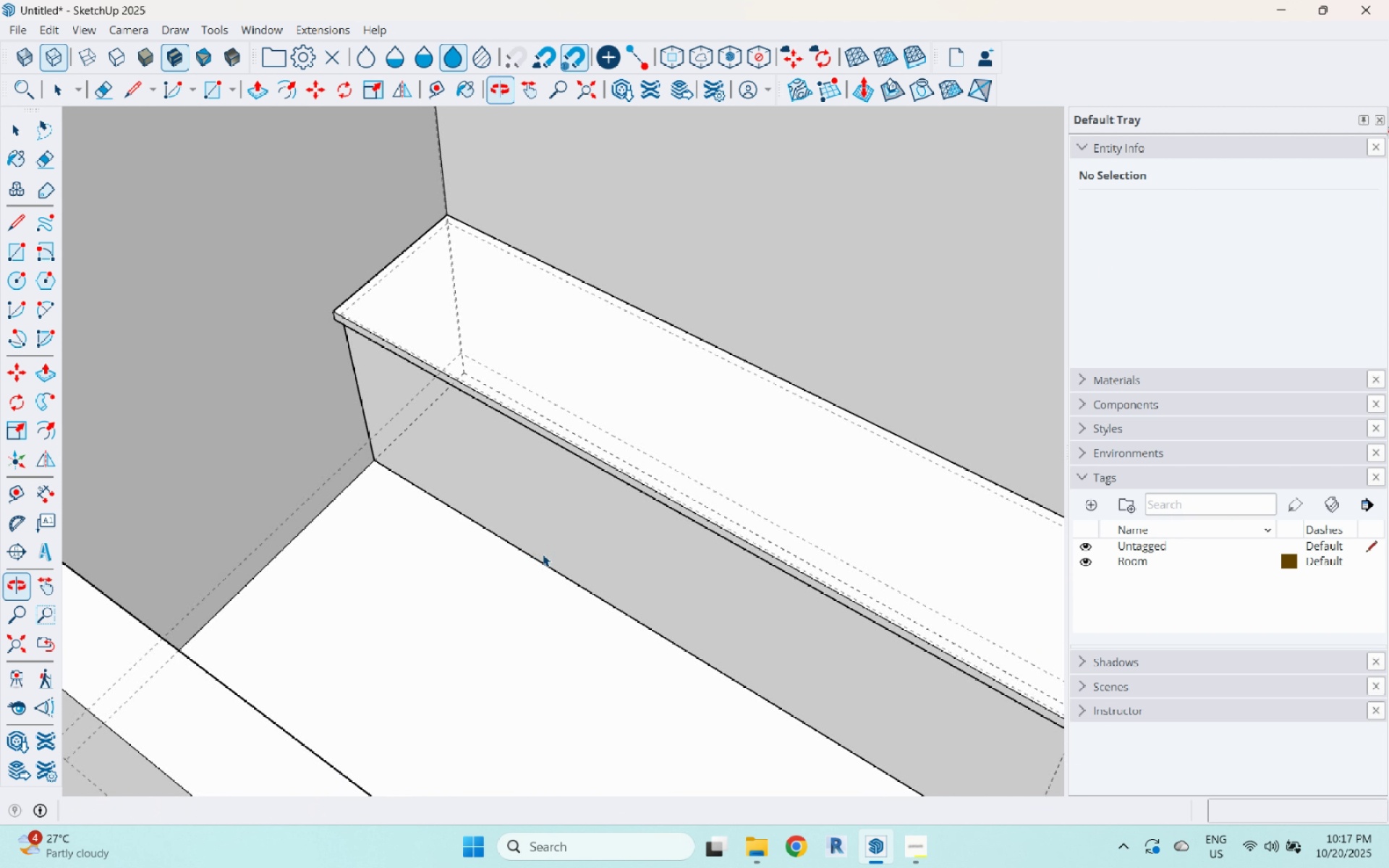 
left_click([524, 540])
 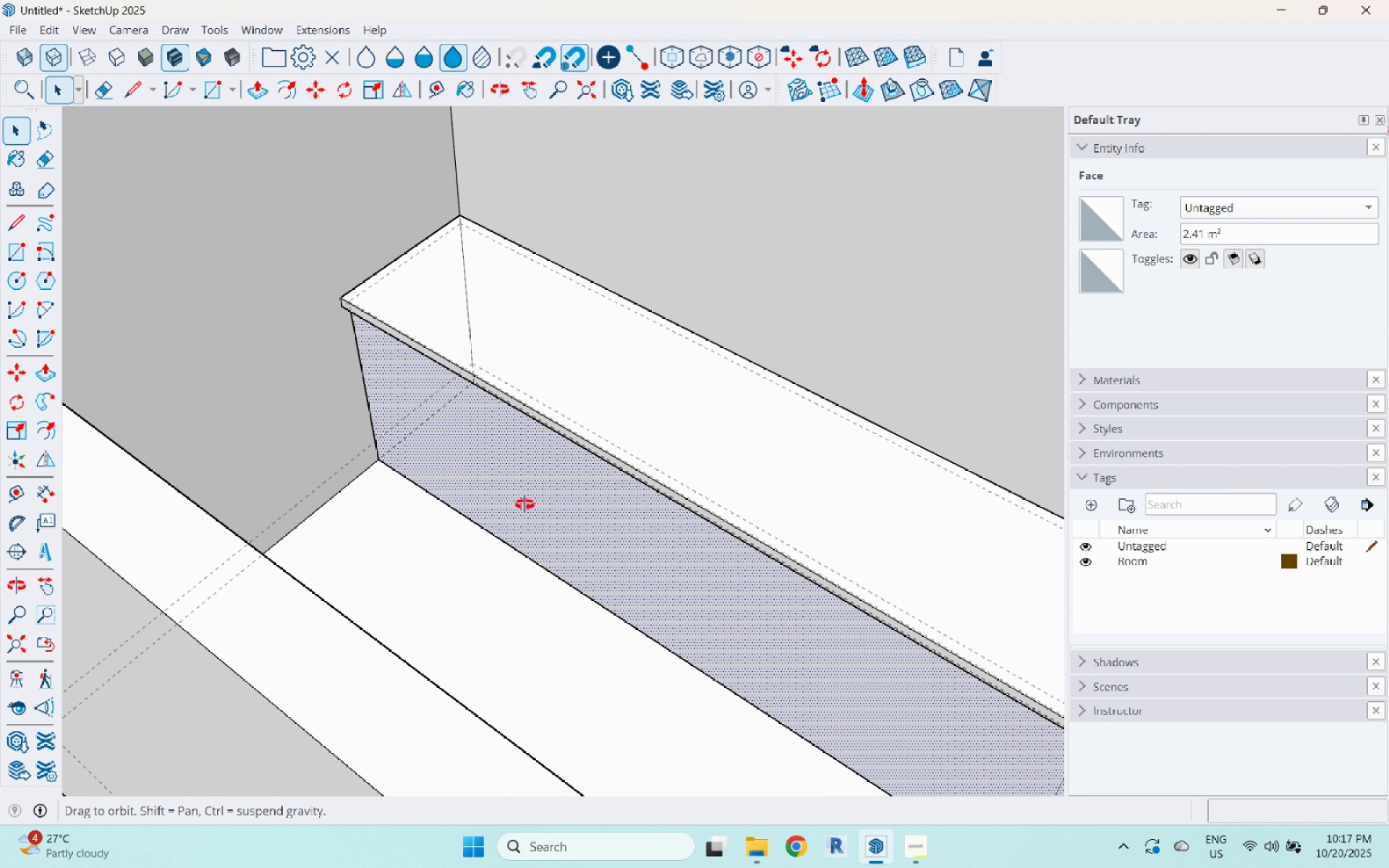 
scroll: coordinate [459, 414], scroll_direction: up, amount: 4.0
 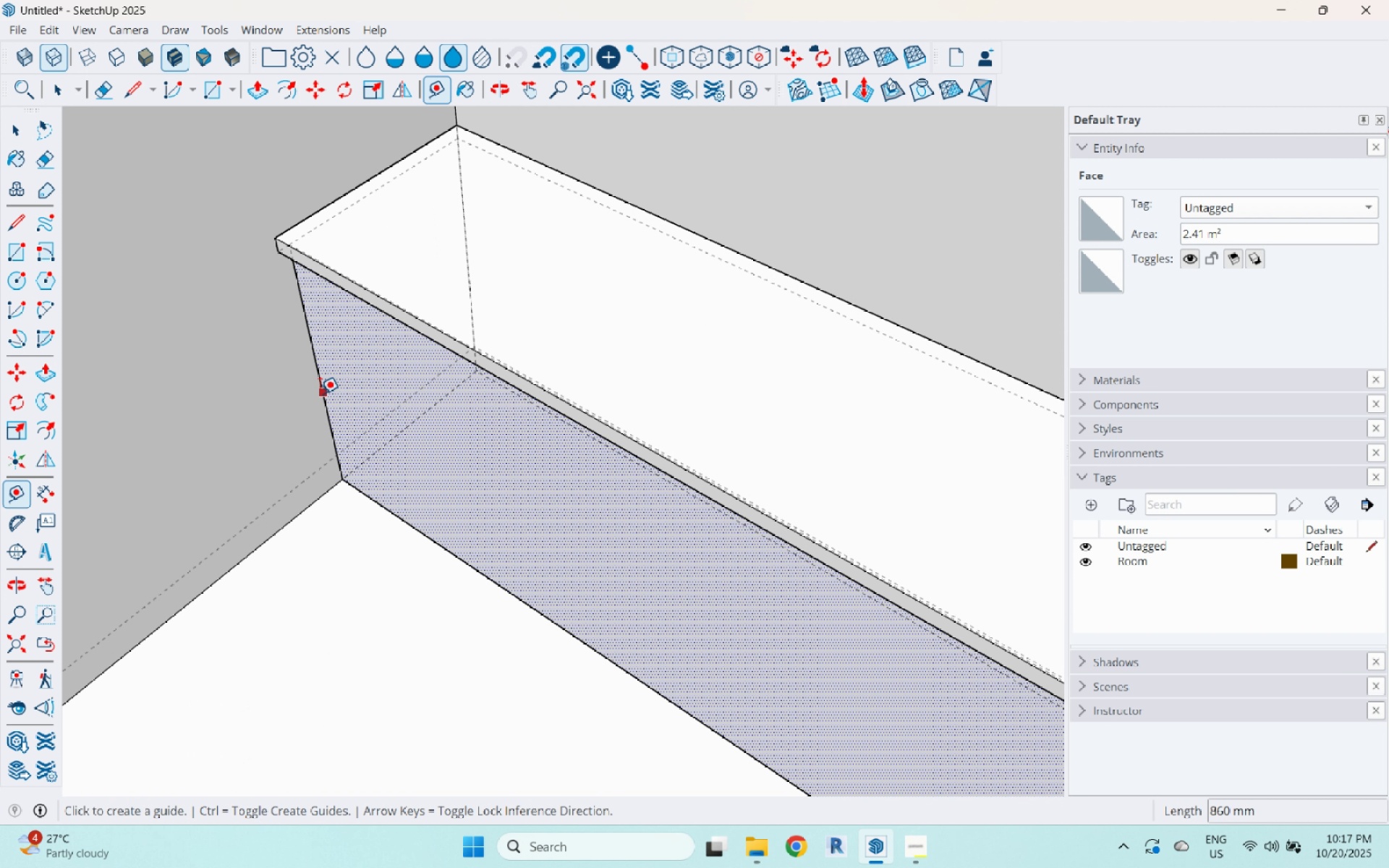 
left_click([320, 393])
 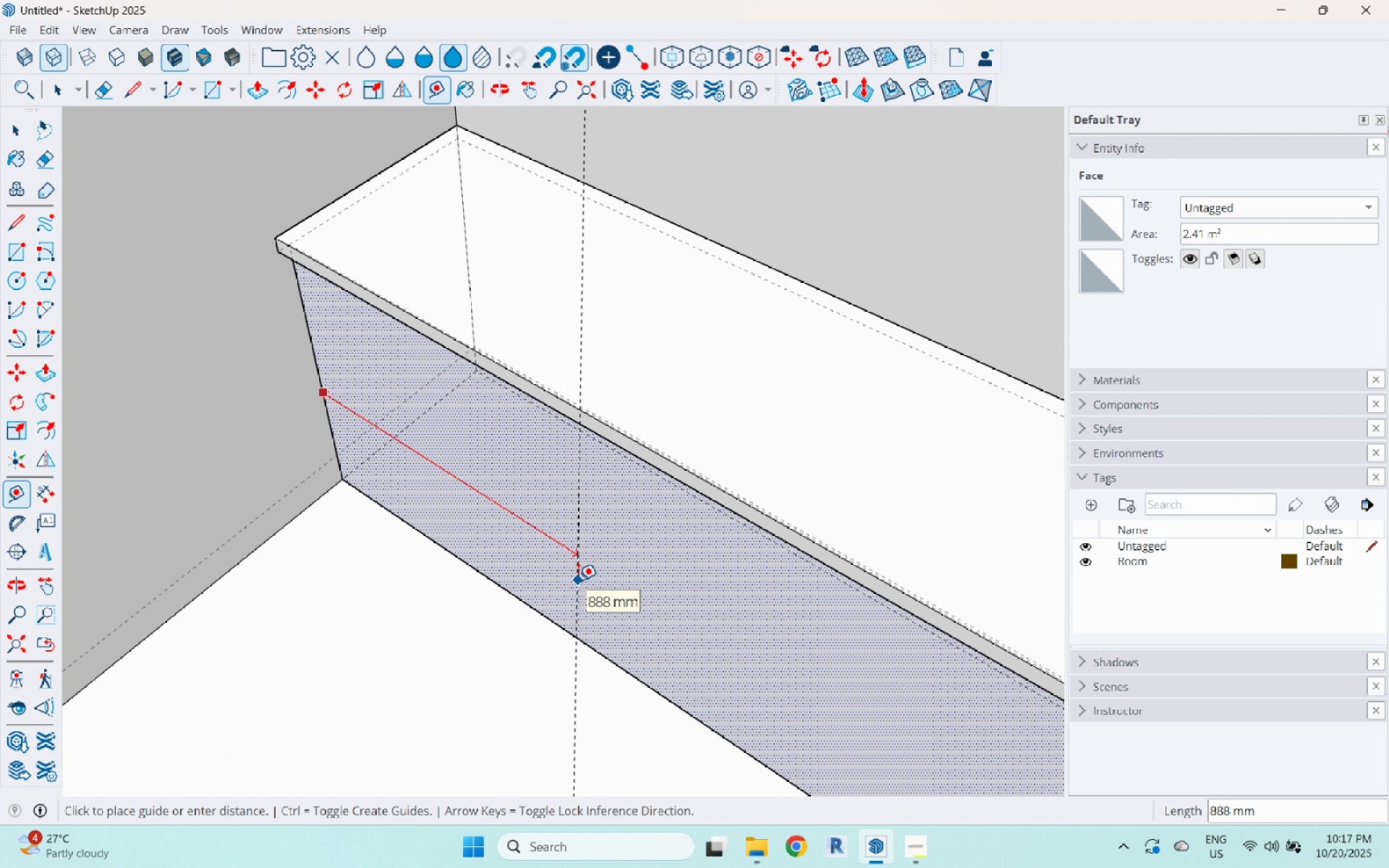 
scroll: coordinate [578, 580], scroll_direction: down, amount: 1.0
 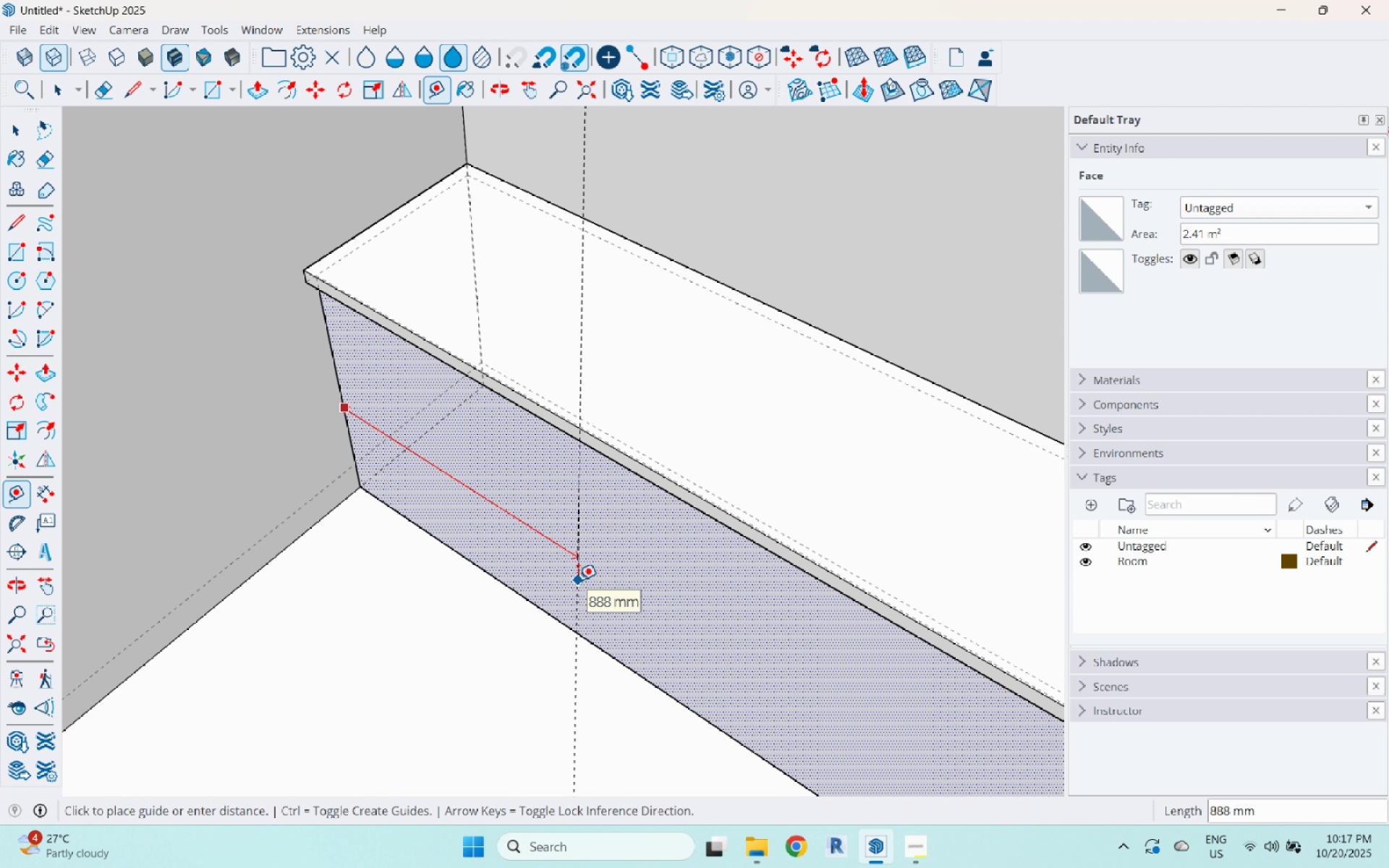 
key(Numpad6)
 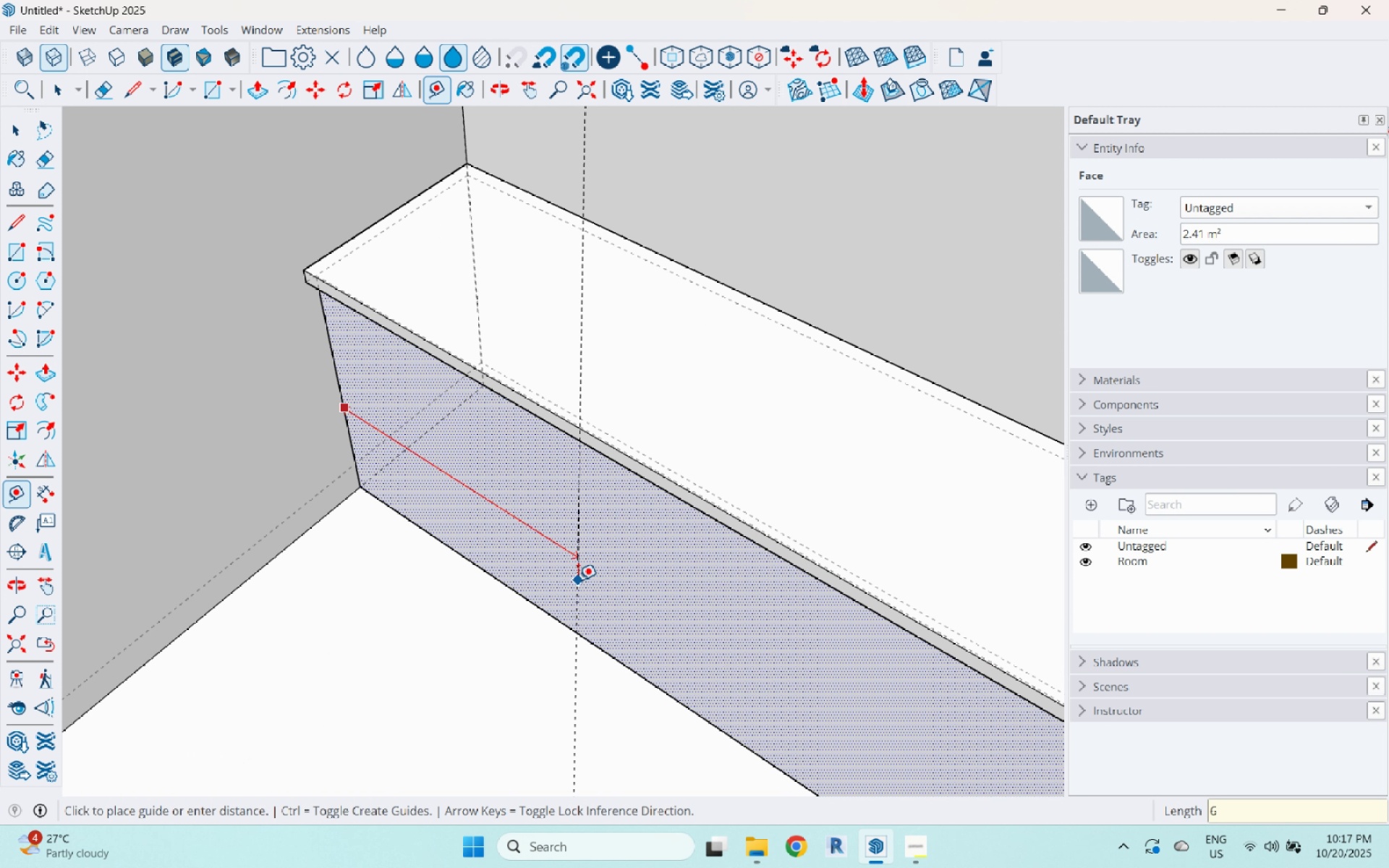 
key(Numpad0)
 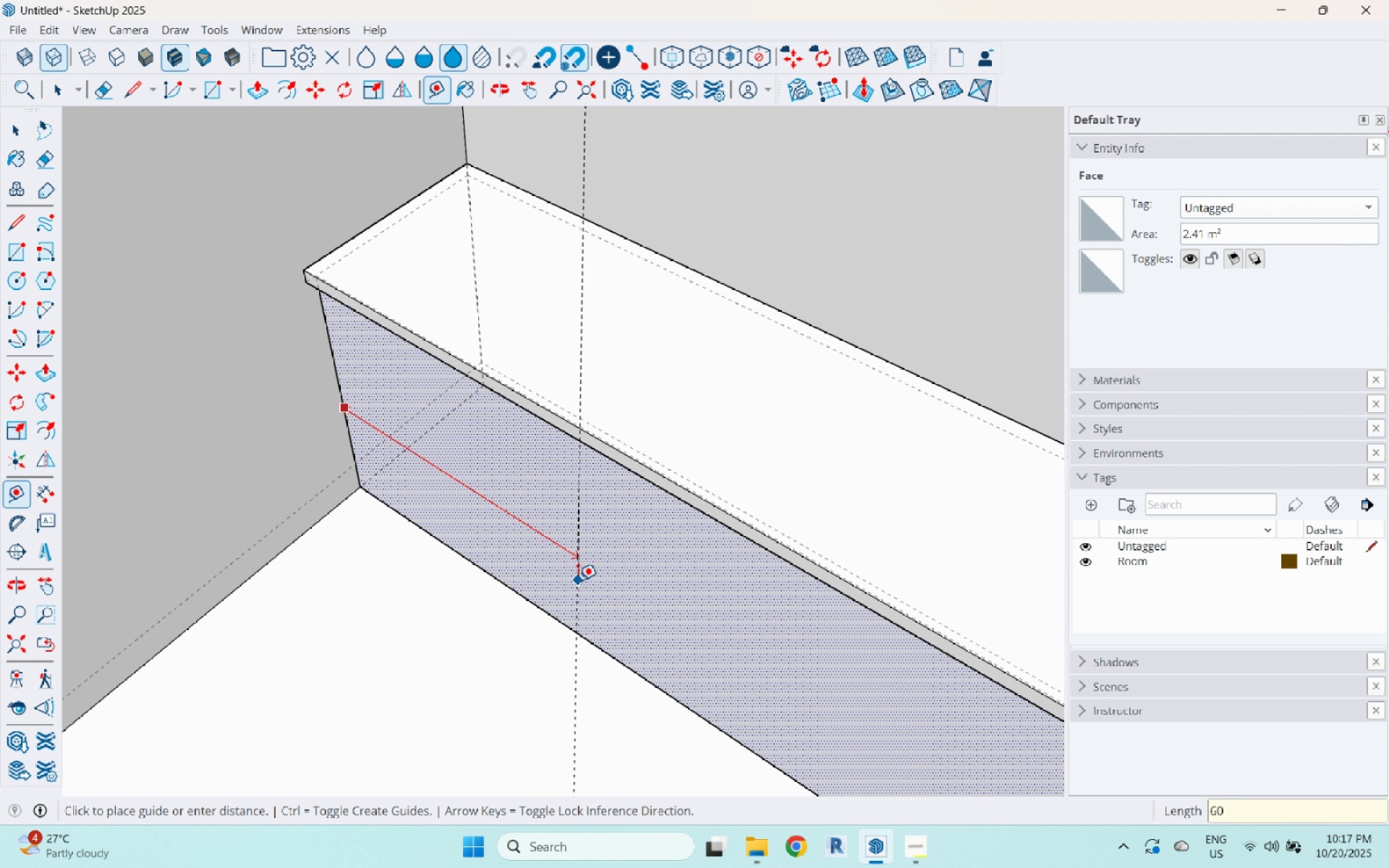 
key(Numpad0)
 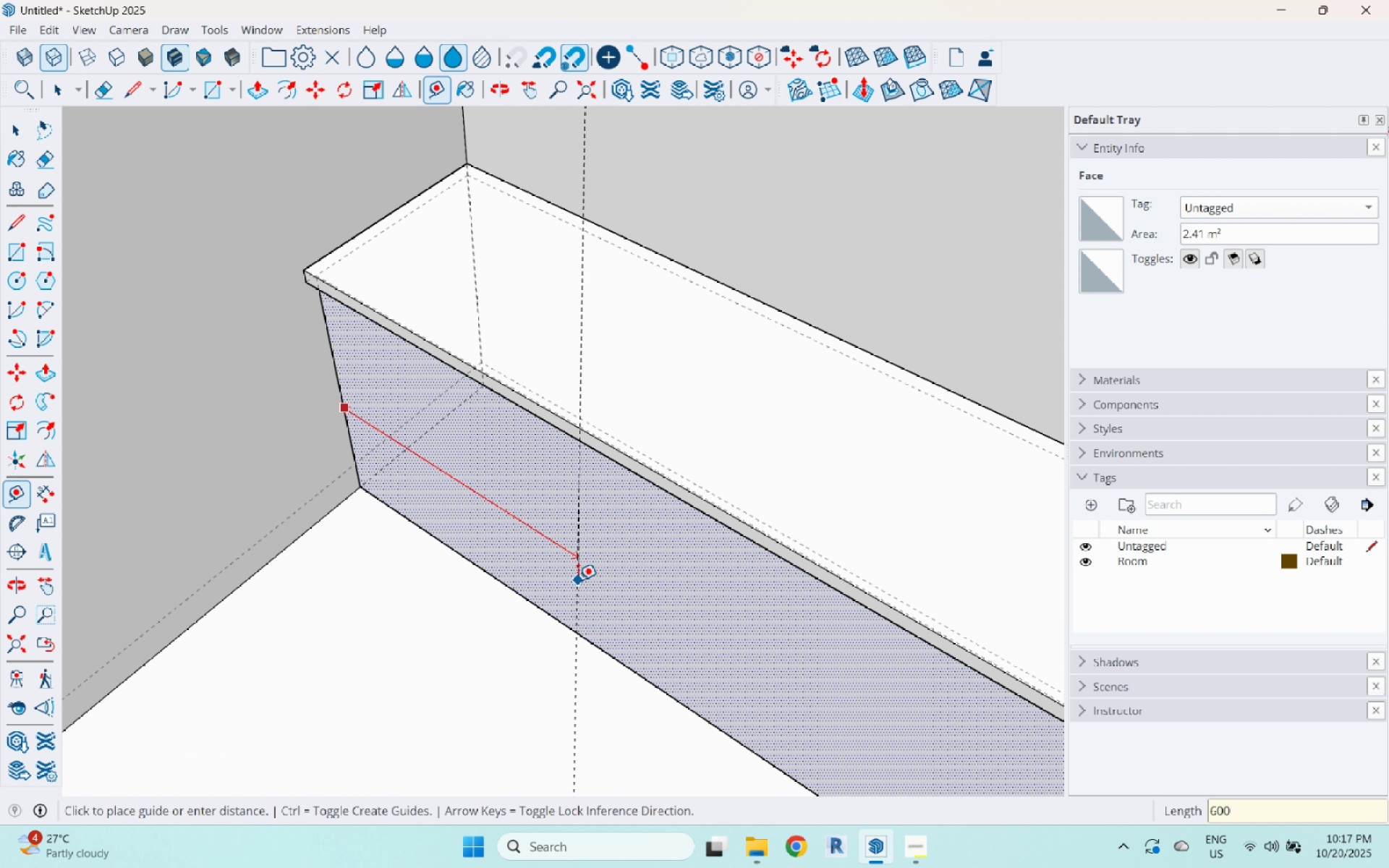 
key(Enter)
 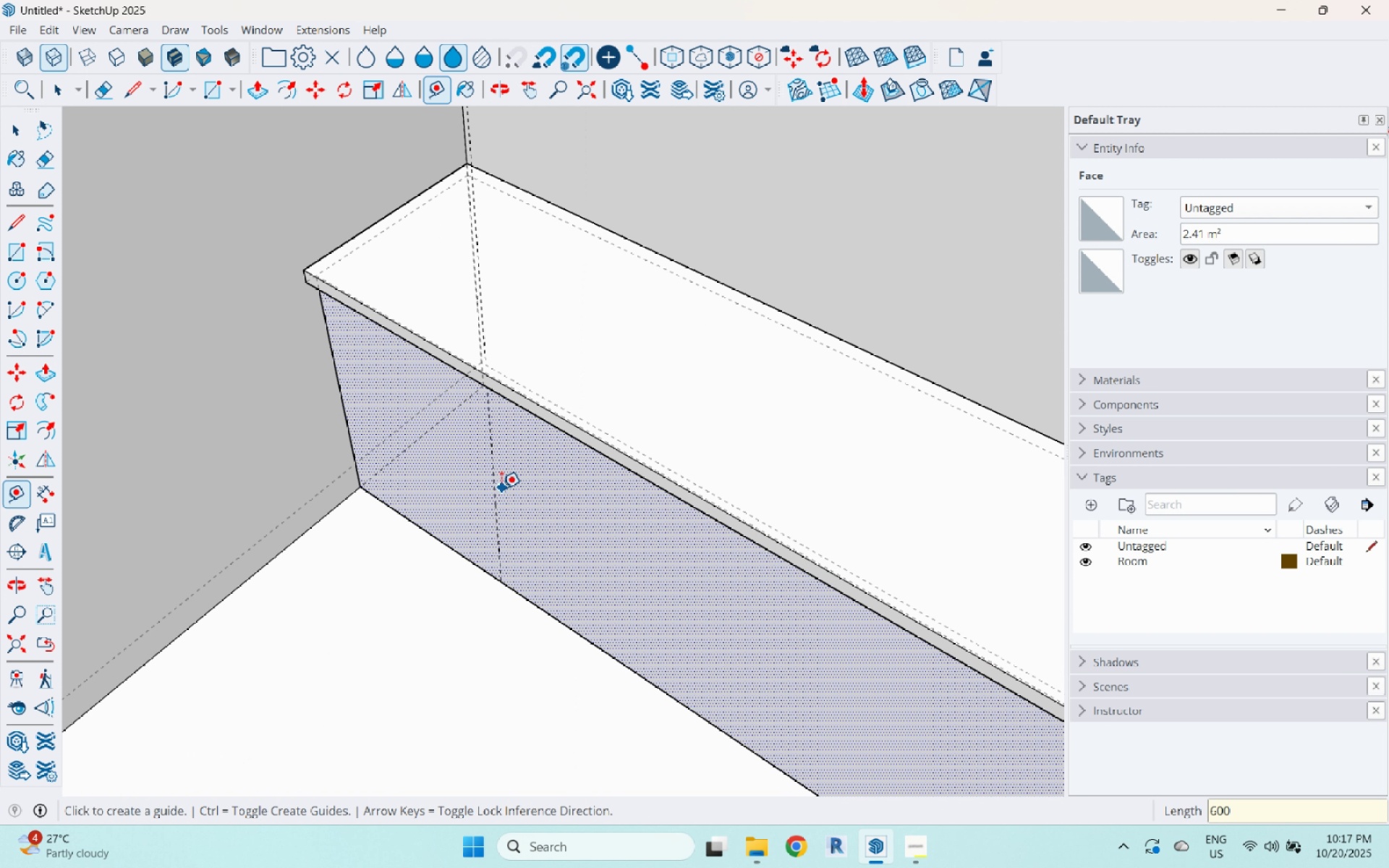 
left_click([498, 487])
 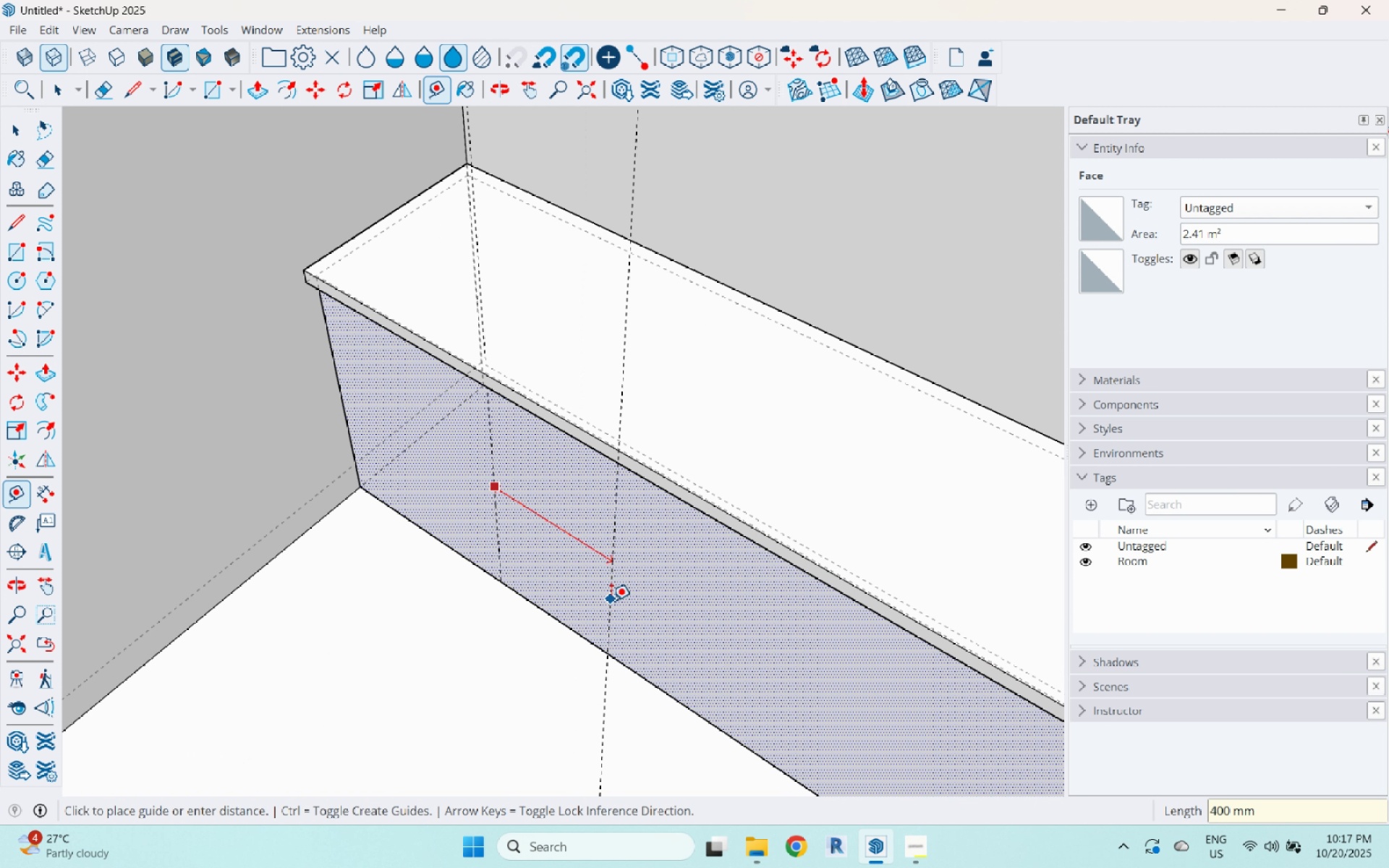 
scroll: coordinate [611, 600], scroll_direction: down, amount: 1.0
 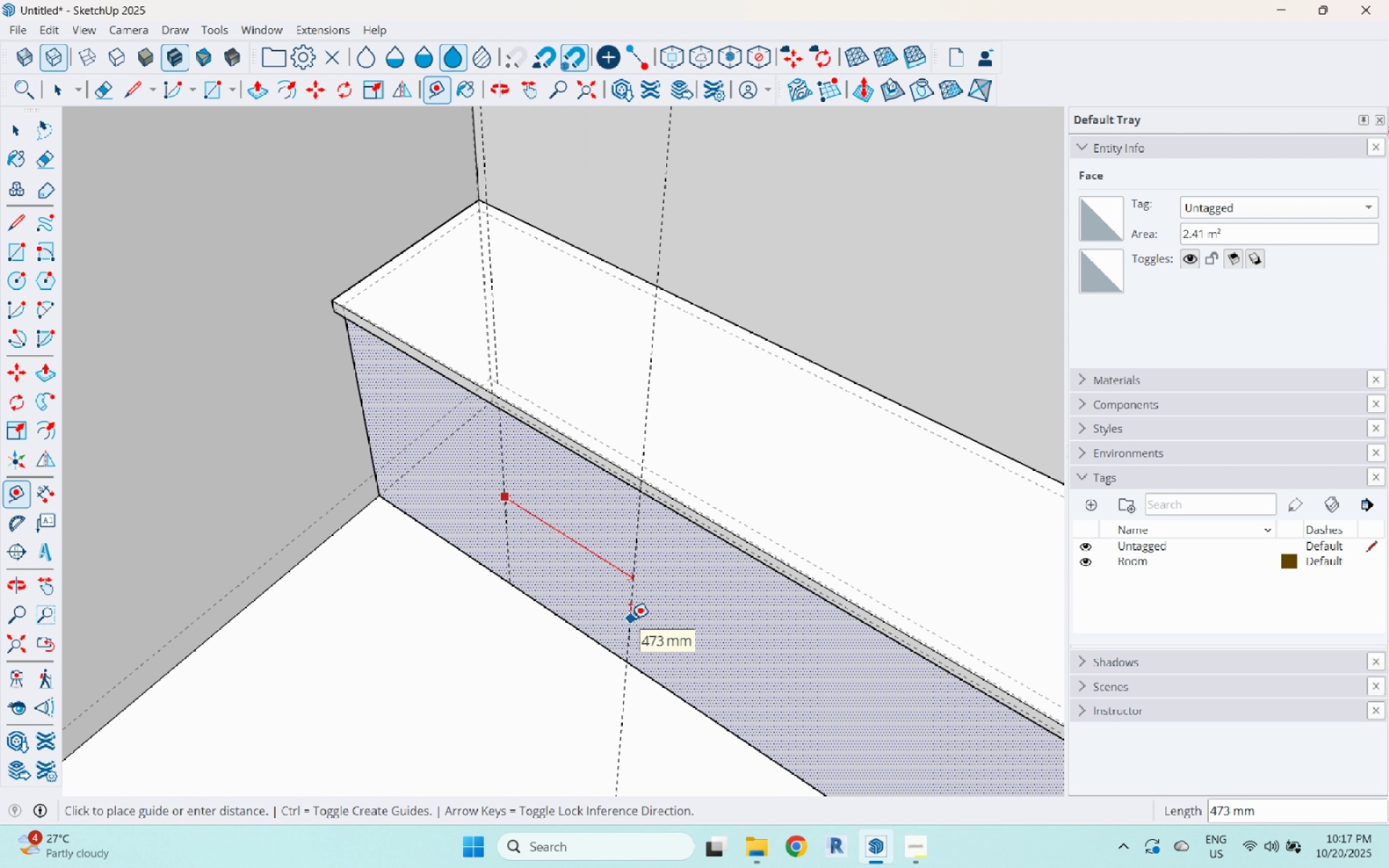 
key(Numpad6)
 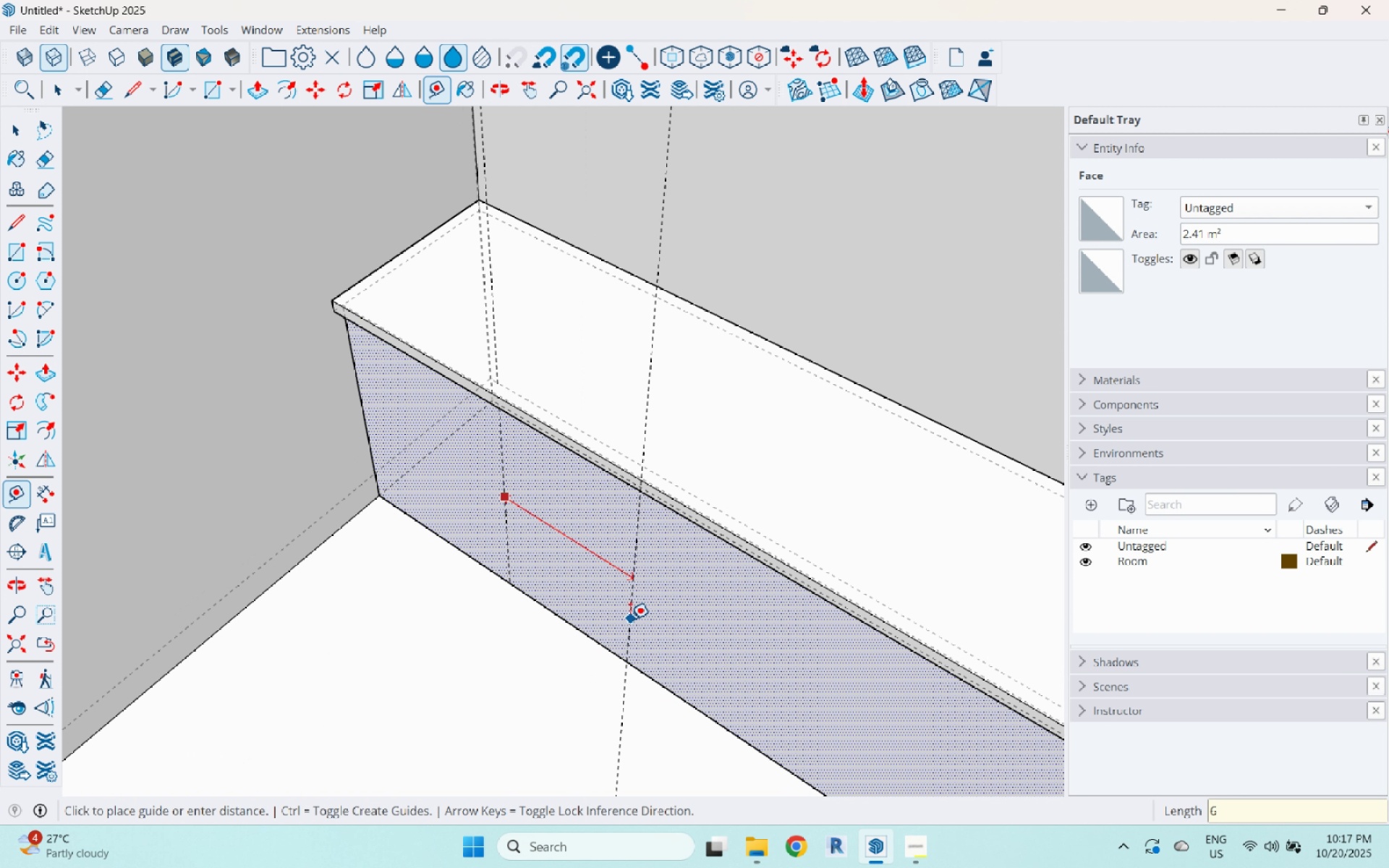 
key(Numpad0)
 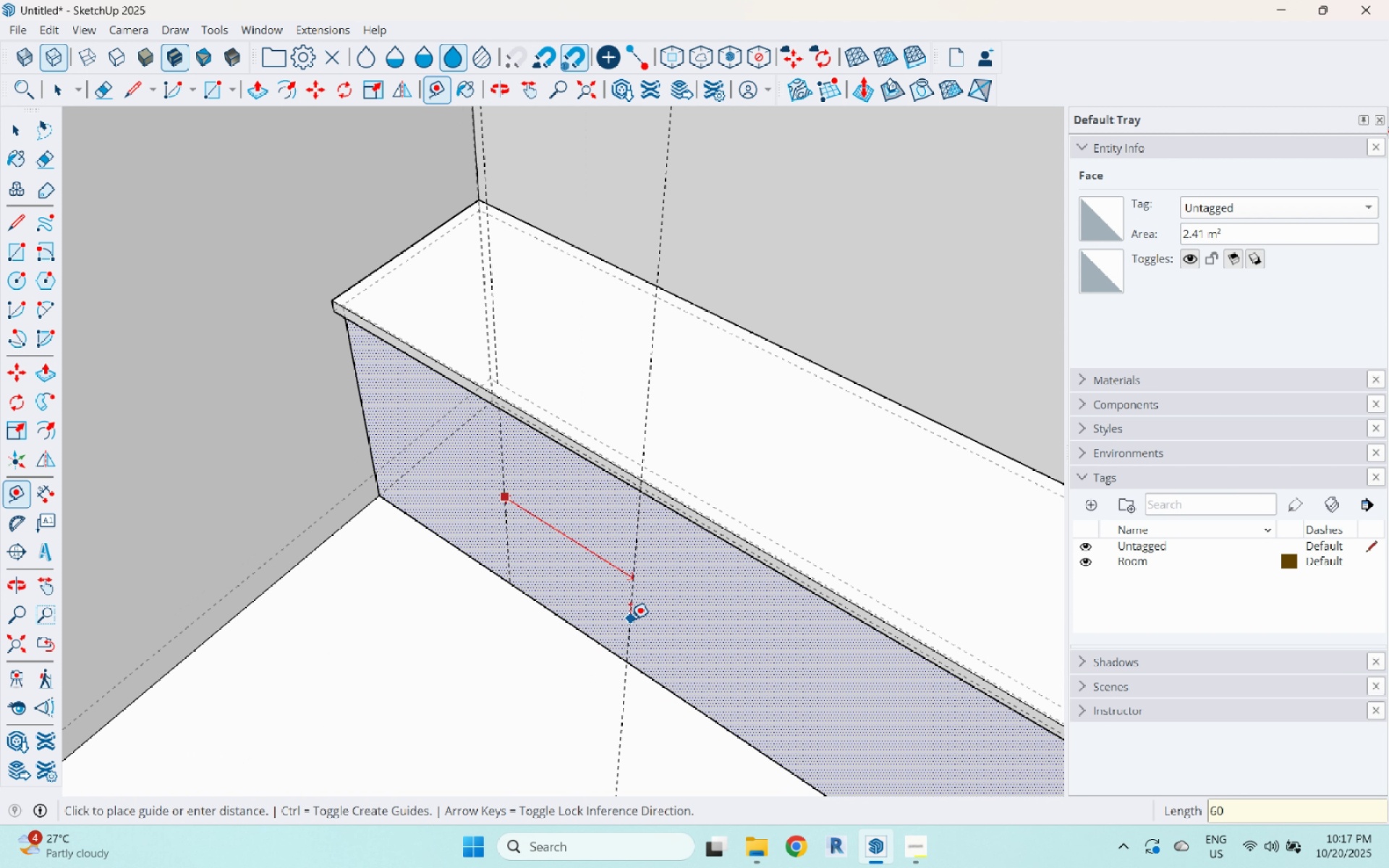 
key(Numpad0)
 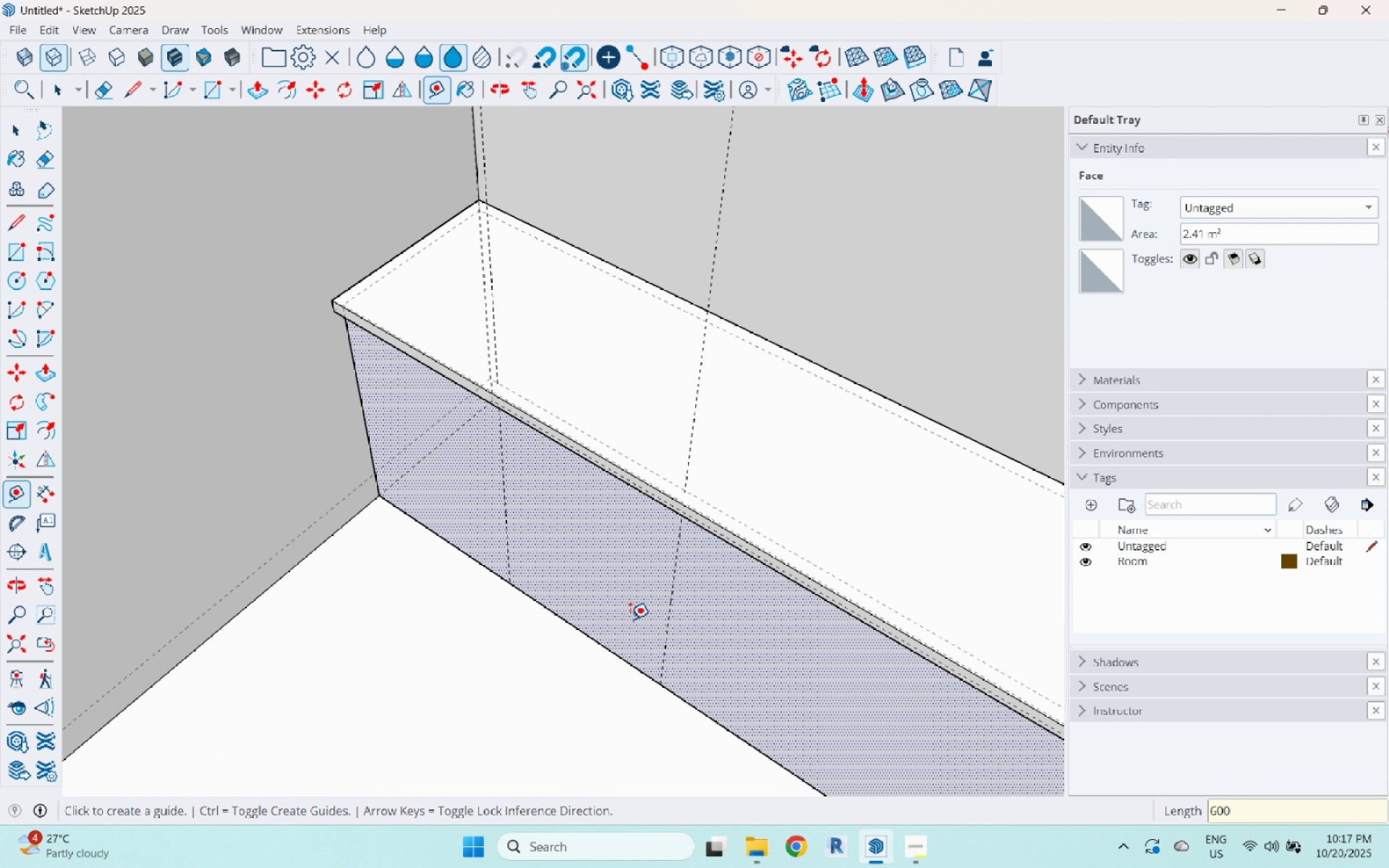 
key(Enter)
 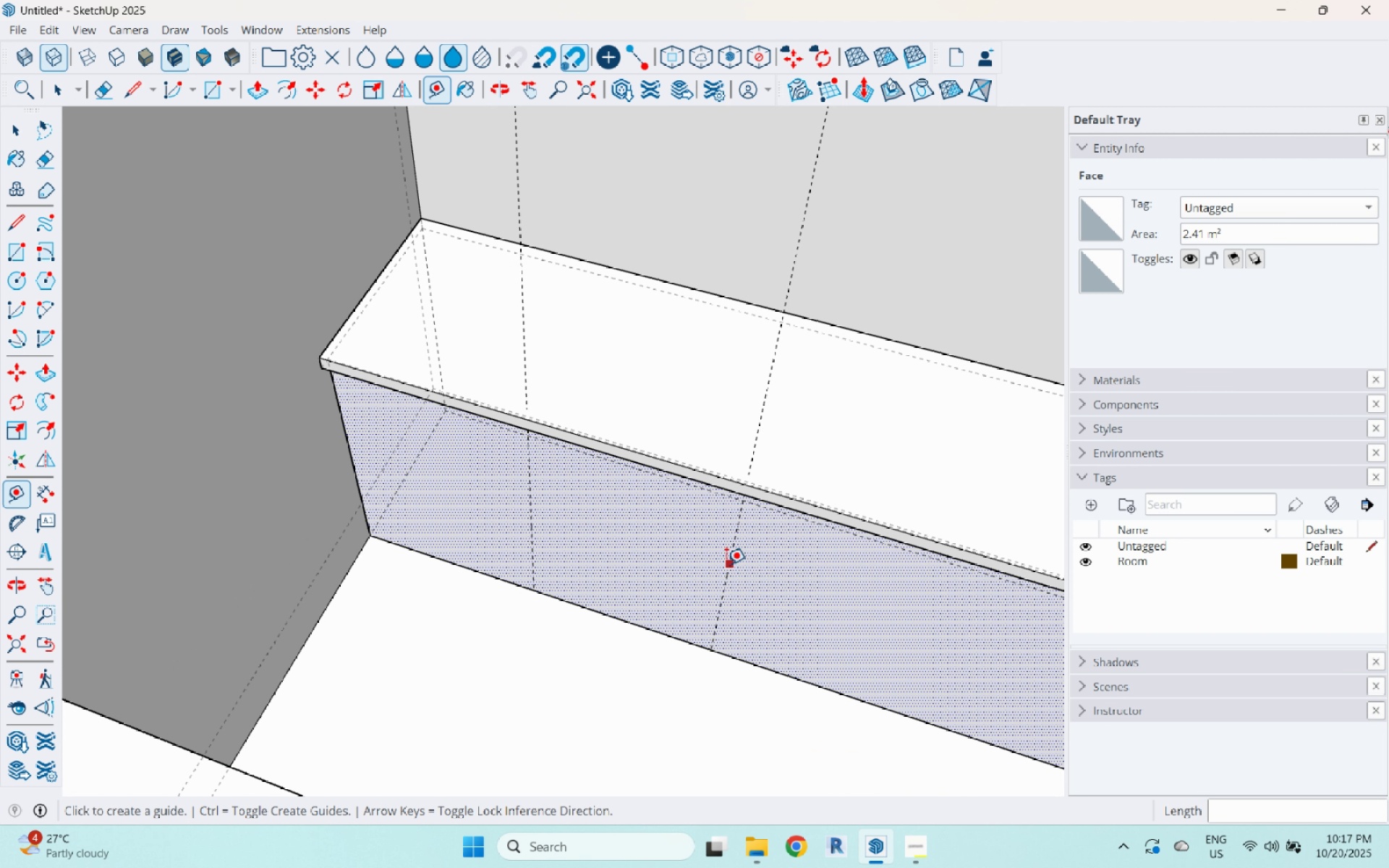 
left_click([726, 564])
 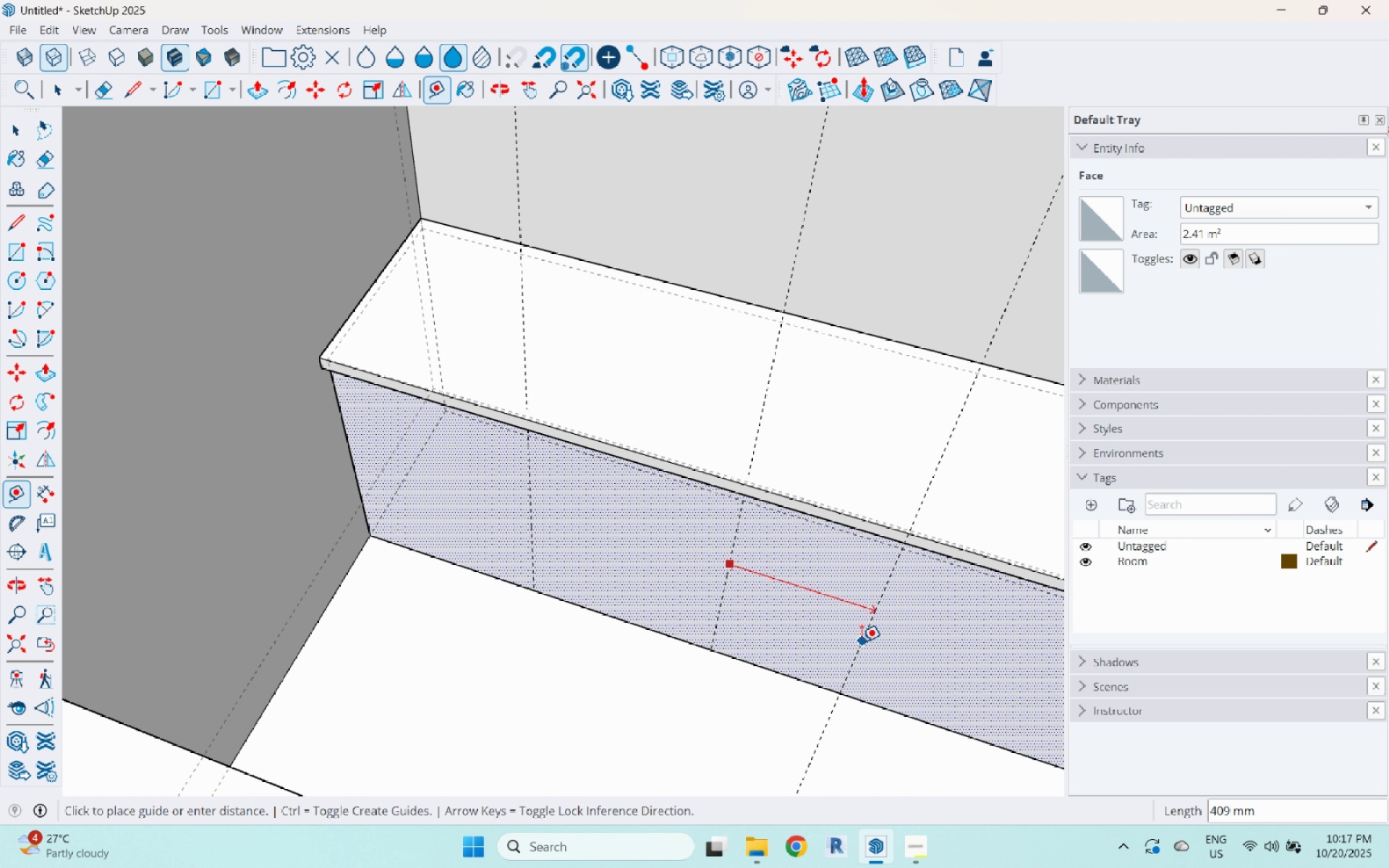 
scroll: coordinate [707, 591], scroll_direction: down, amount: 3.0
 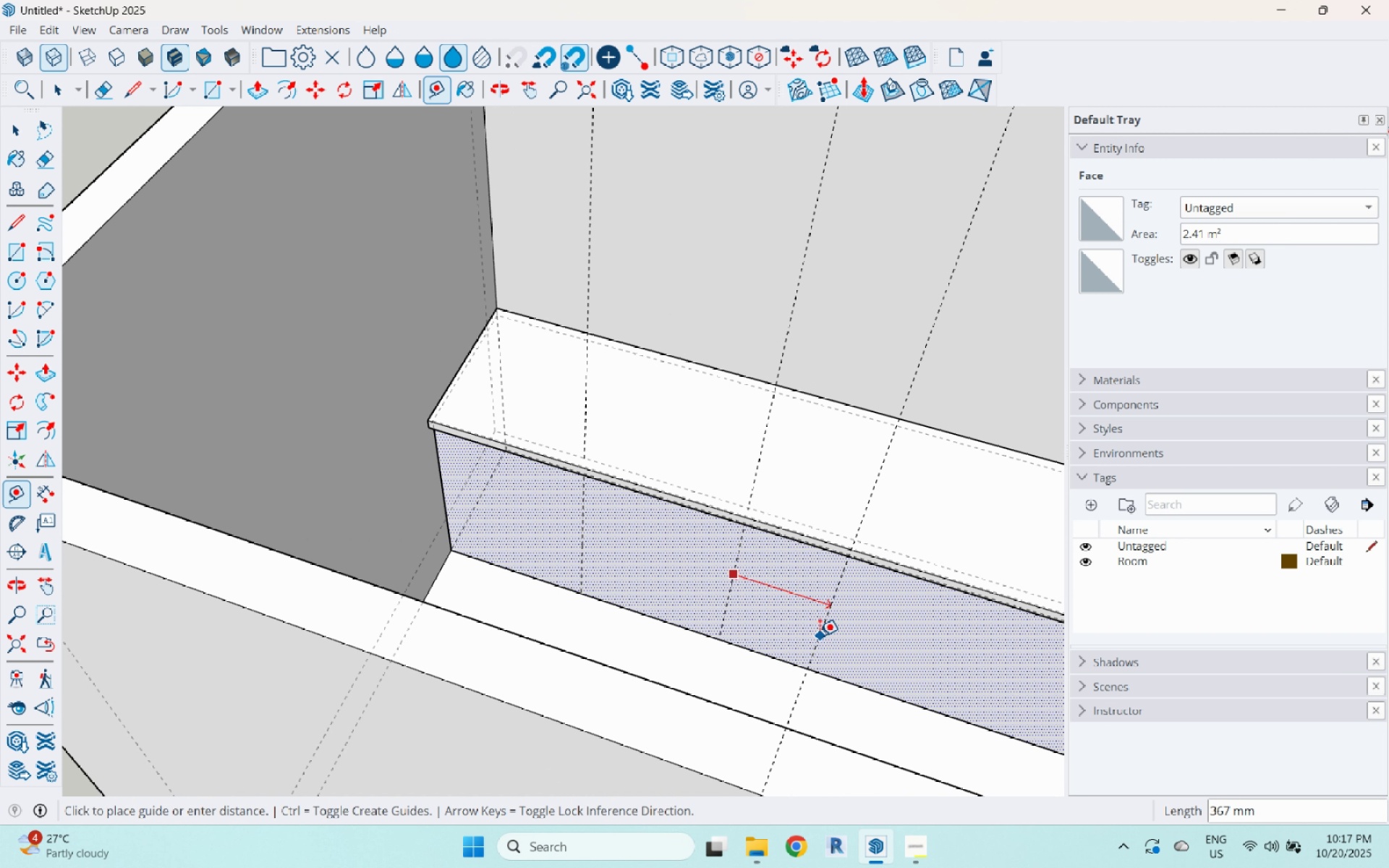 
key(Numpad6)
 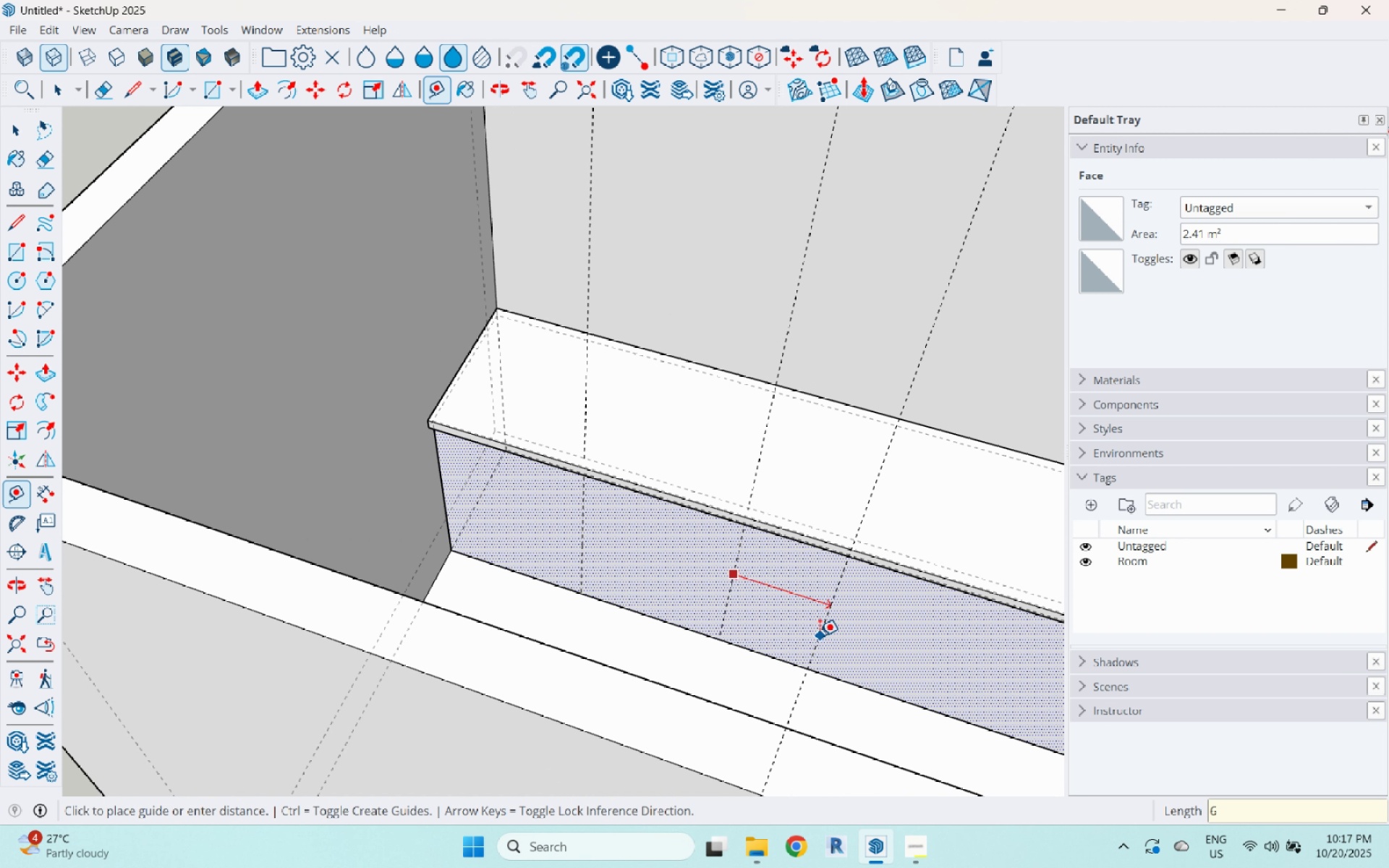 
key(Numpad0)
 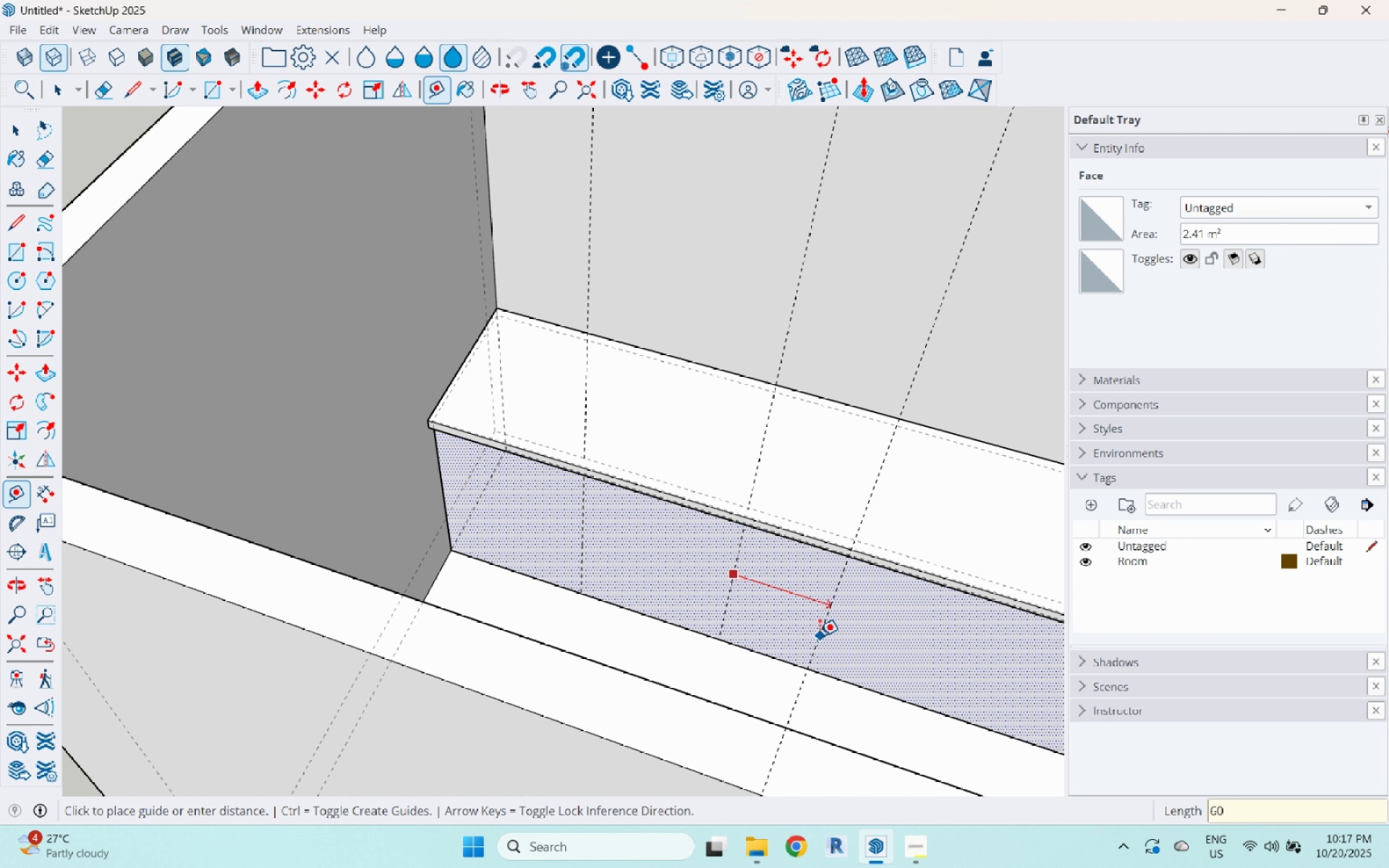 
key(Numpad0)
 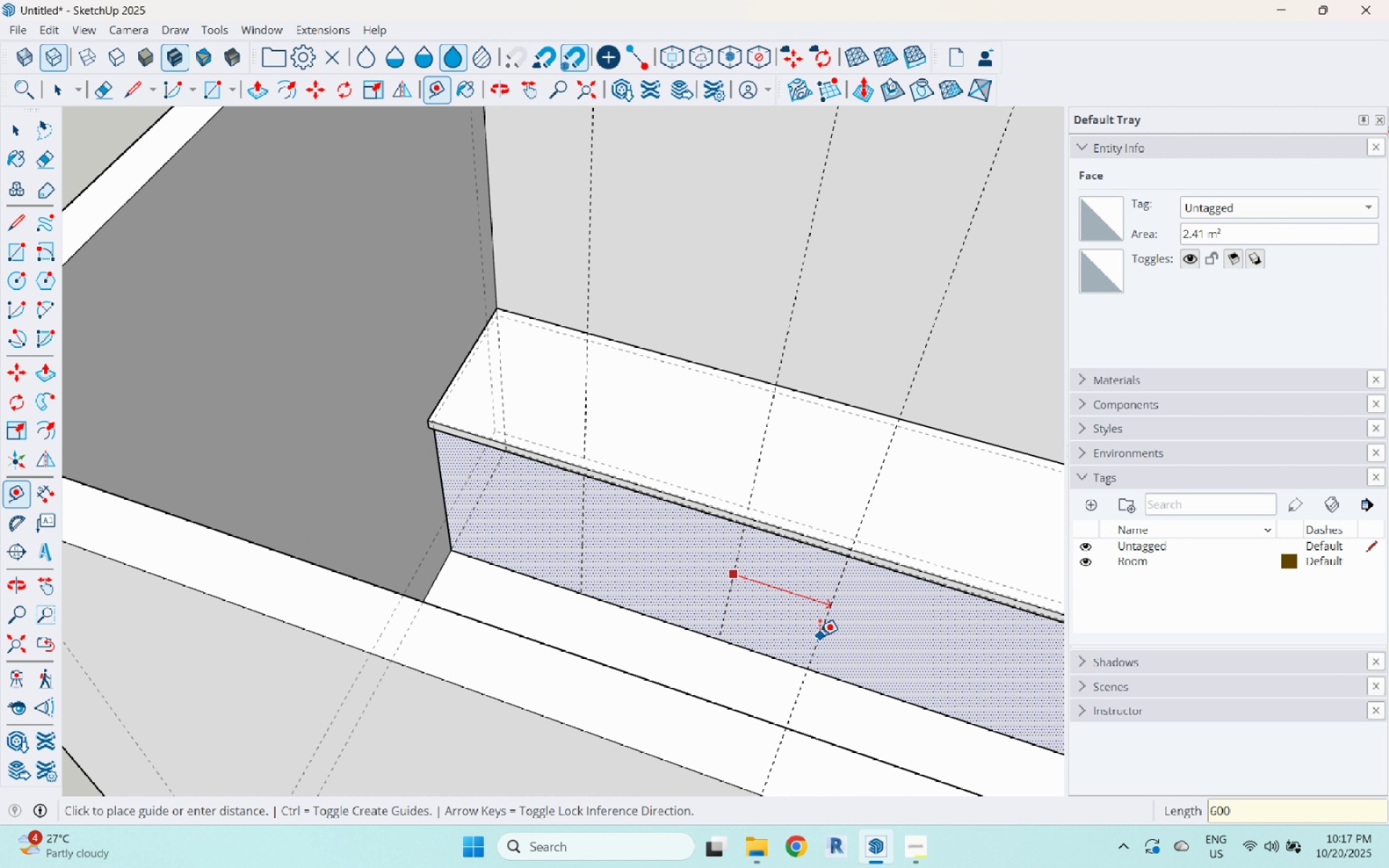 
key(Enter)
 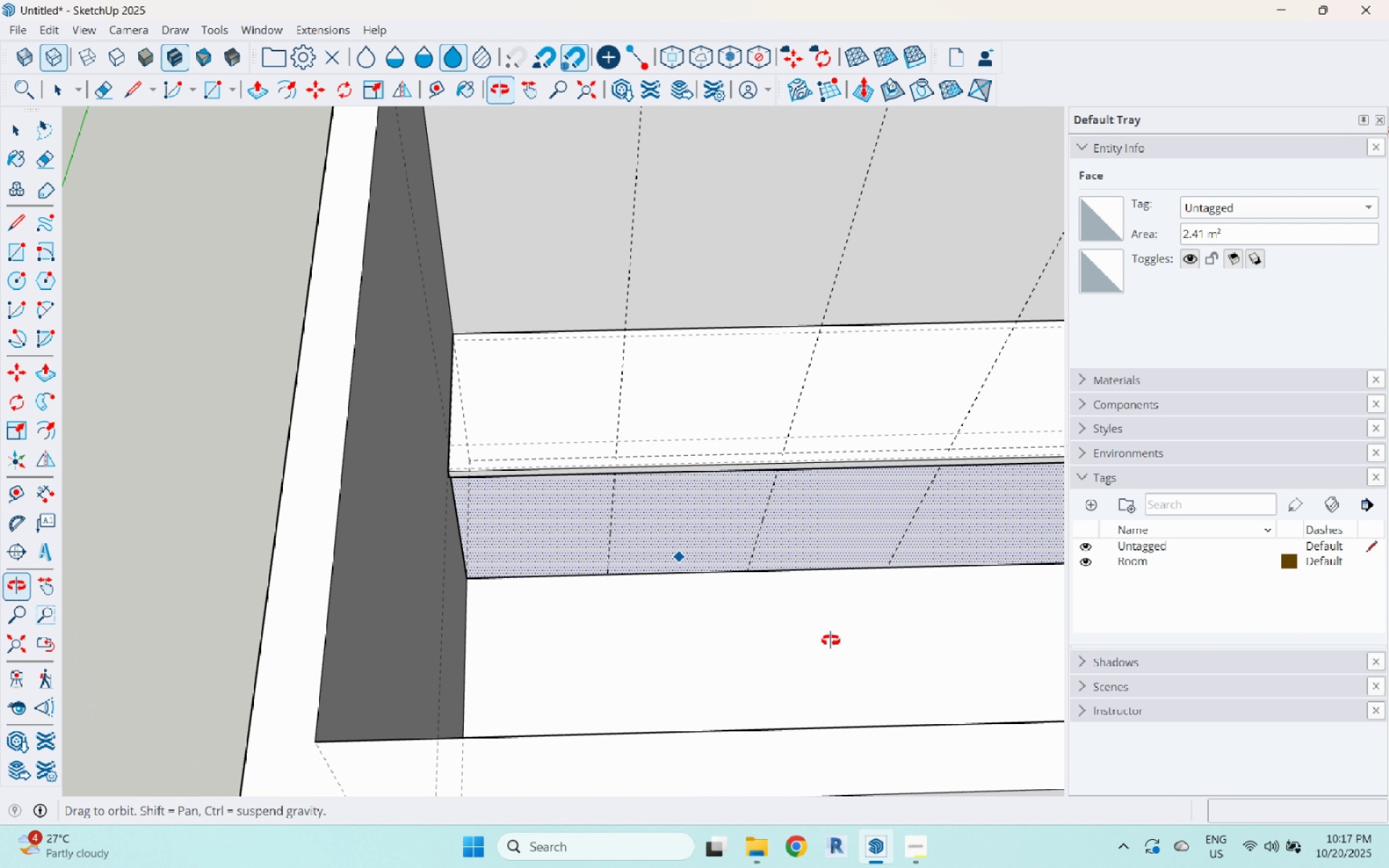 
scroll: coordinate [1042, 495], scroll_direction: none, amount: 0.0
 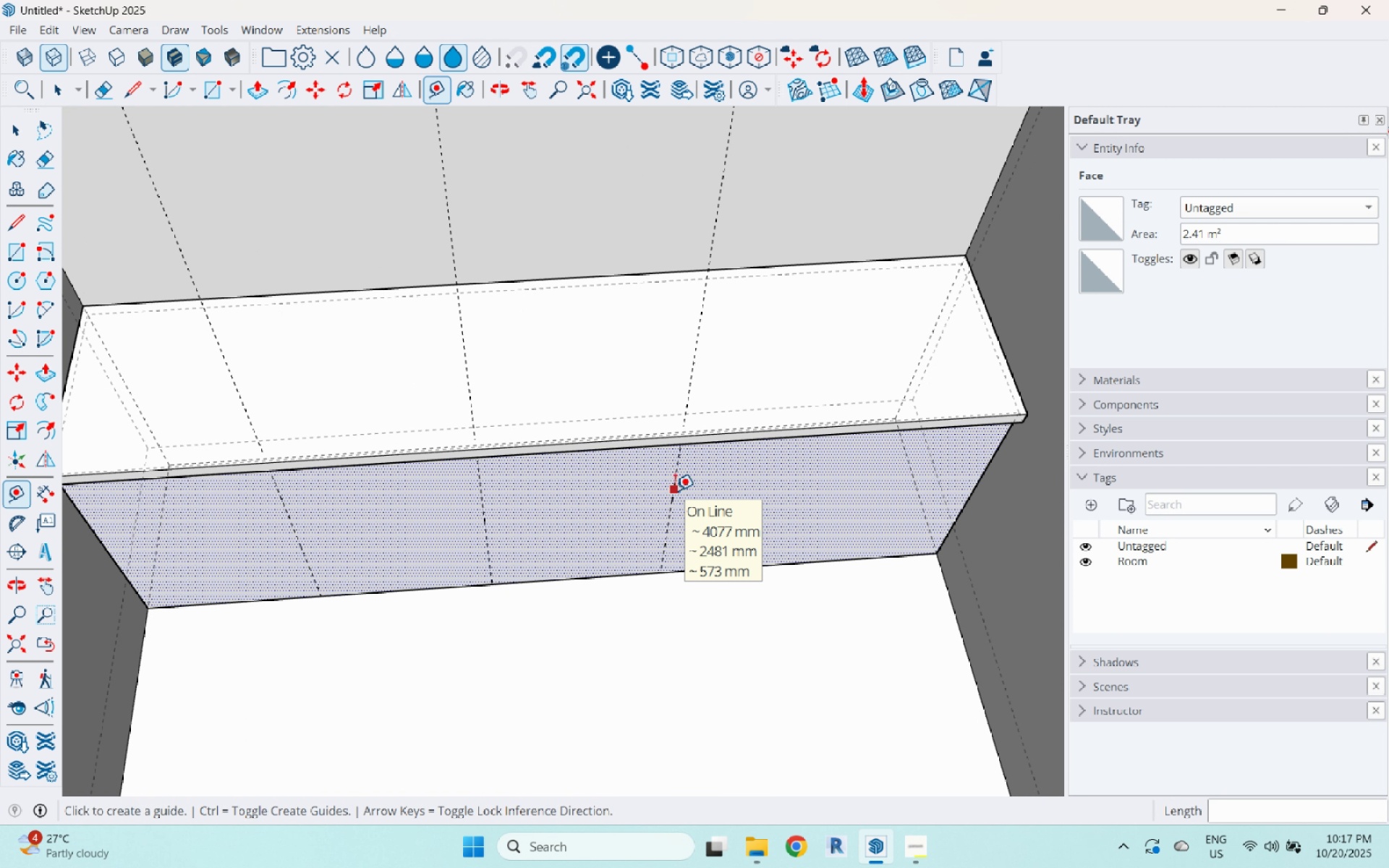 
left_click([675, 490])
 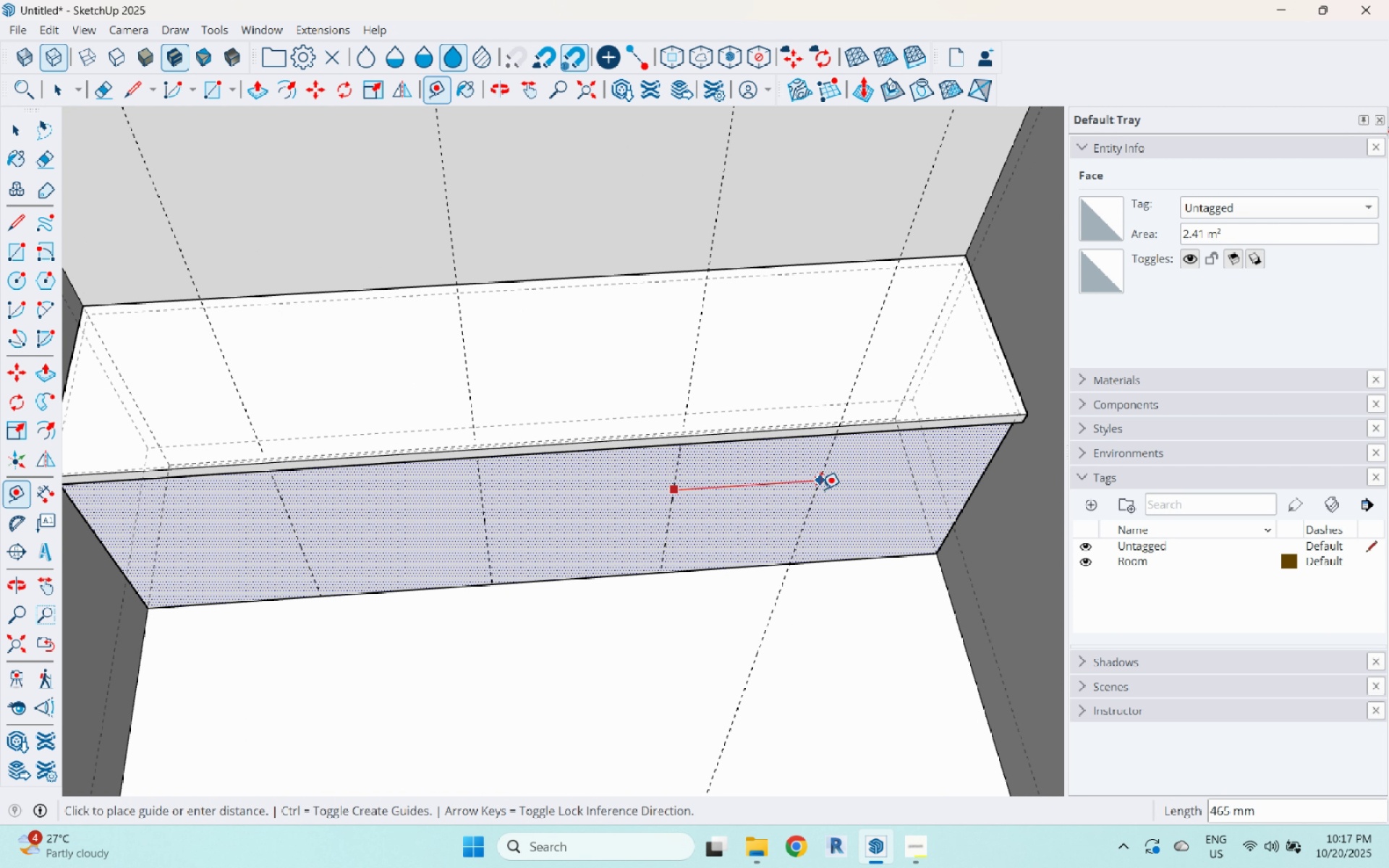 
key(Numpad6)
 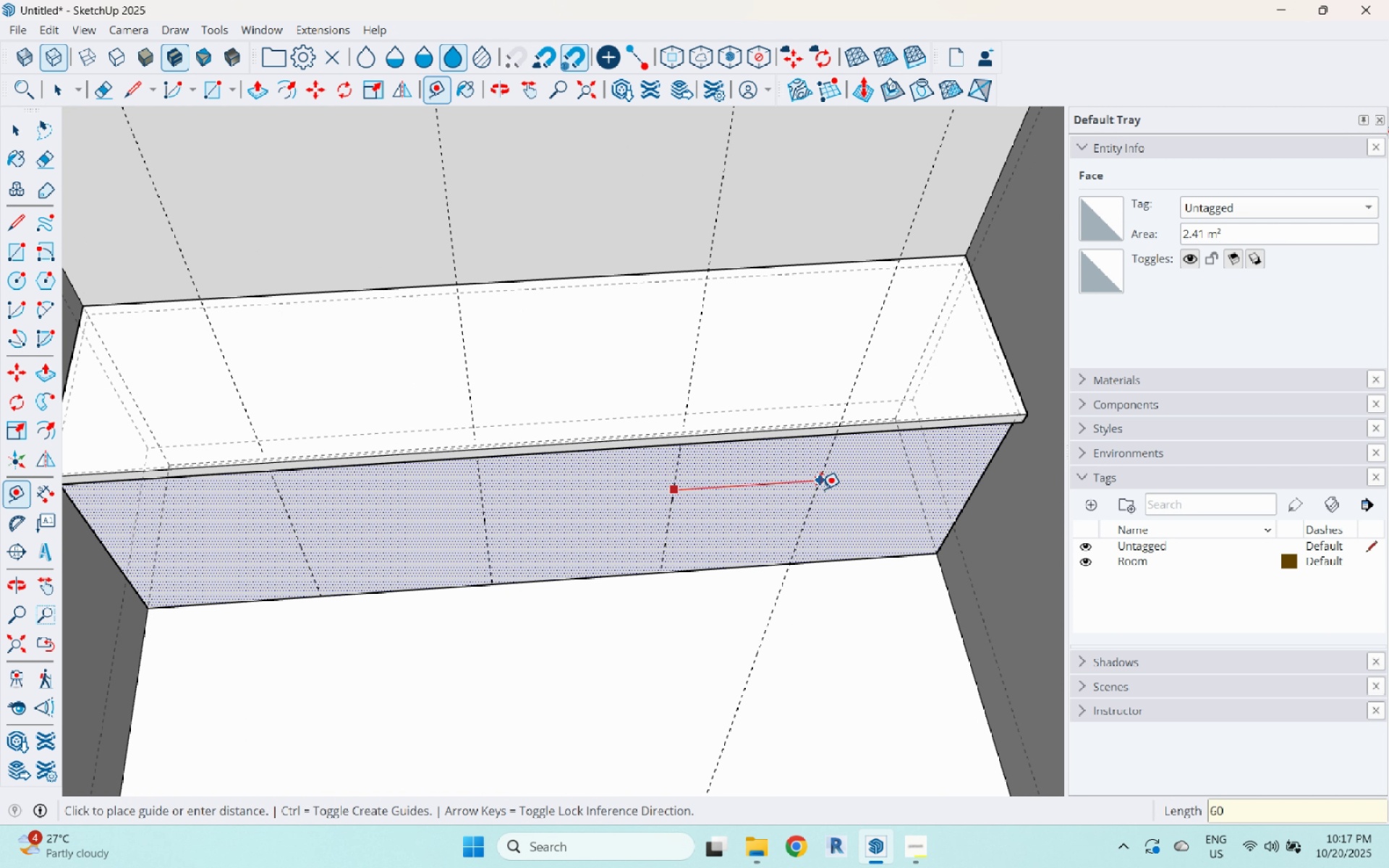 
key(Numpad0)
 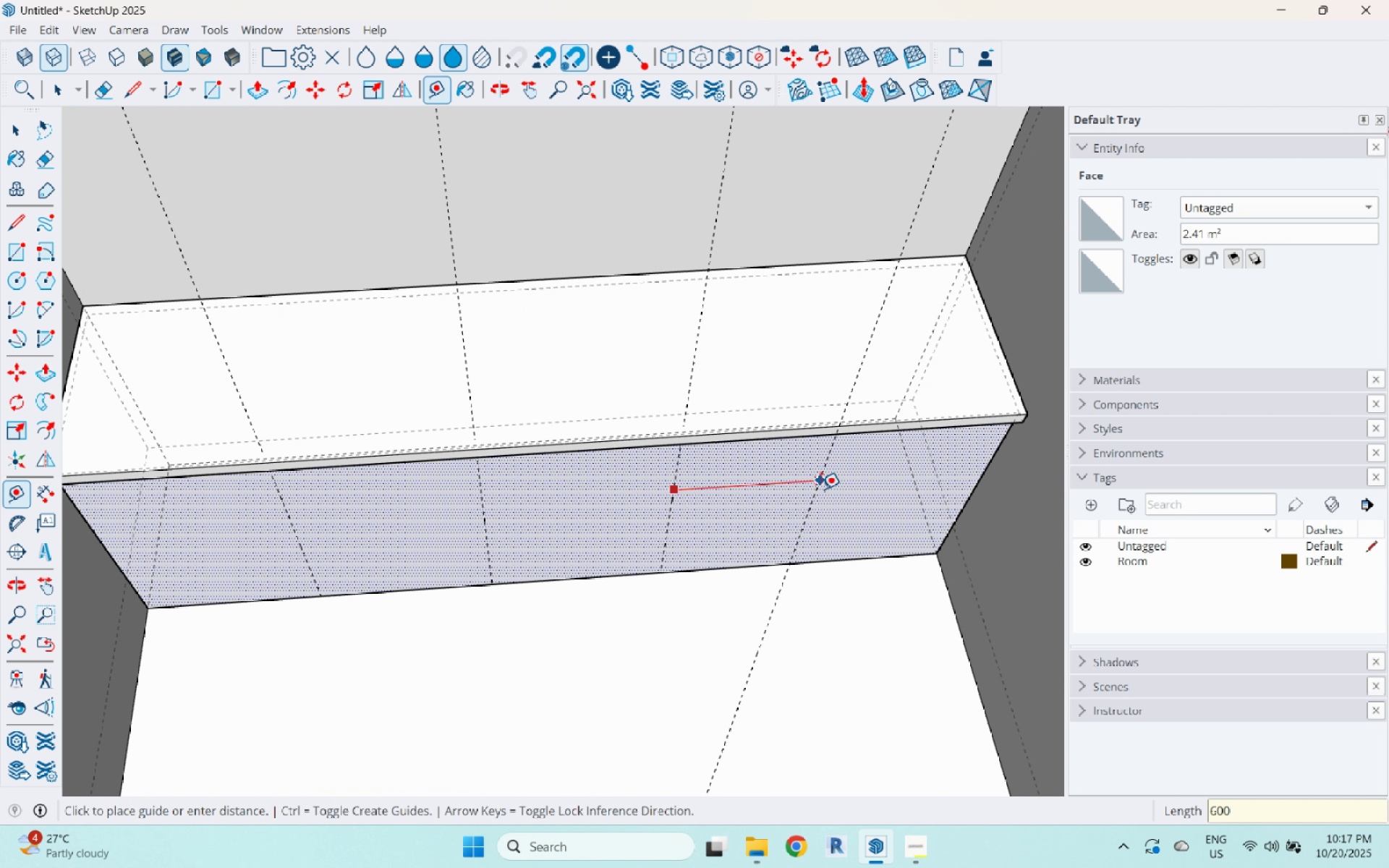 
key(Numpad0)
 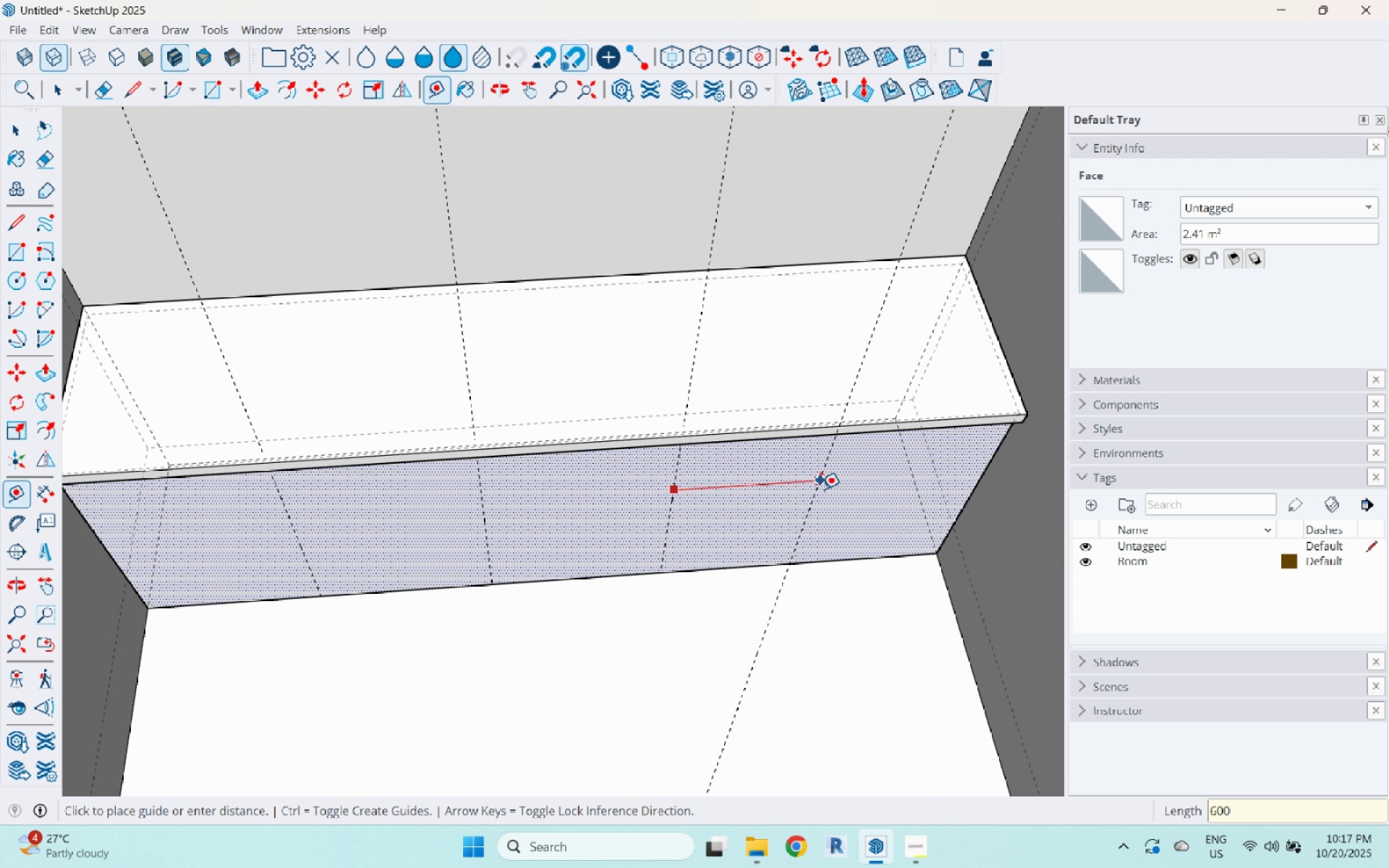 
key(Enter)
 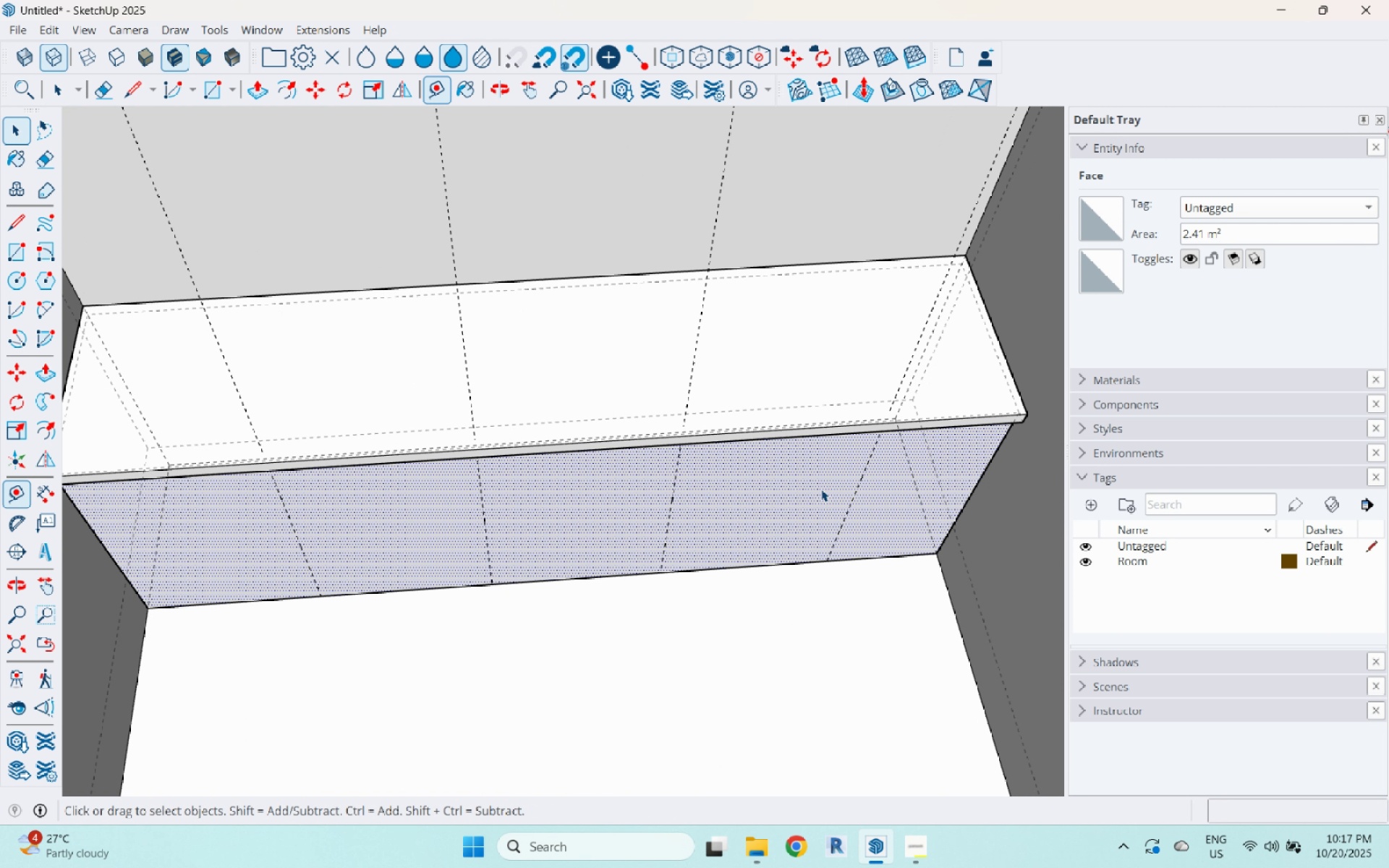 
key(Space)
 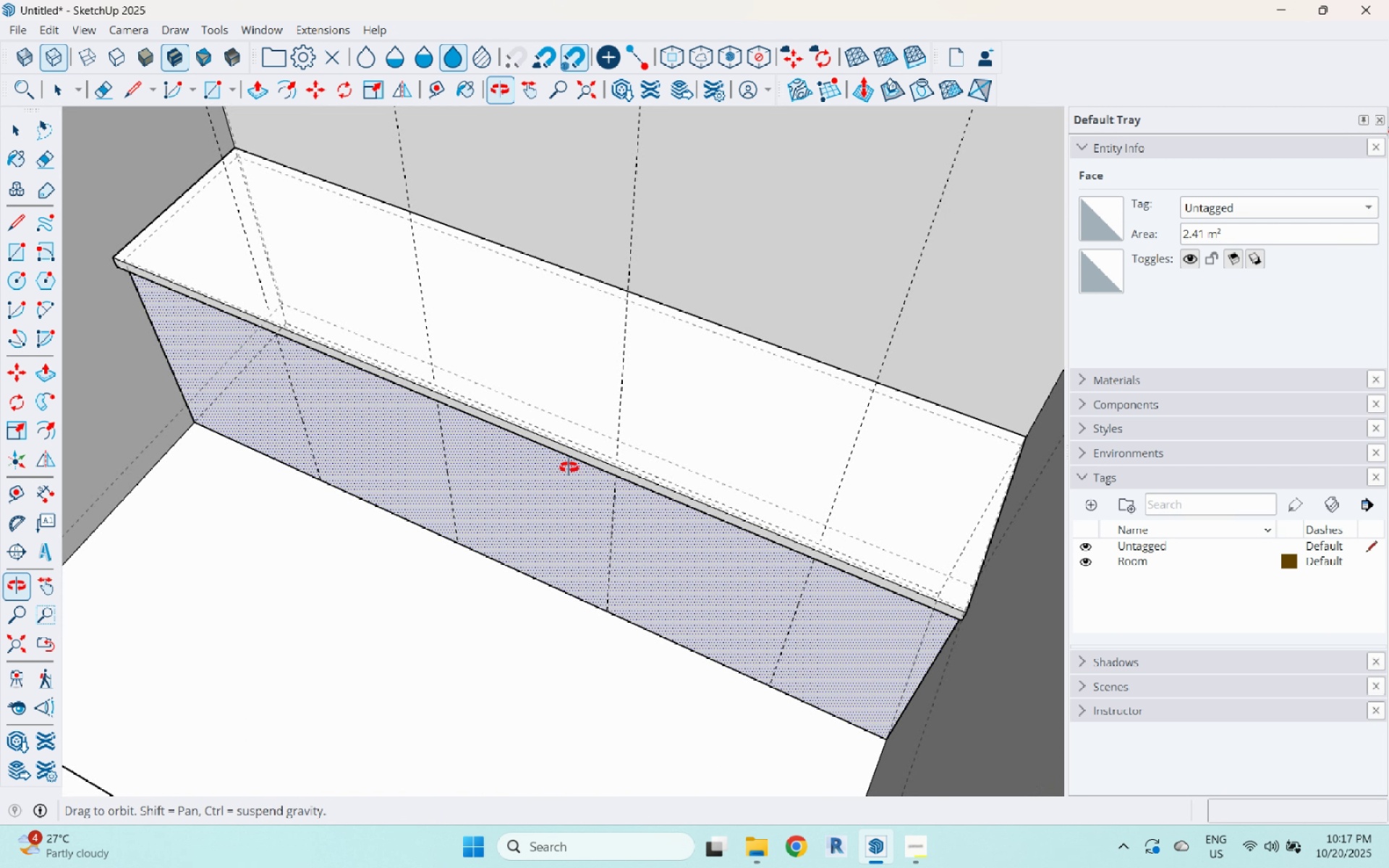 
scroll: coordinate [336, 274], scroll_direction: up, amount: 8.0
 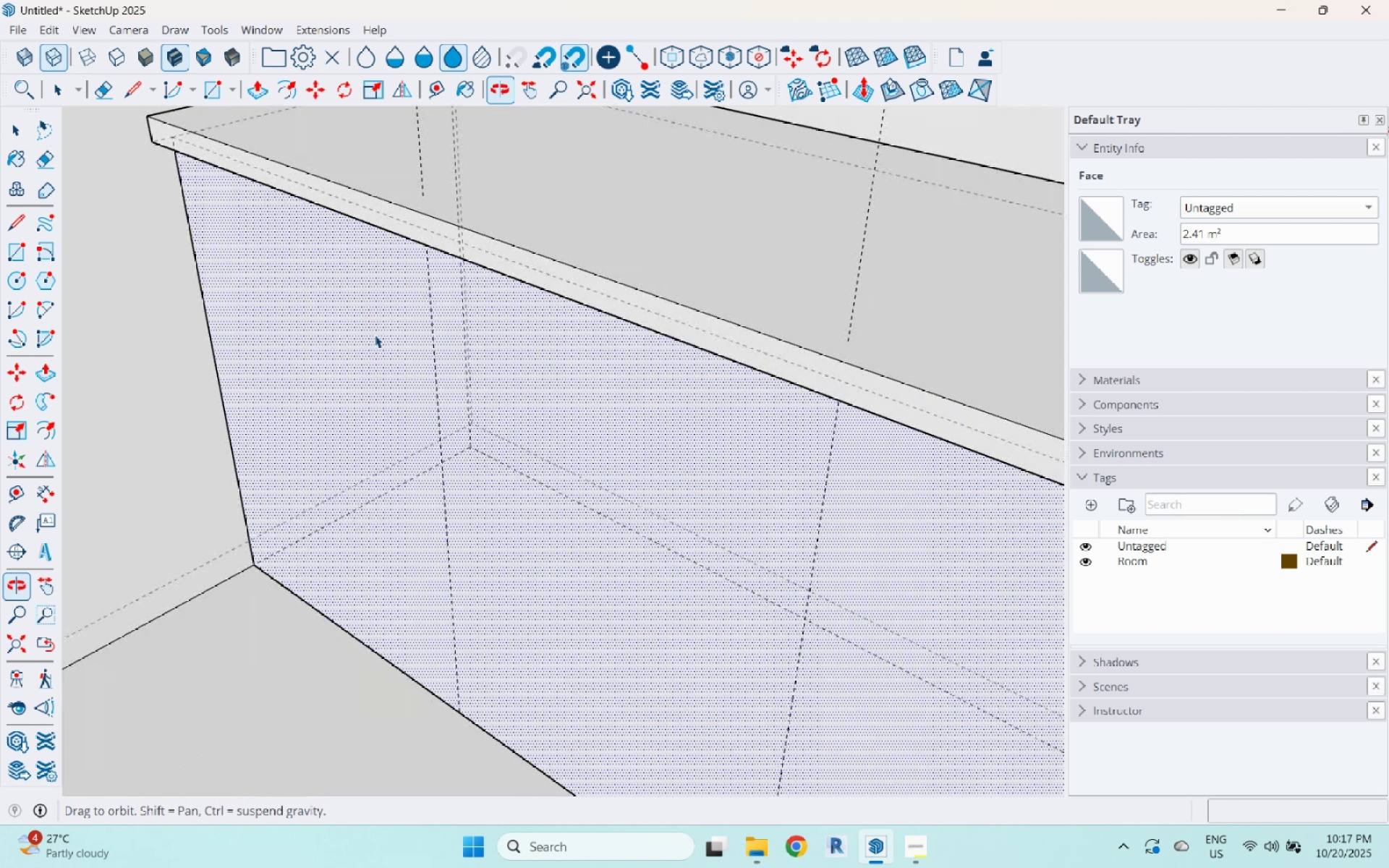 
double_click([378, 375])
 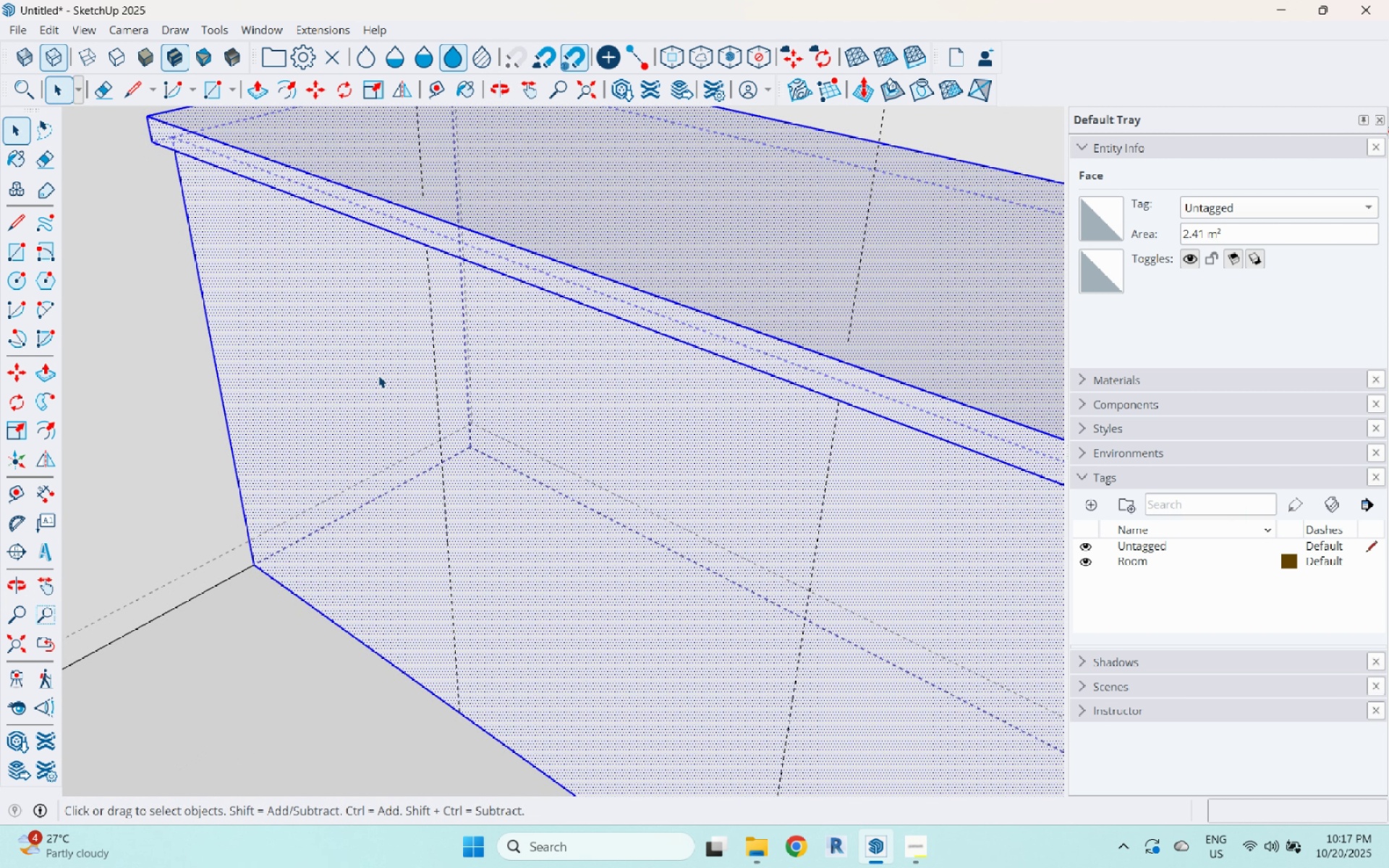 
triple_click([378, 375])
 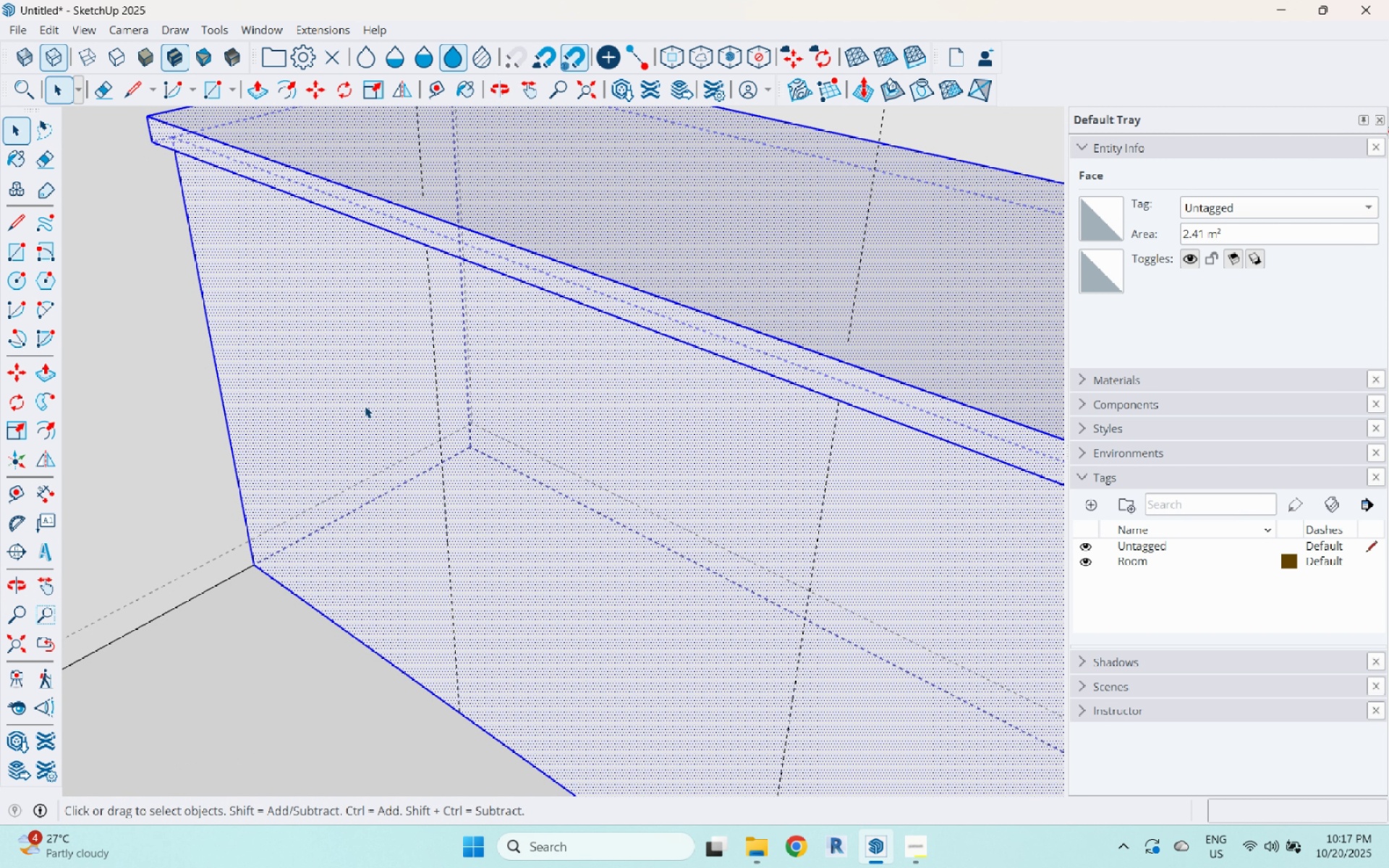 
scroll: coordinate [354, 422], scroll_direction: down, amount: 5.0
 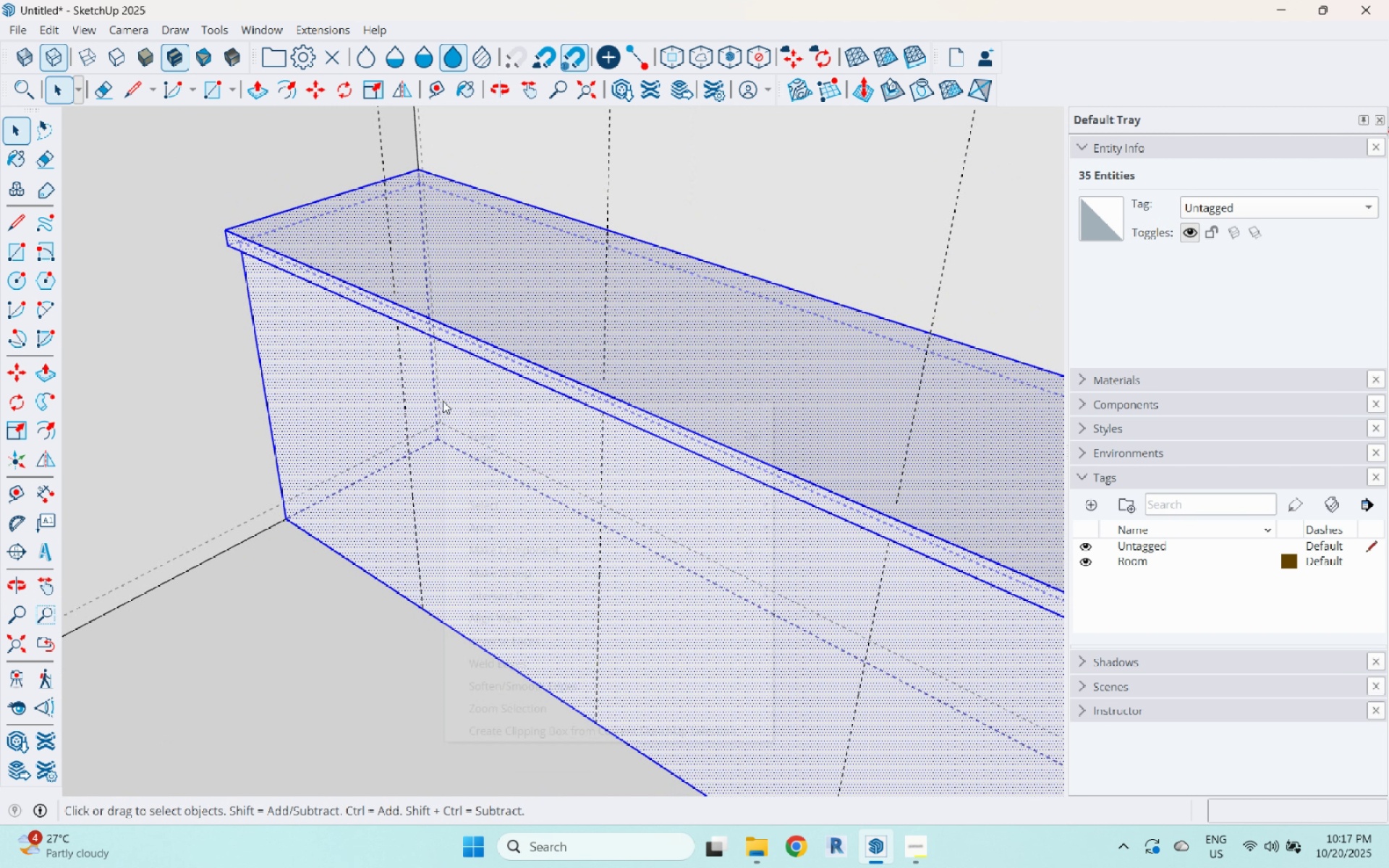 
right_click([443, 401])
 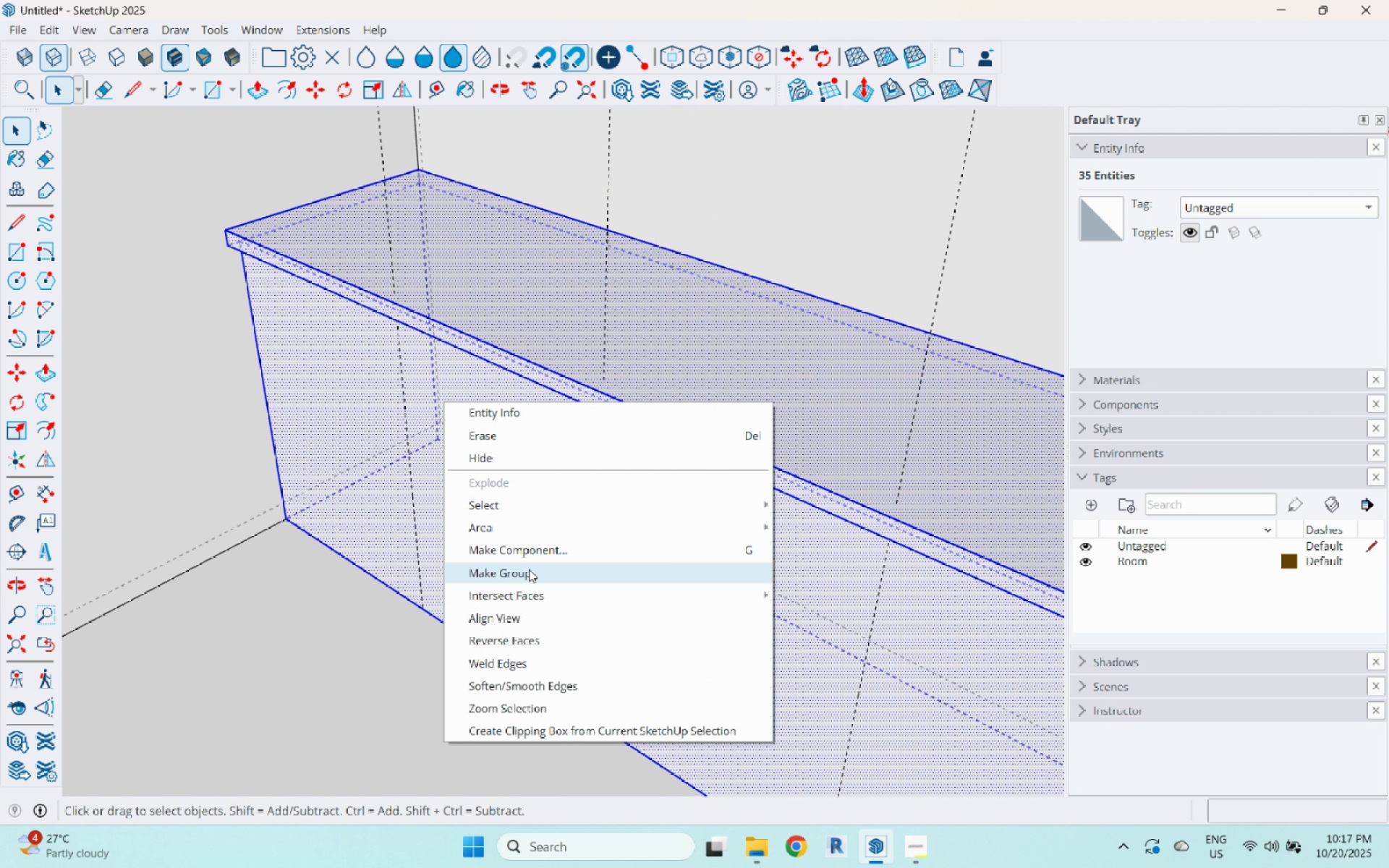 
left_click([529, 569])
 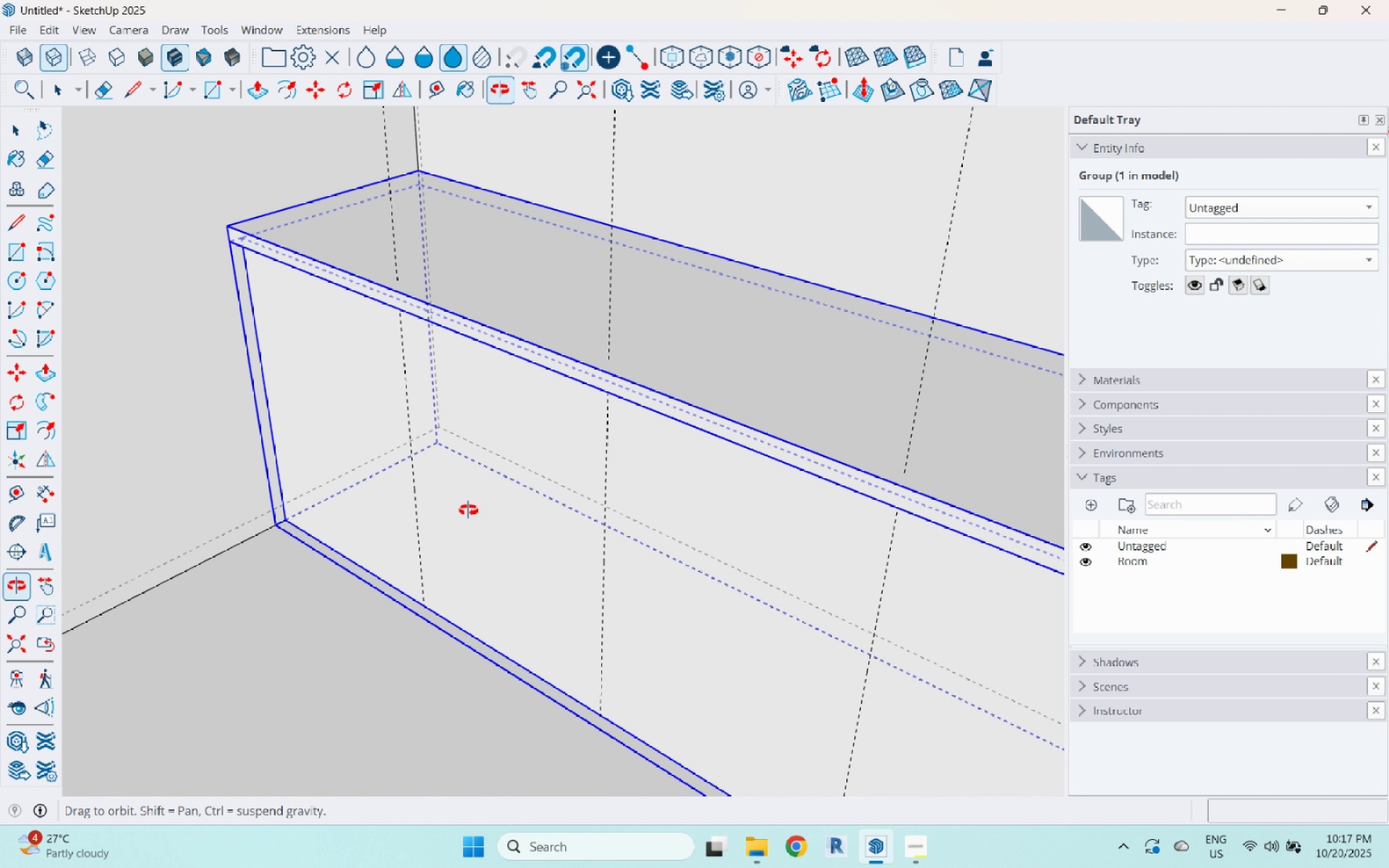 
key(Escape)
 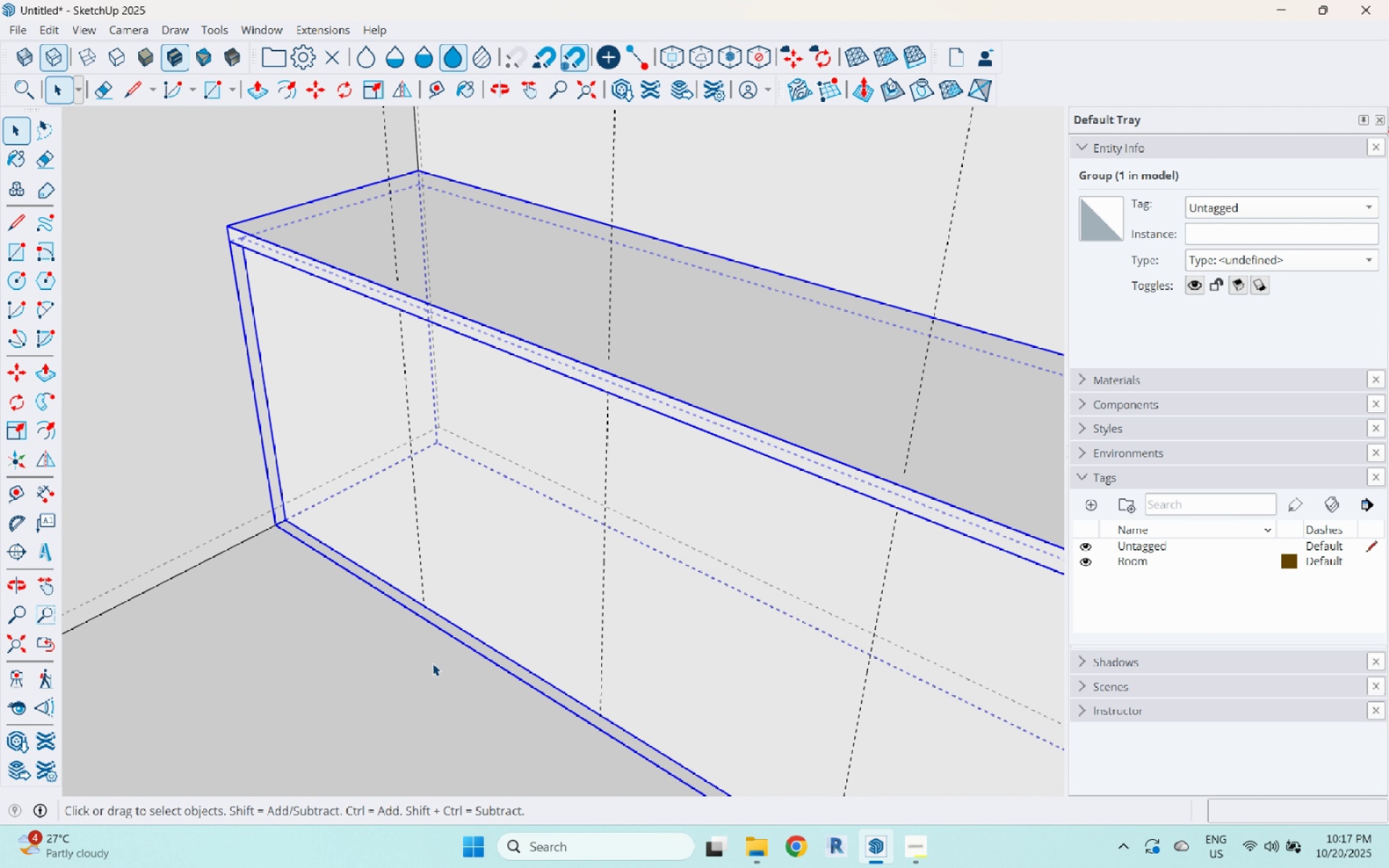 
left_click([433, 663])
 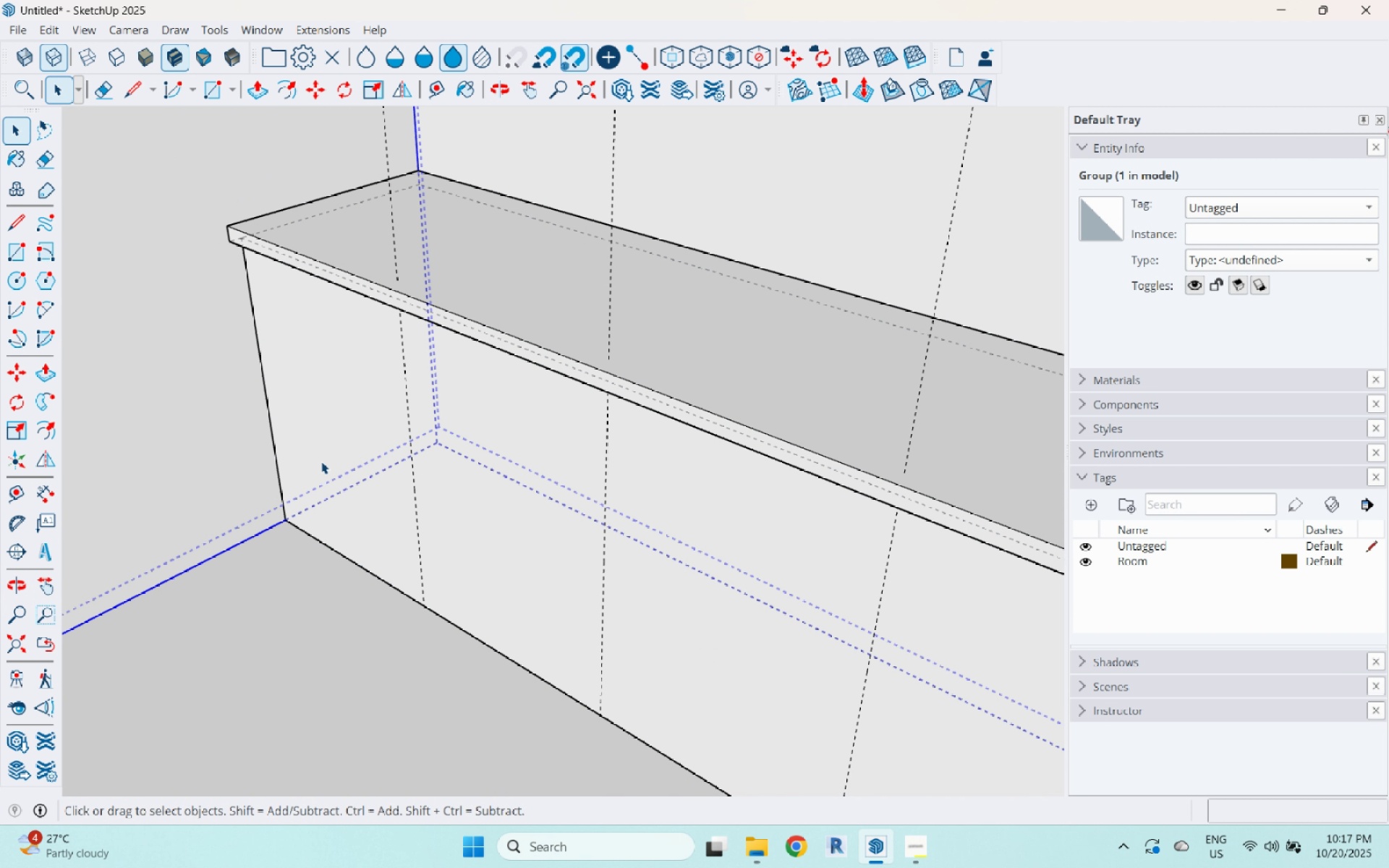 
scroll: coordinate [320, 460], scroll_direction: up, amount: 3.0
 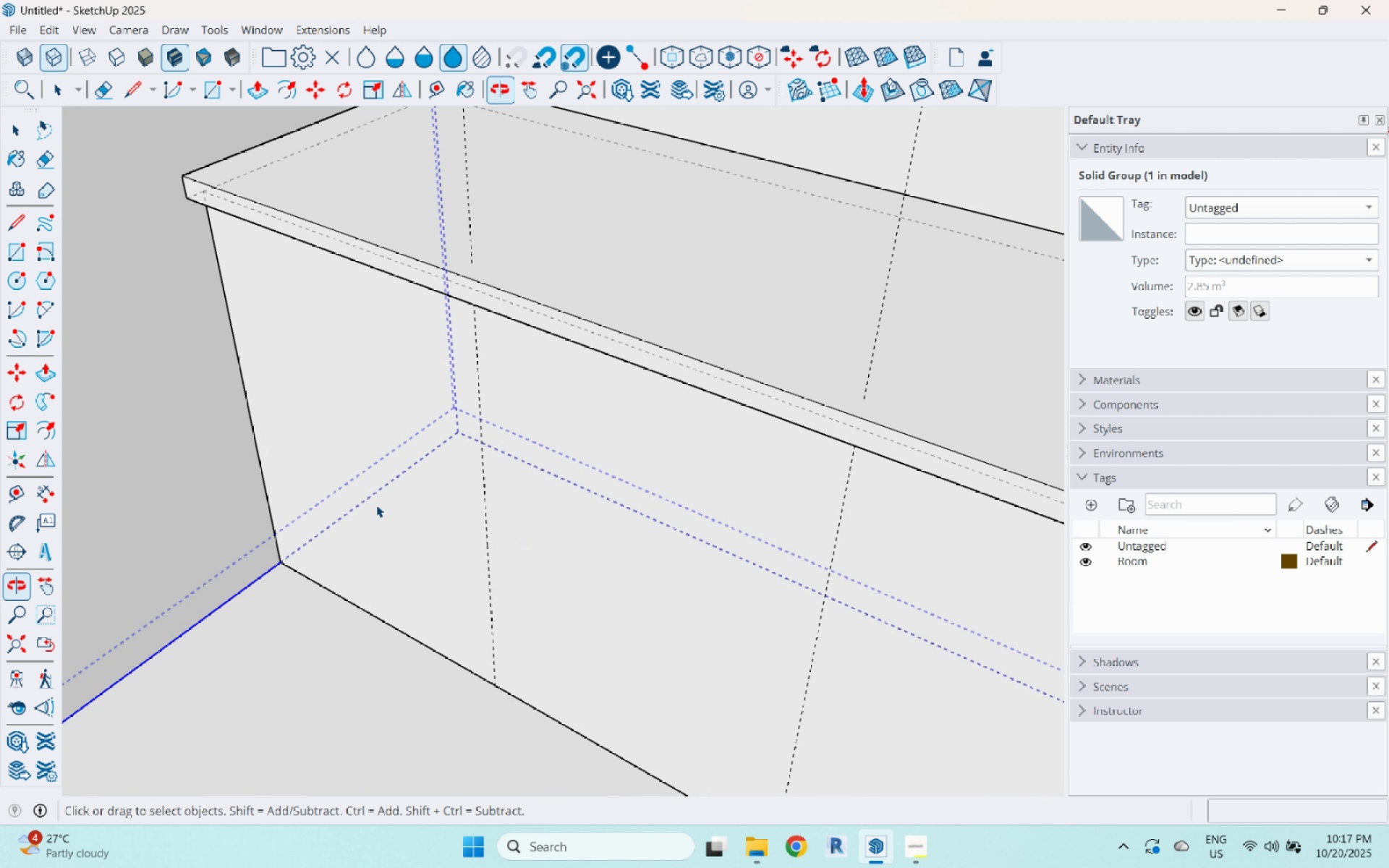 
left_click([9, 262])
 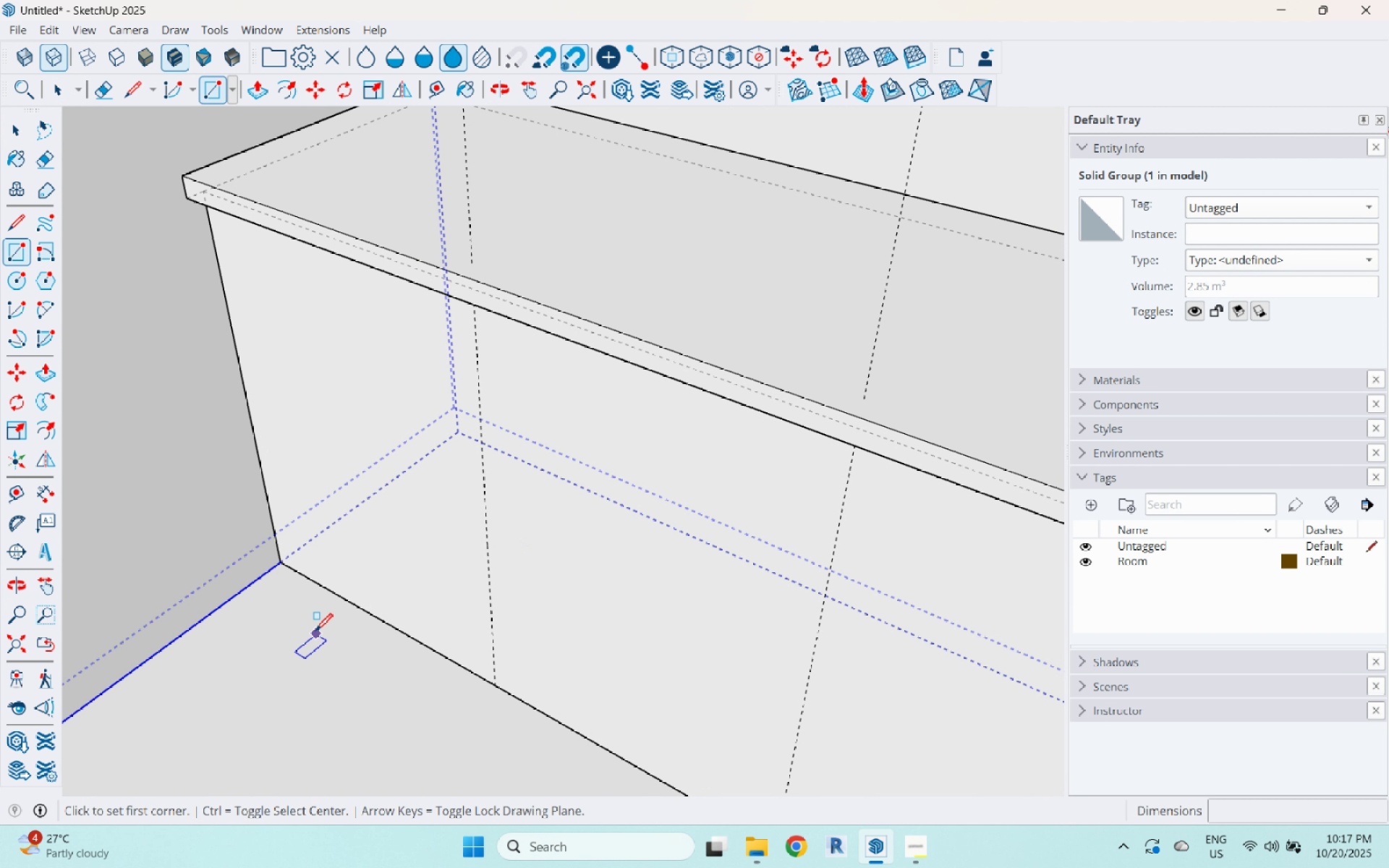 
scroll: coordinate [310, 617], scroll_direction: up, amount: 3.0
 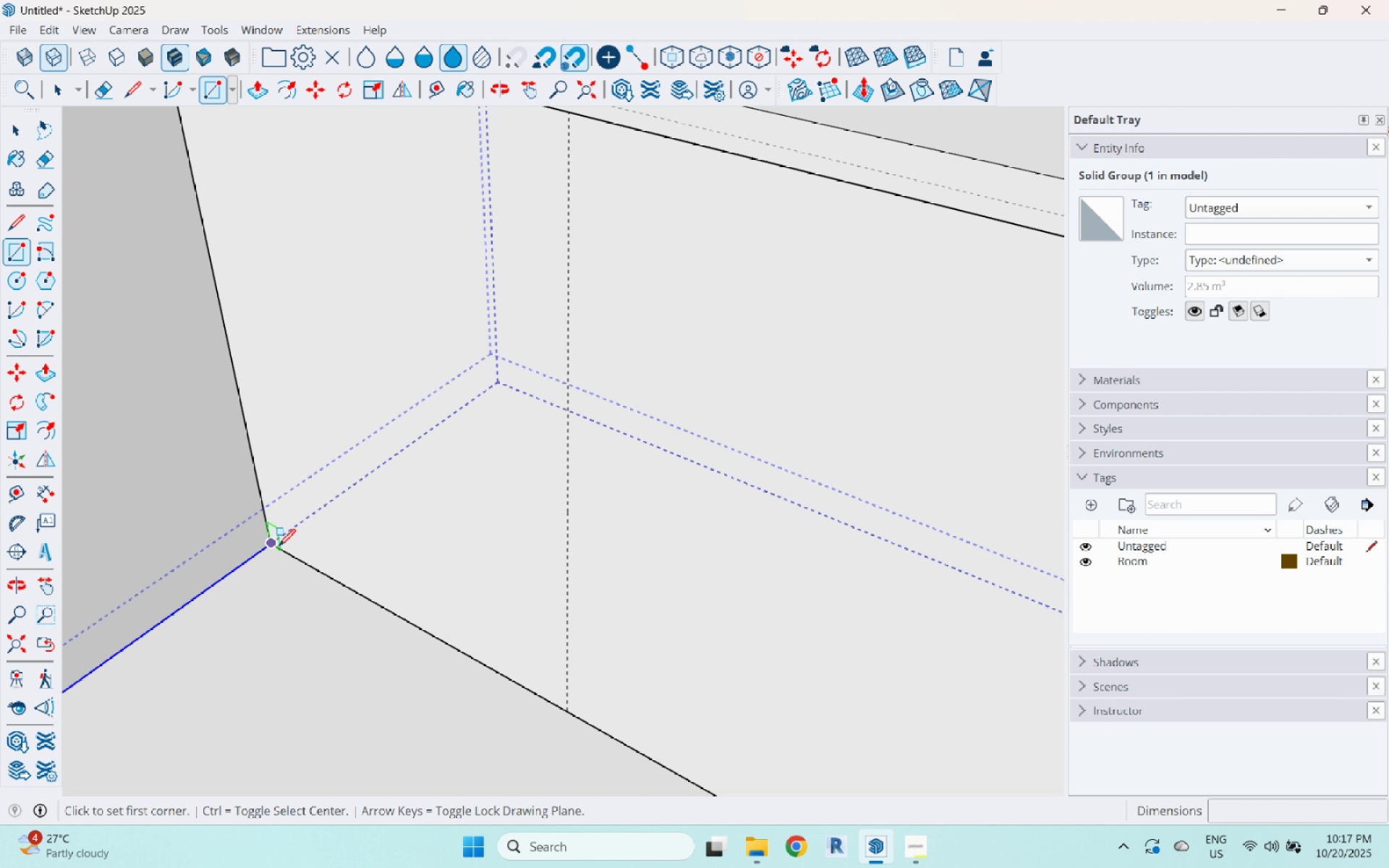 
left_click([279, 548])
 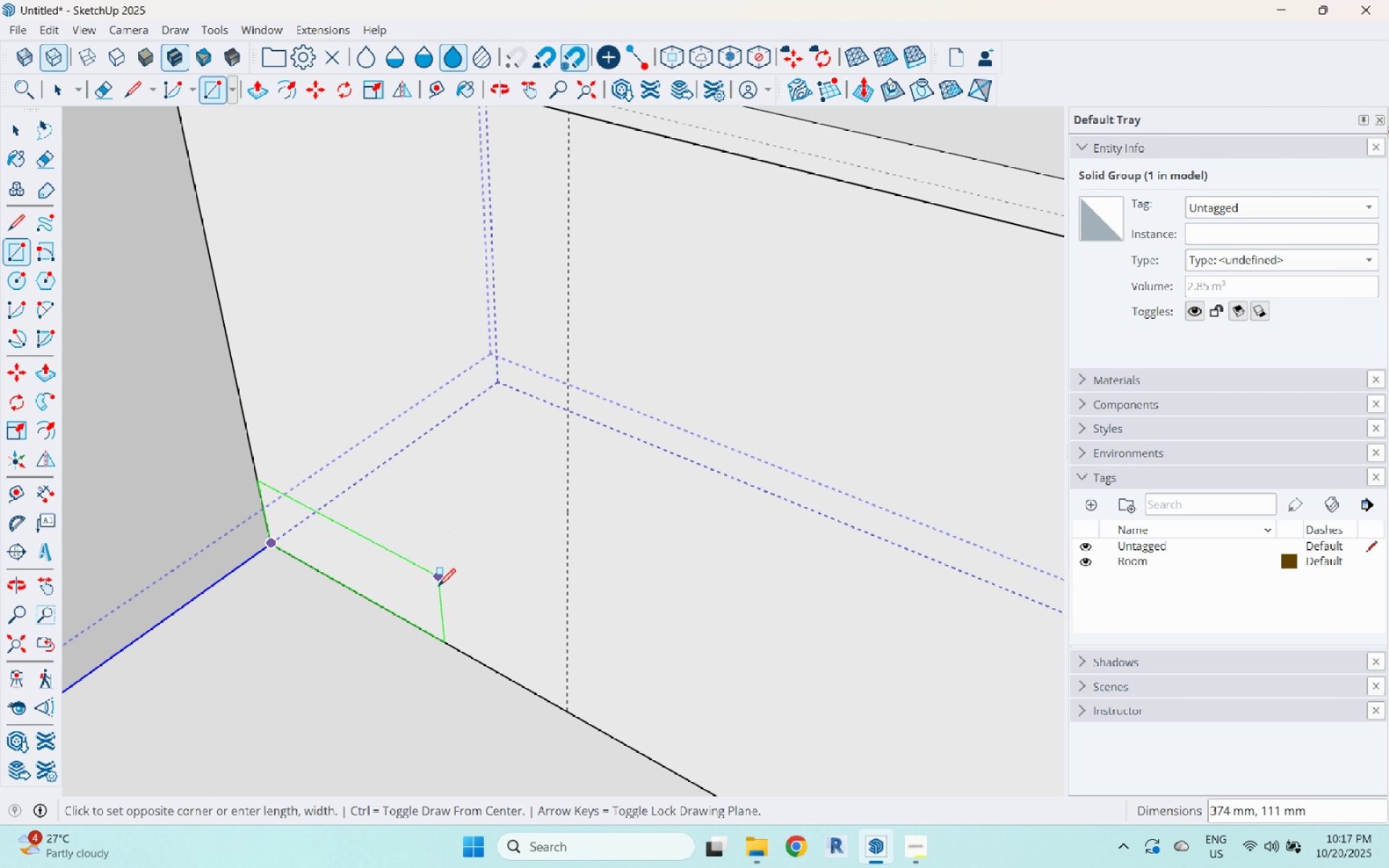 
scroll: coordinate [438, 613], scroll_direction: down, amount: 2.0
 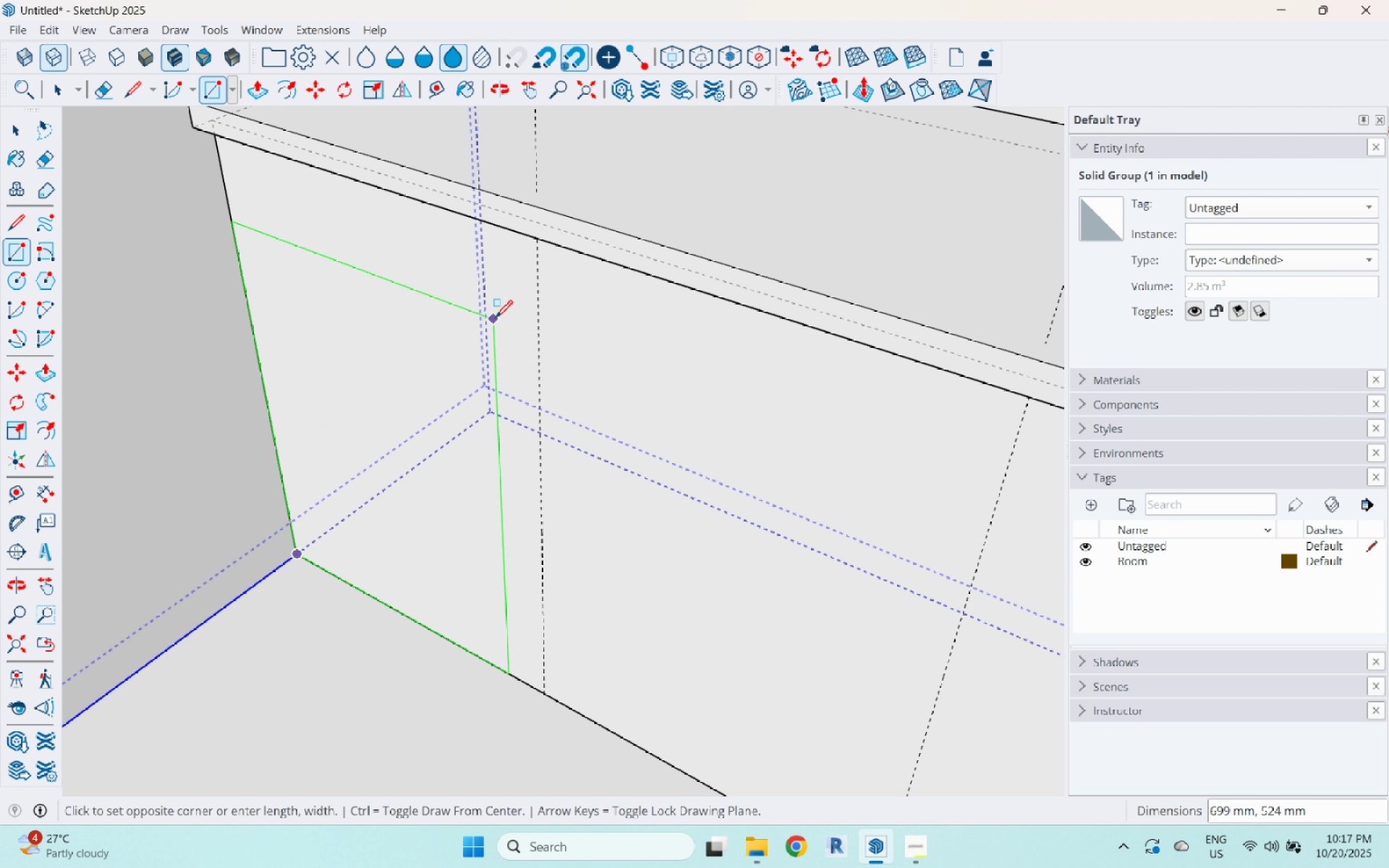 
scroll: coordinate [516, 302], scroll_direction: up, amount: 3.0
 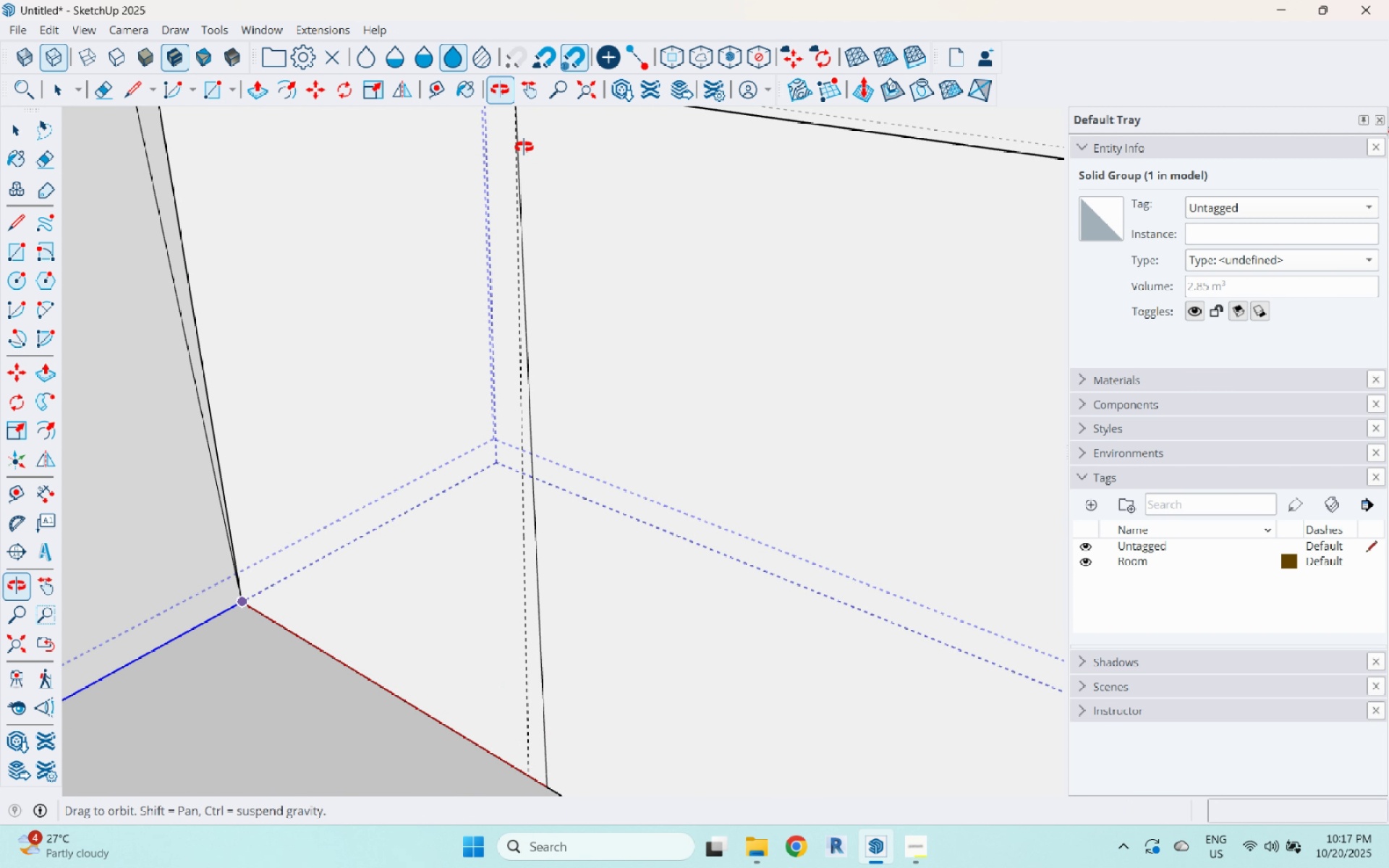 
scroll: coordinate [567, 299], scroll_direction: down, amount: 4.0
 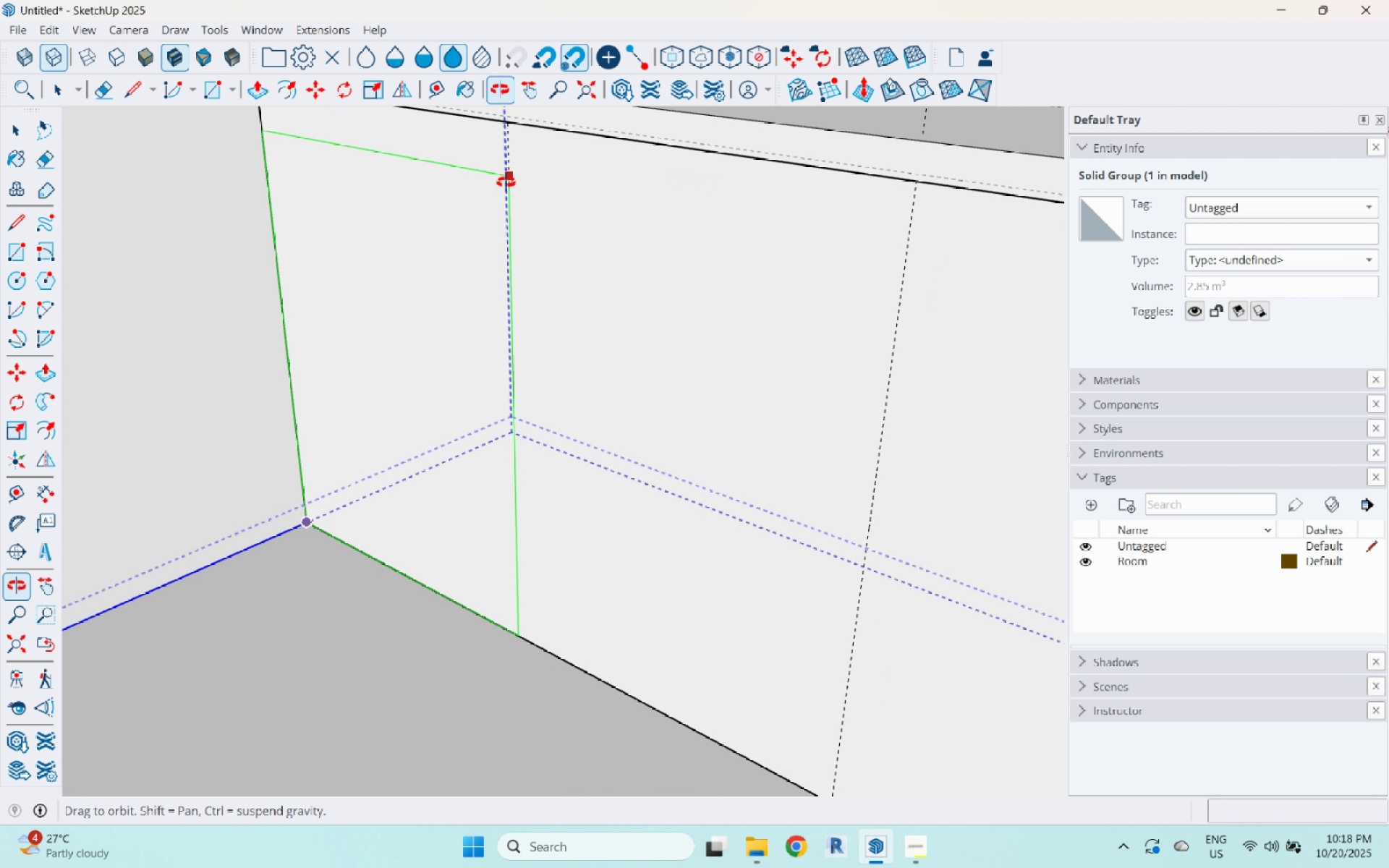 
scroll: coordinate [478, 143], scroll_direction: up, amount: 48.0
 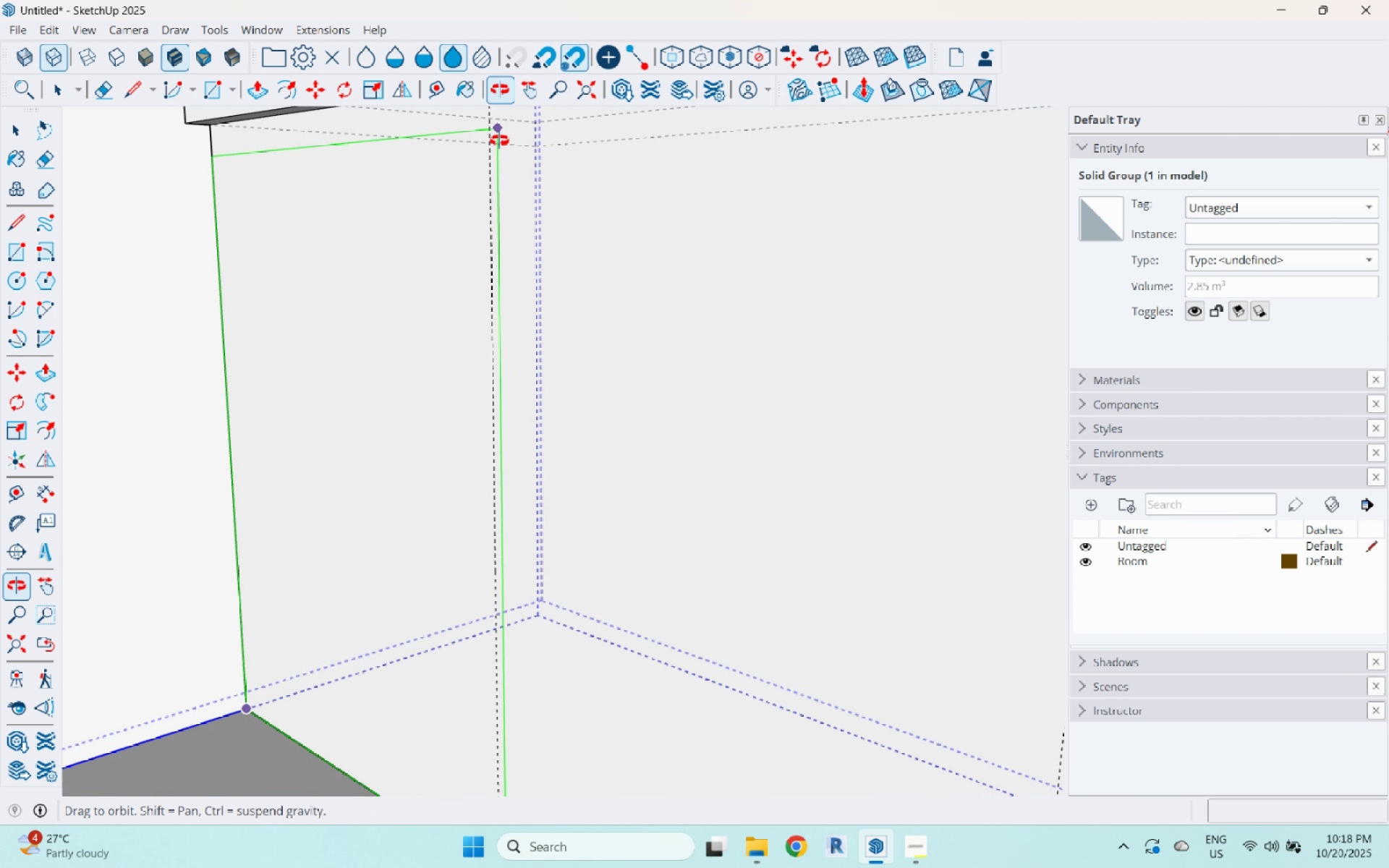 
scroll: coordinate [477, 253], scroll_direction: down, amount: 2.0
 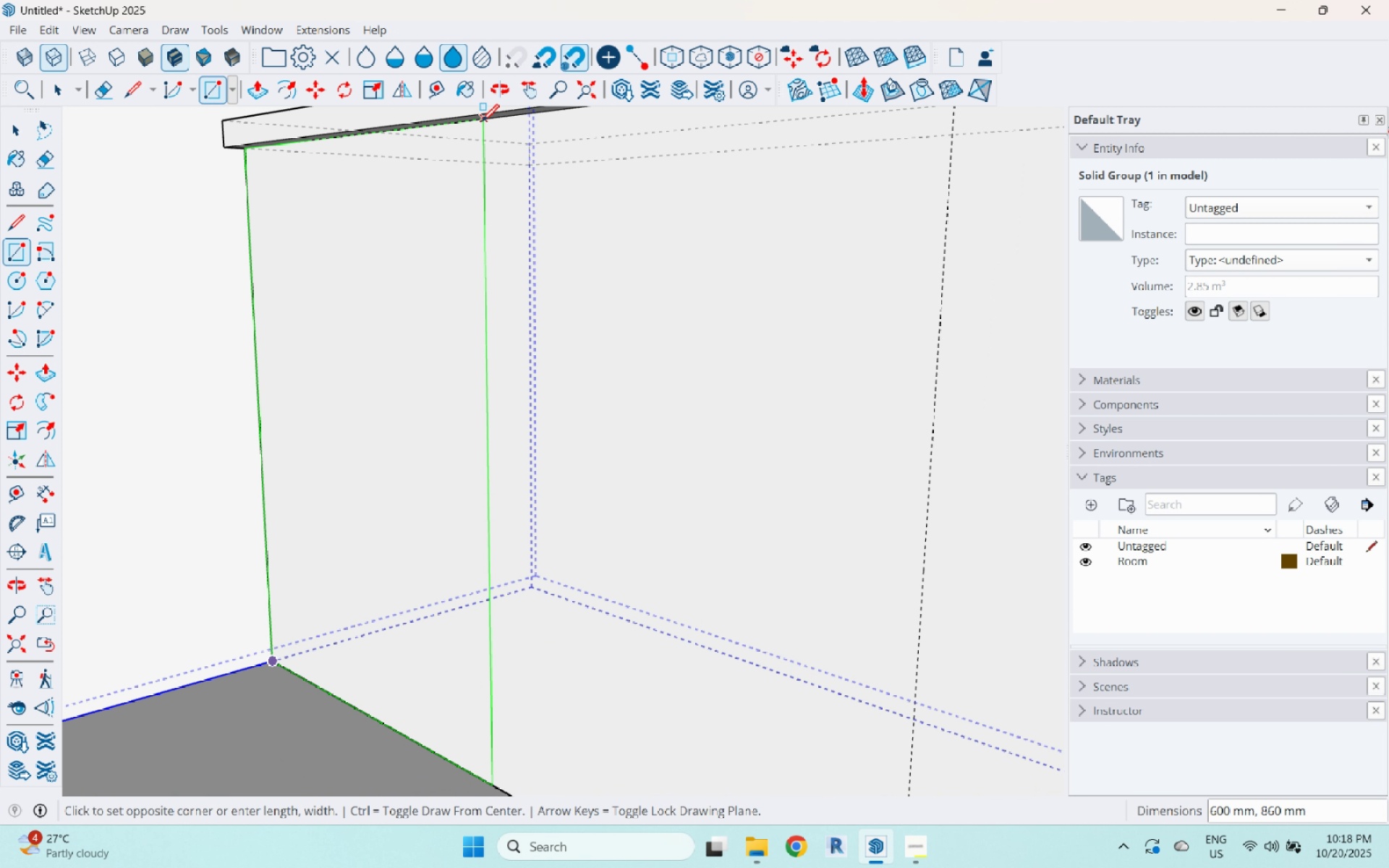 
left_click([482, 123])
 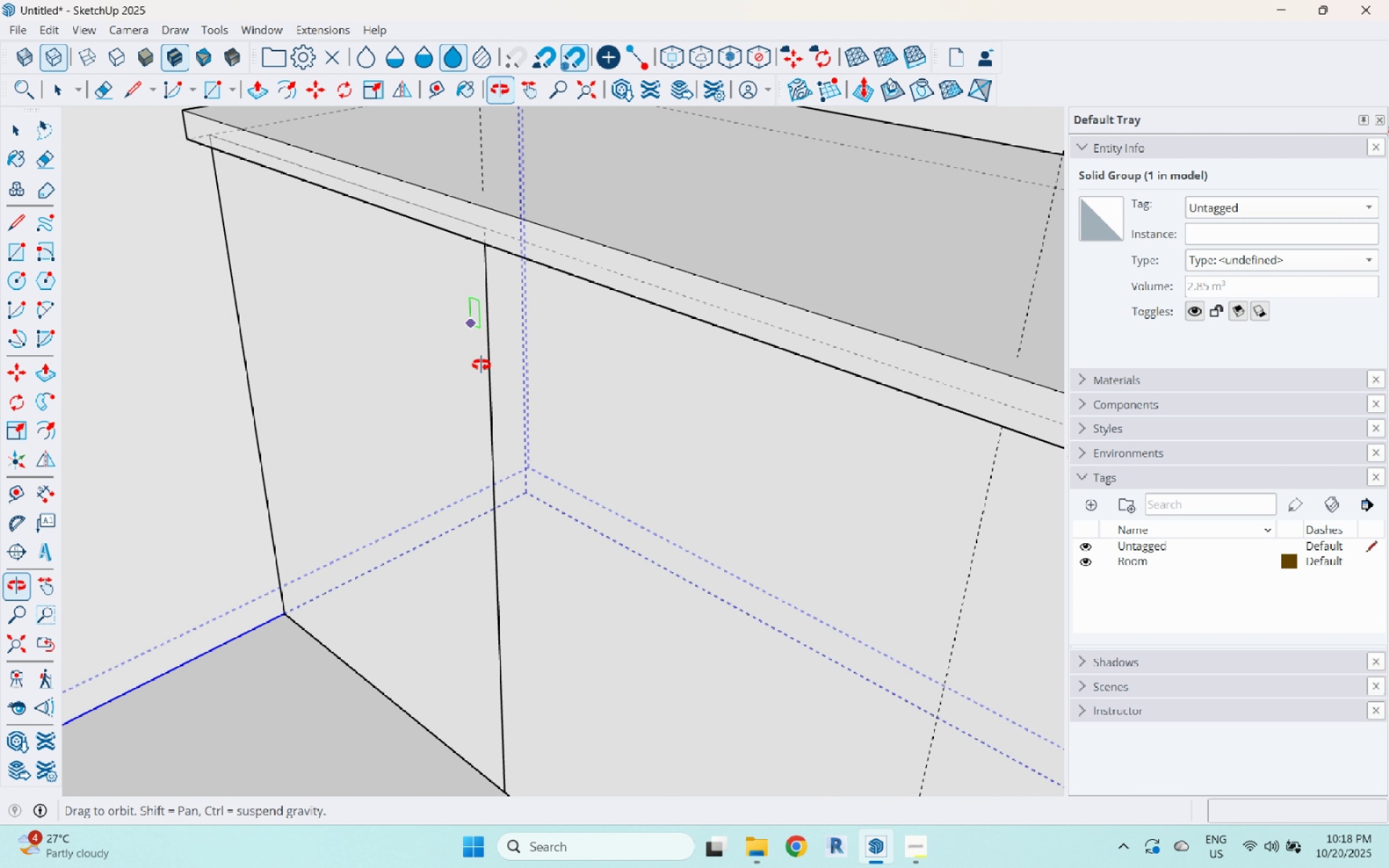 
key(Space)
 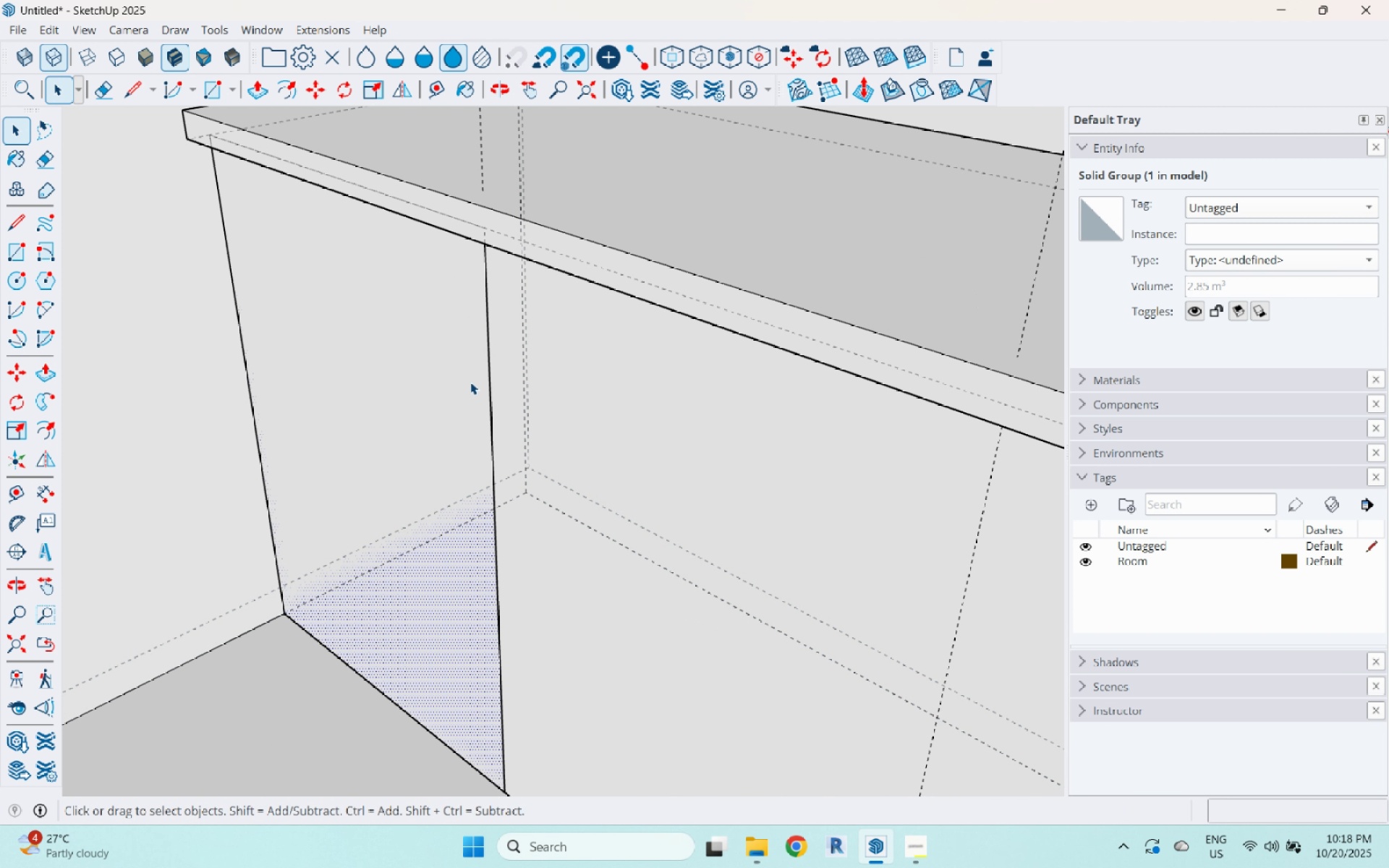 
left_click([470, 381])
 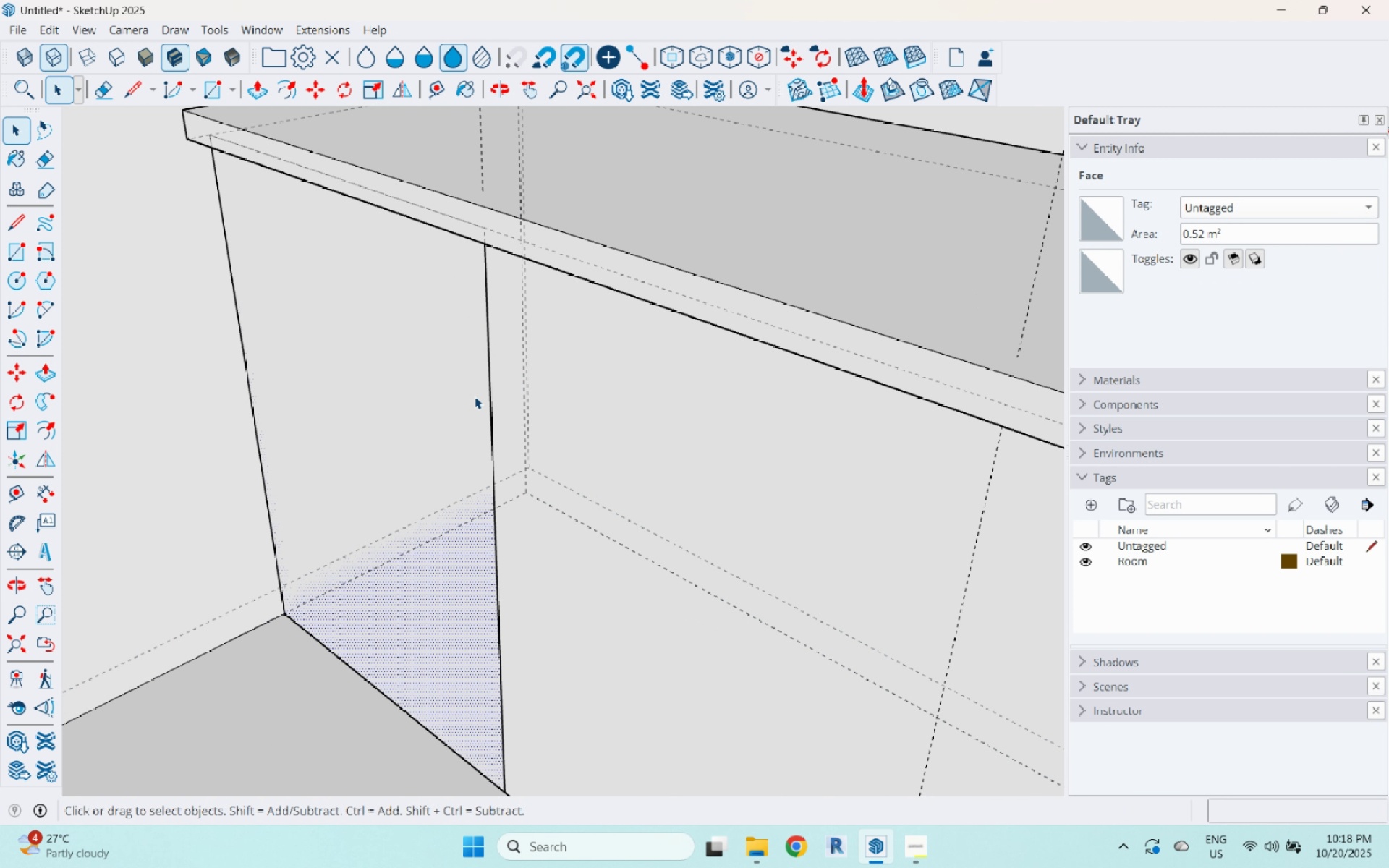 
key(P)
 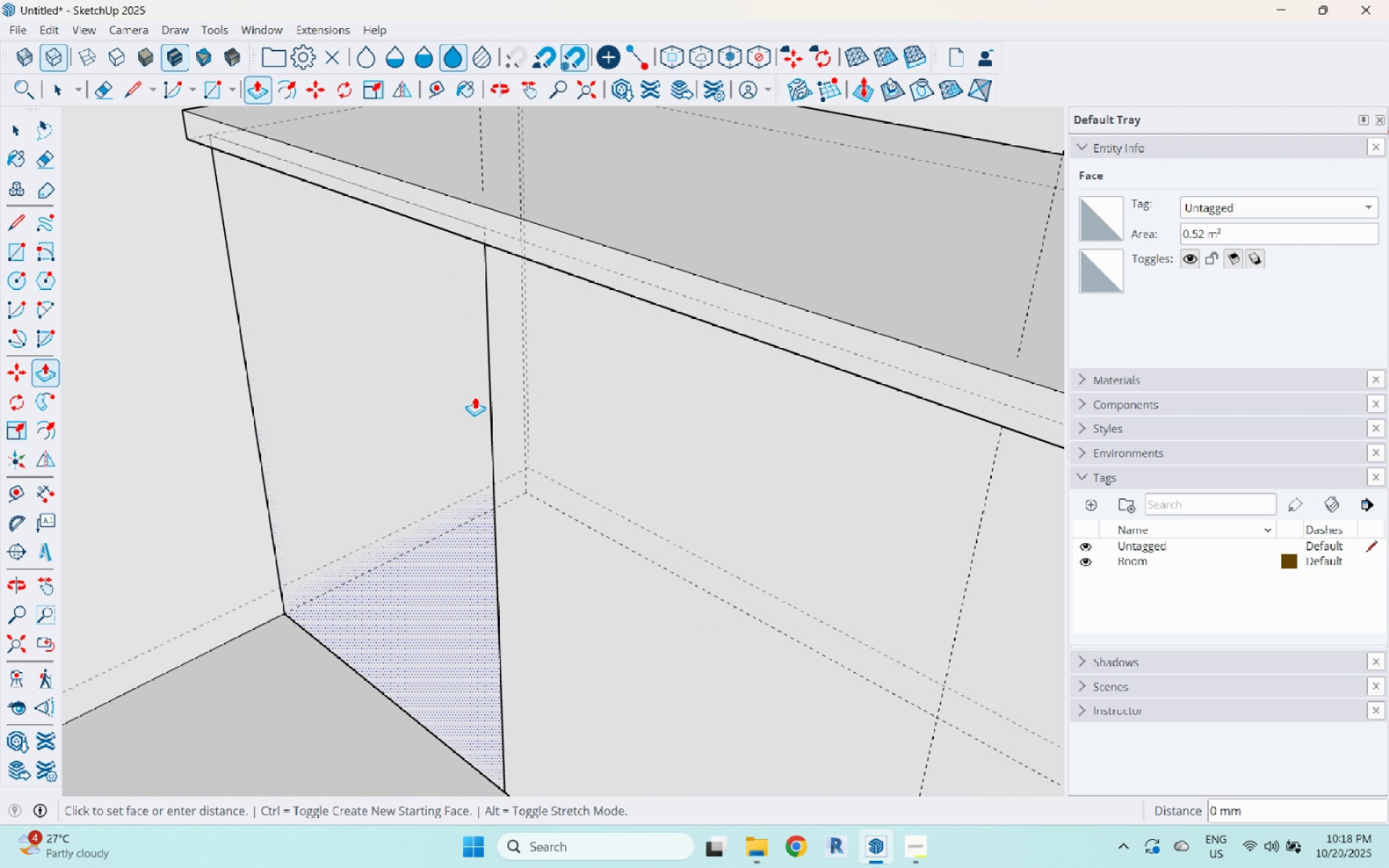 
left_click([475, 396])
 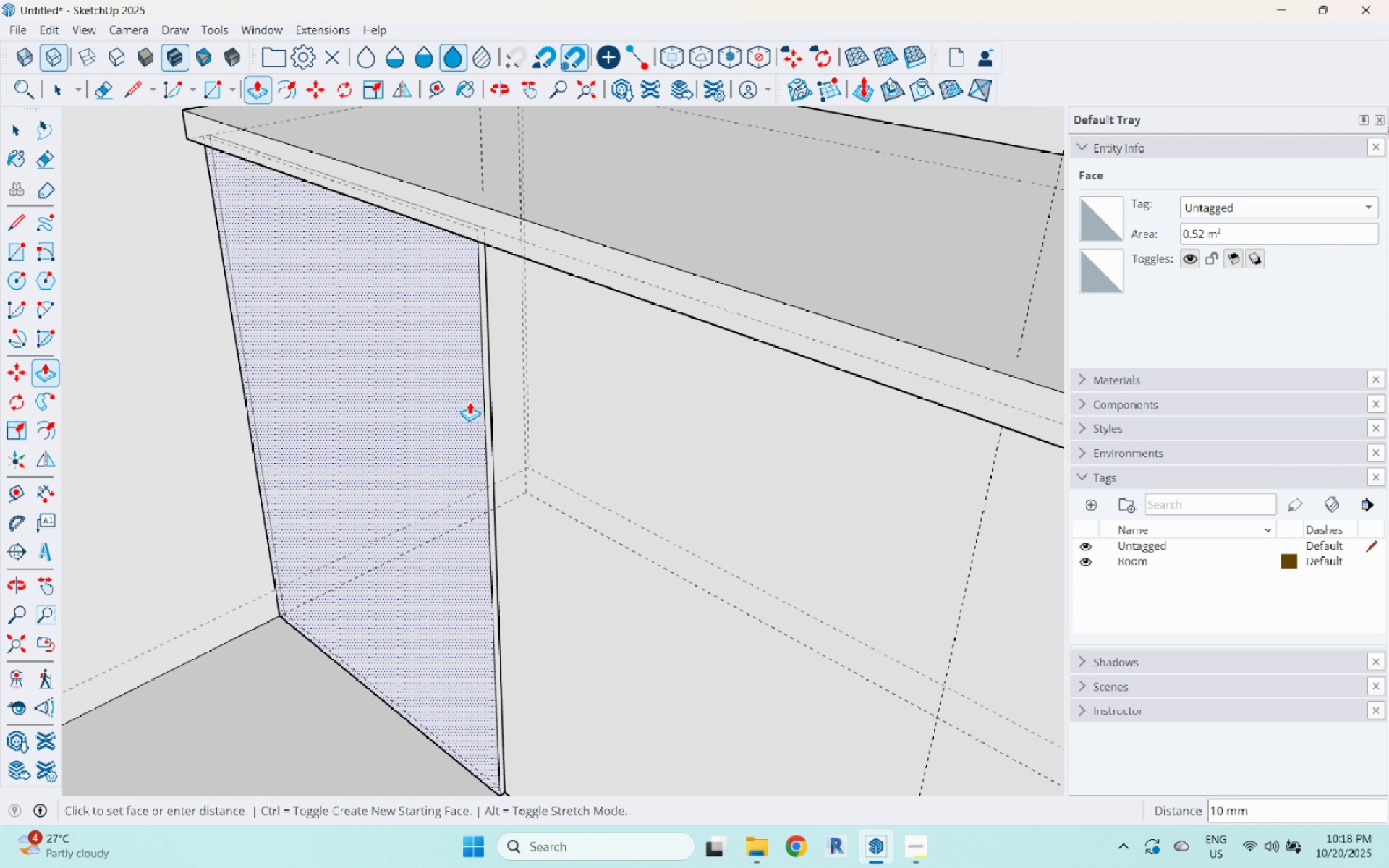 
key(Numpad1)
 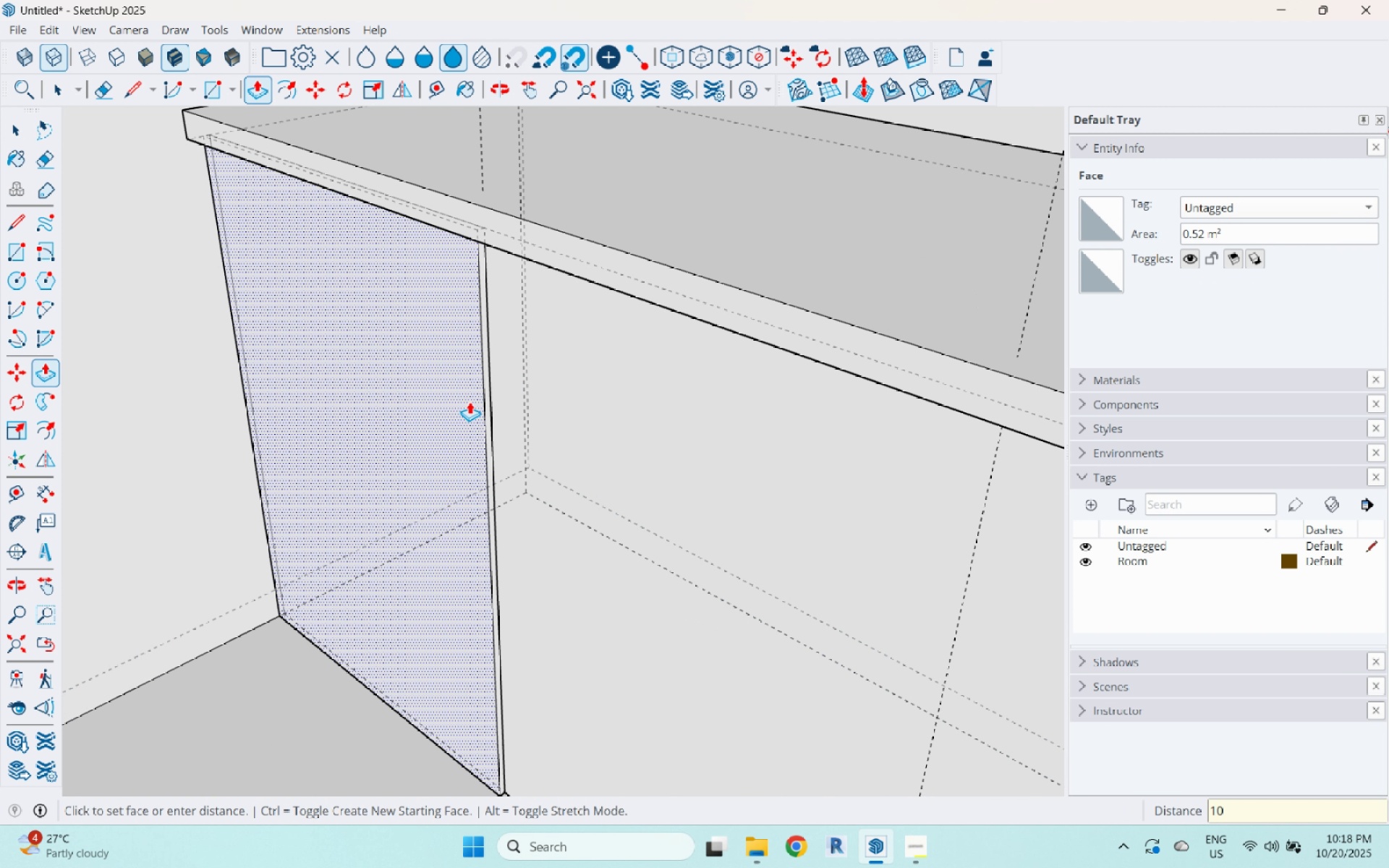 
key(Numpad0)
 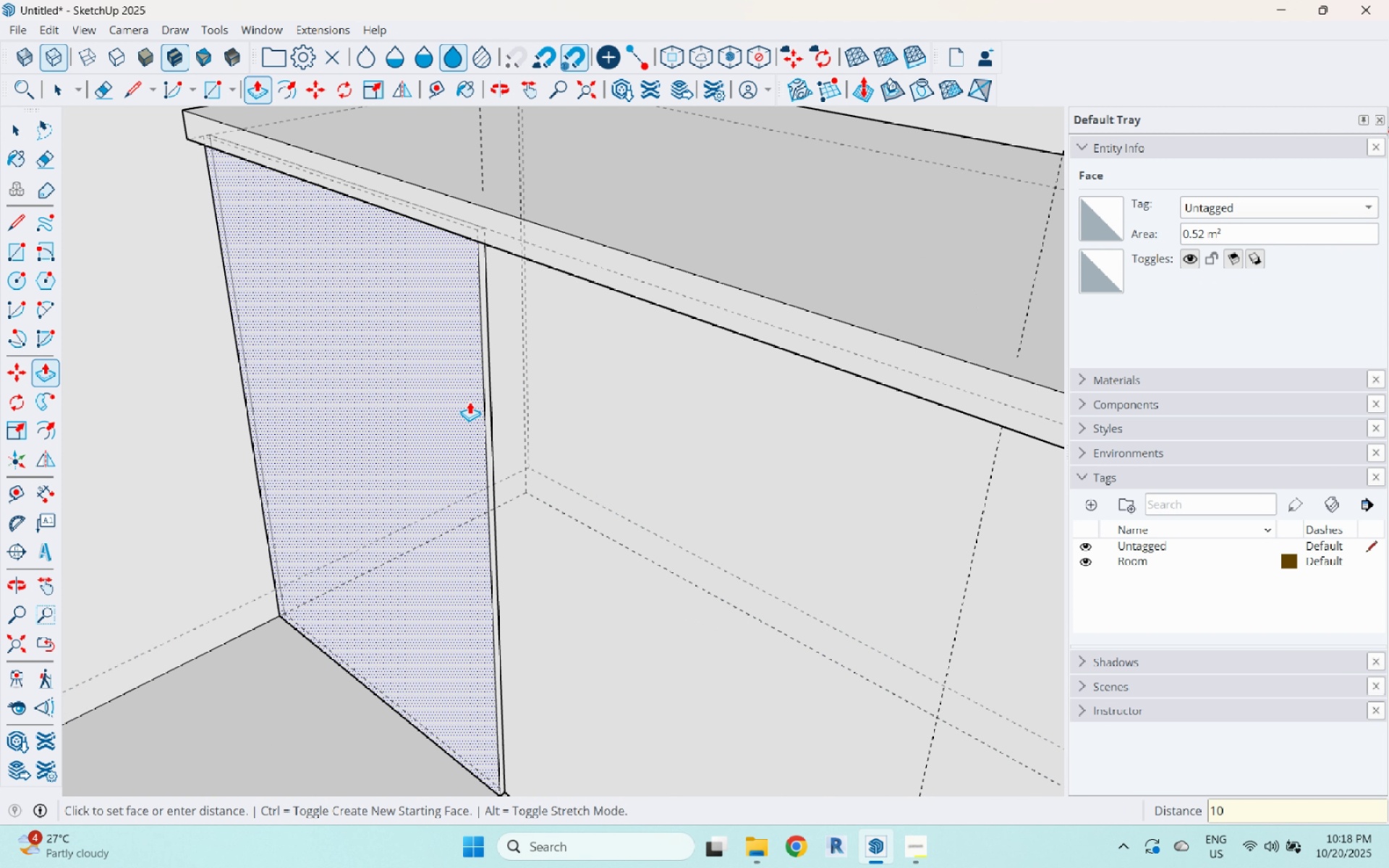 
key(Enter)
 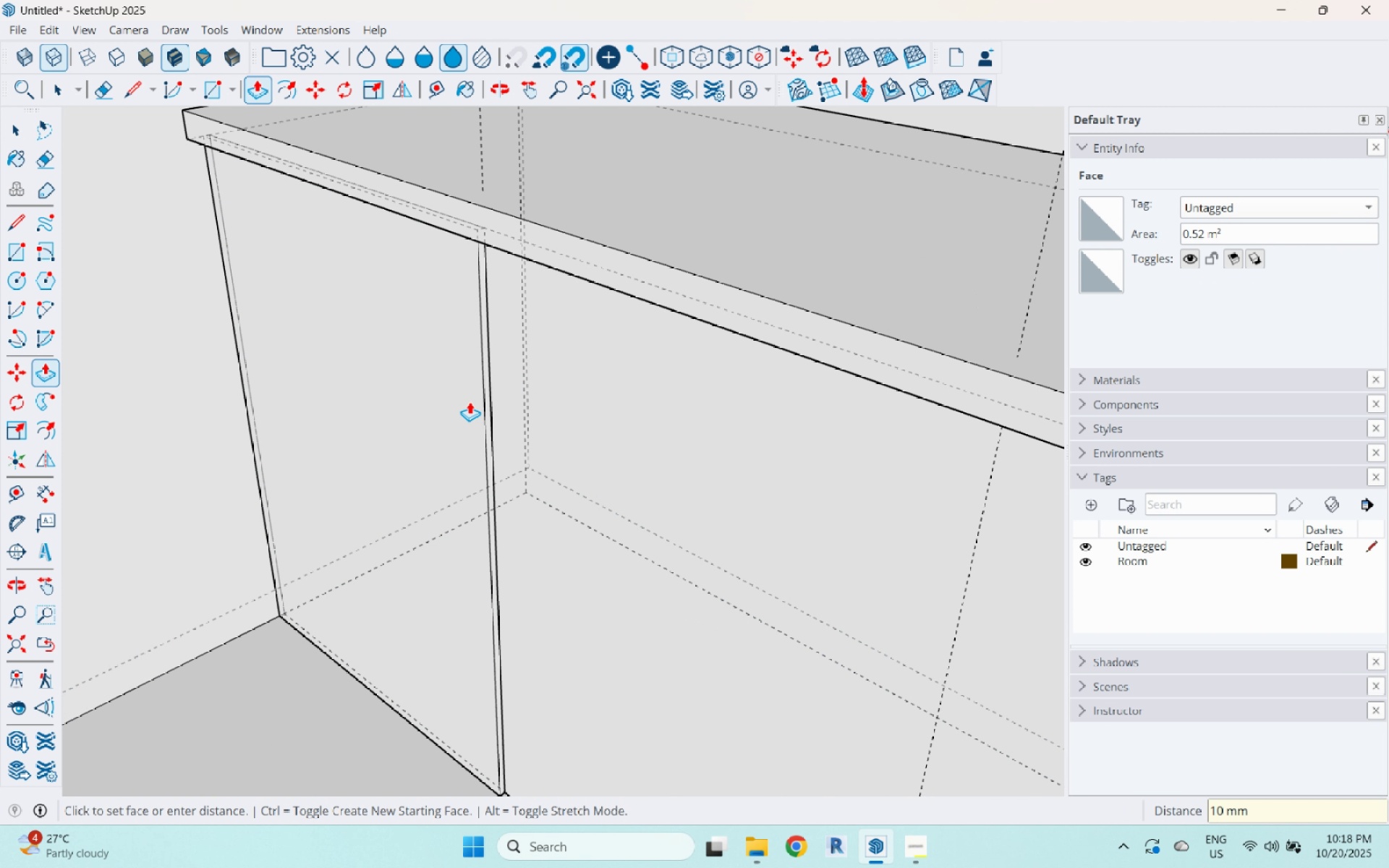 
key(Space)
 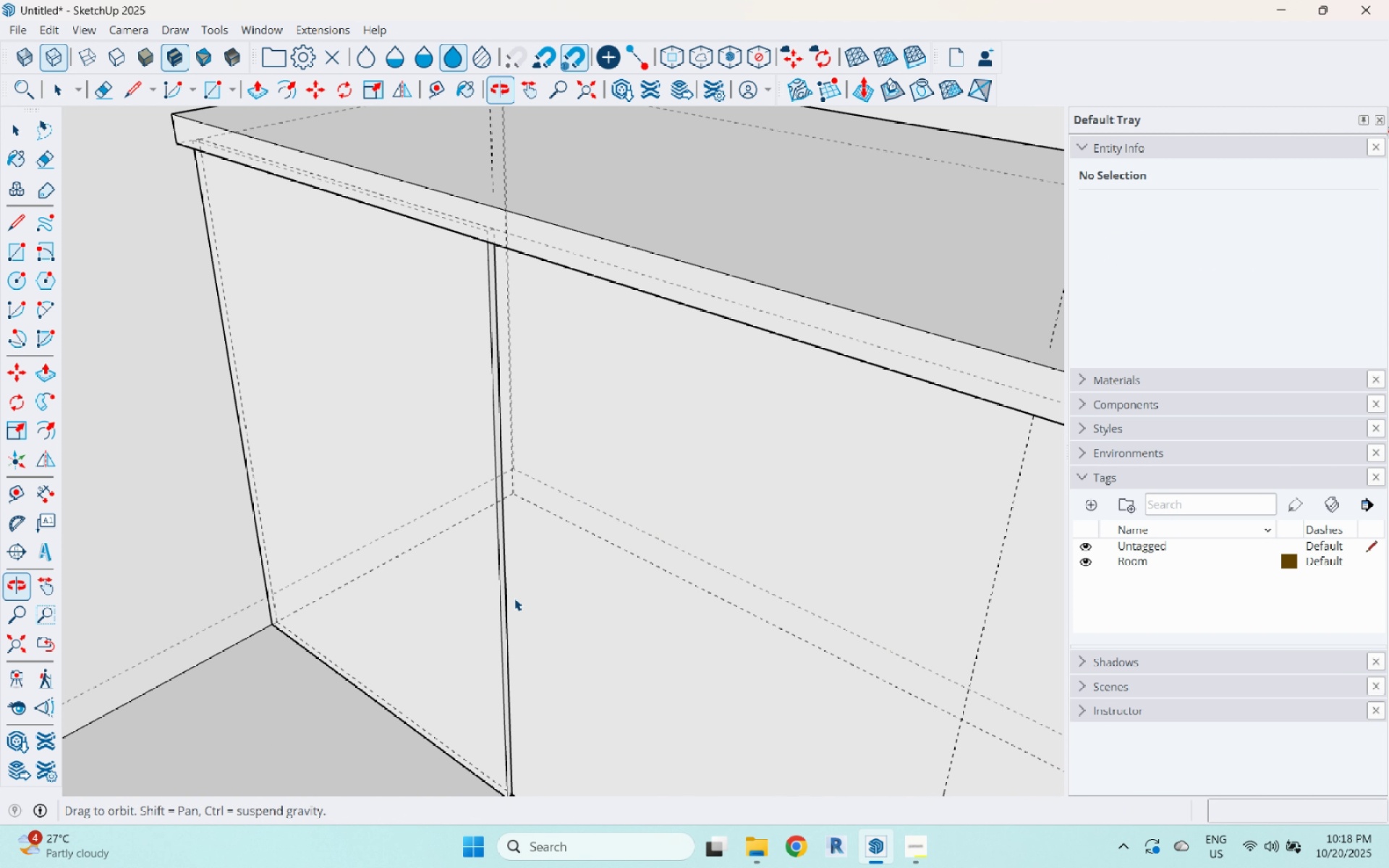 
scroll: coordinate [527, 729], scroll_direction: up, amount: 10.0
 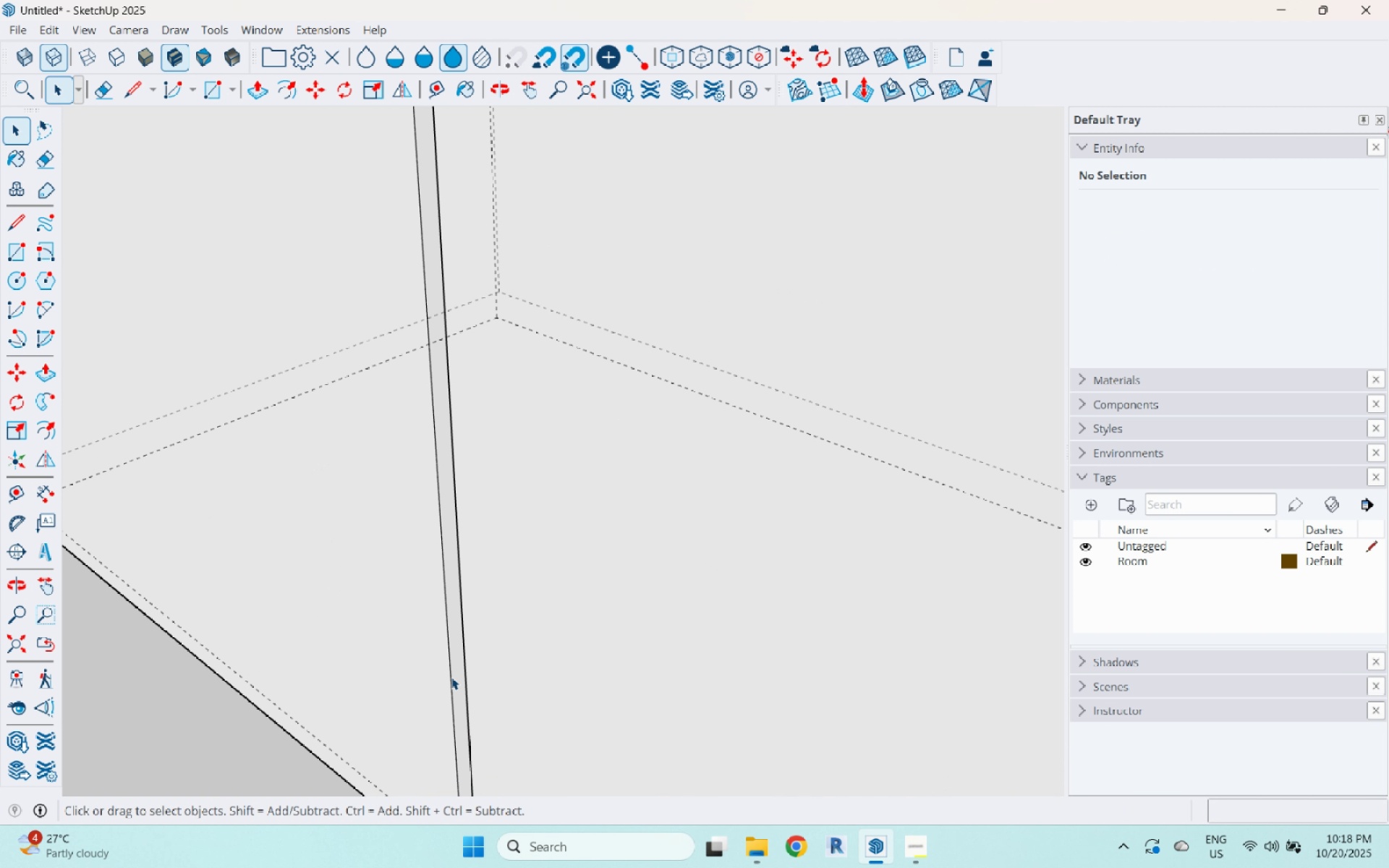 
left_click([451, 677])
 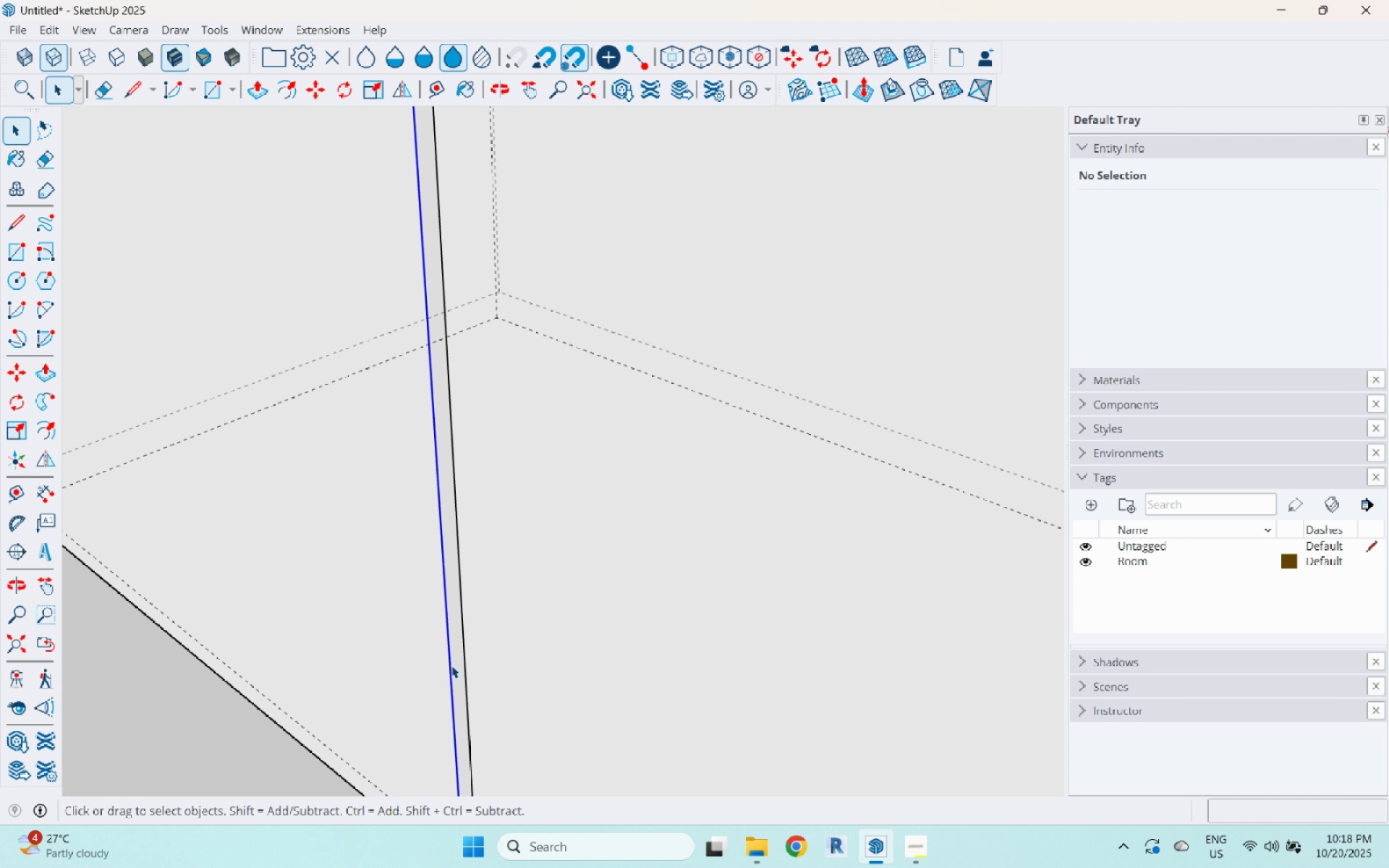 
left_click([451, 665])
 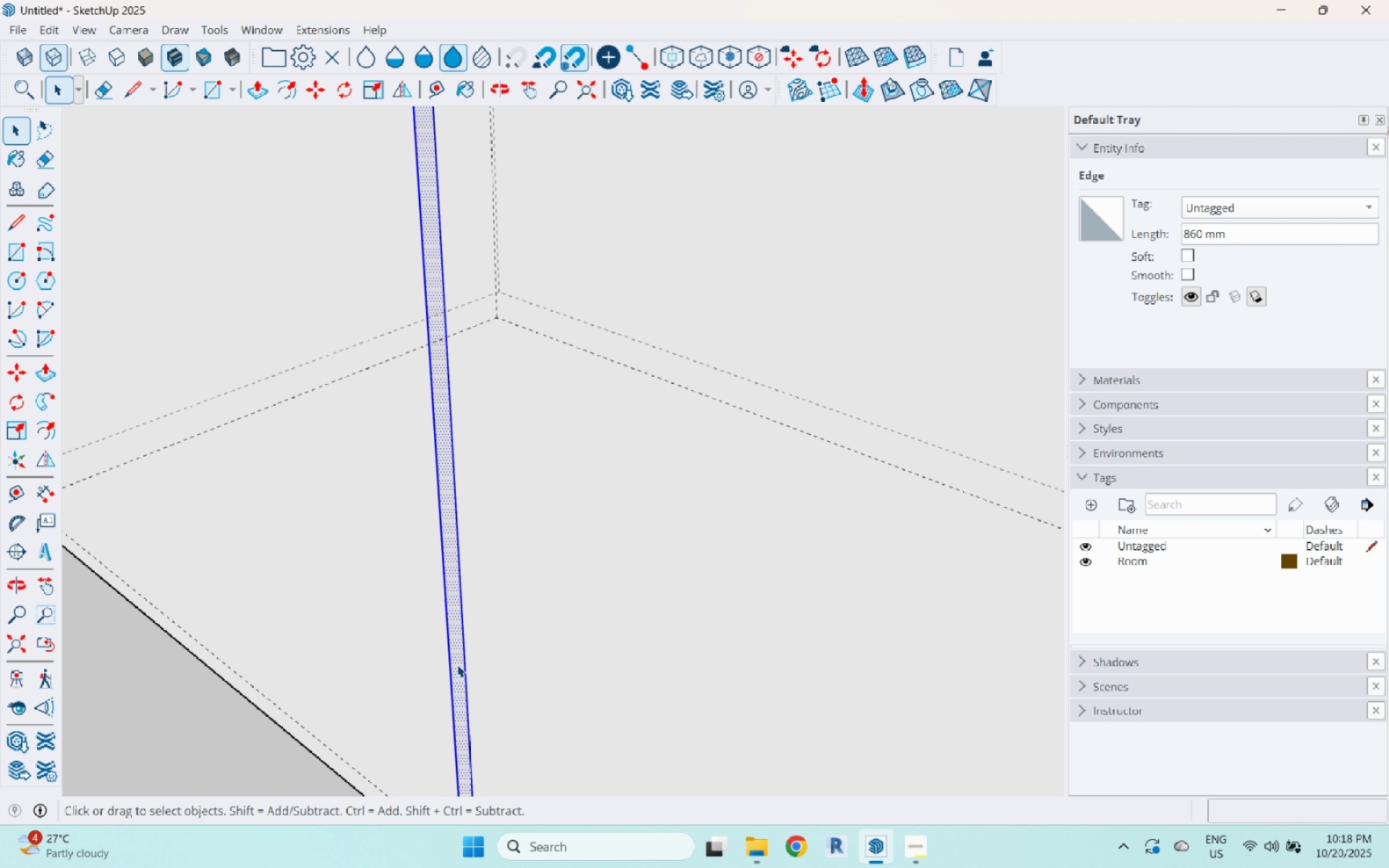 
key(P)
 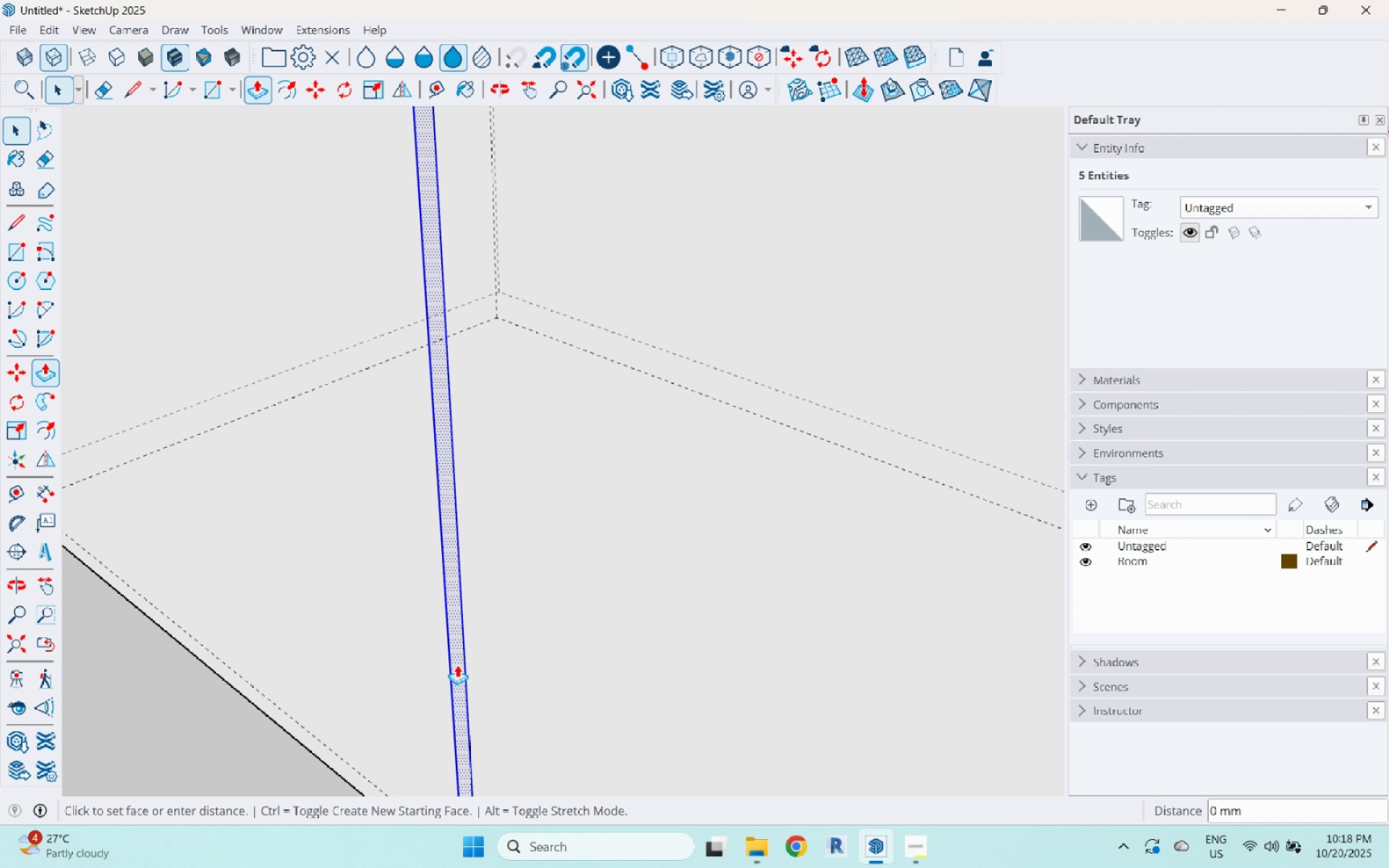 
left_click([457, 665])
 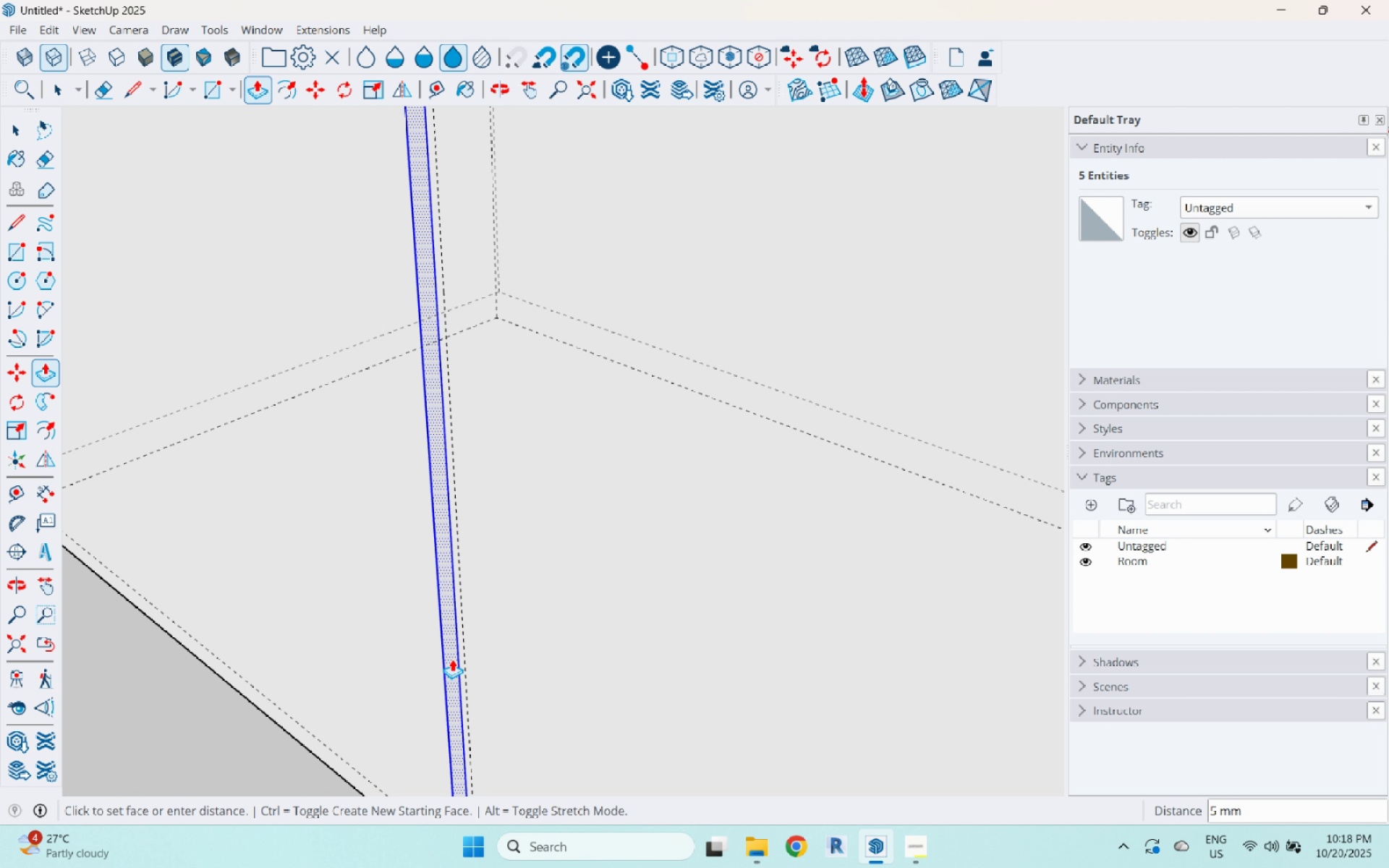 
key(Numpad5)
 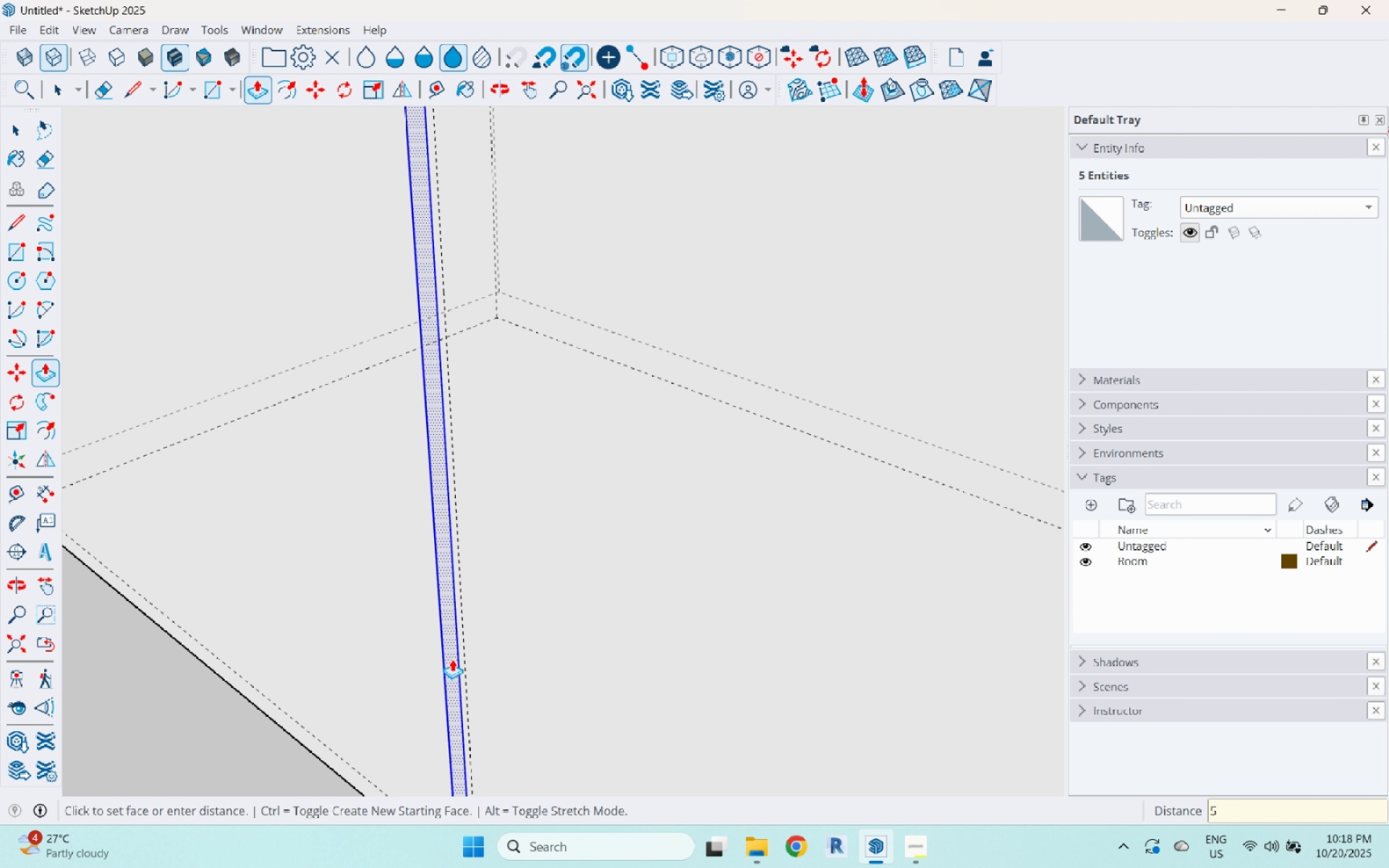 
key(Enter)
 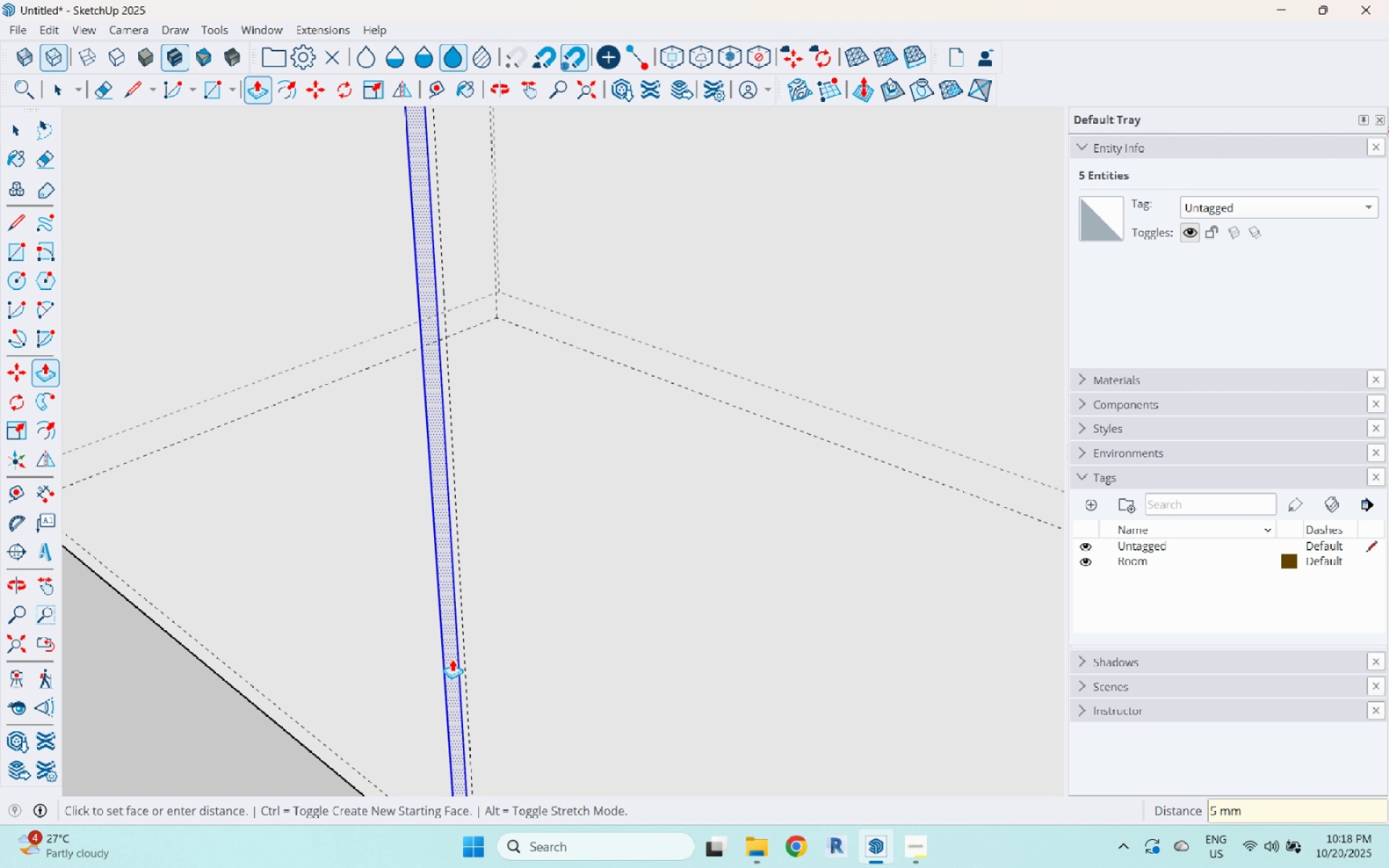 
key(Space)
 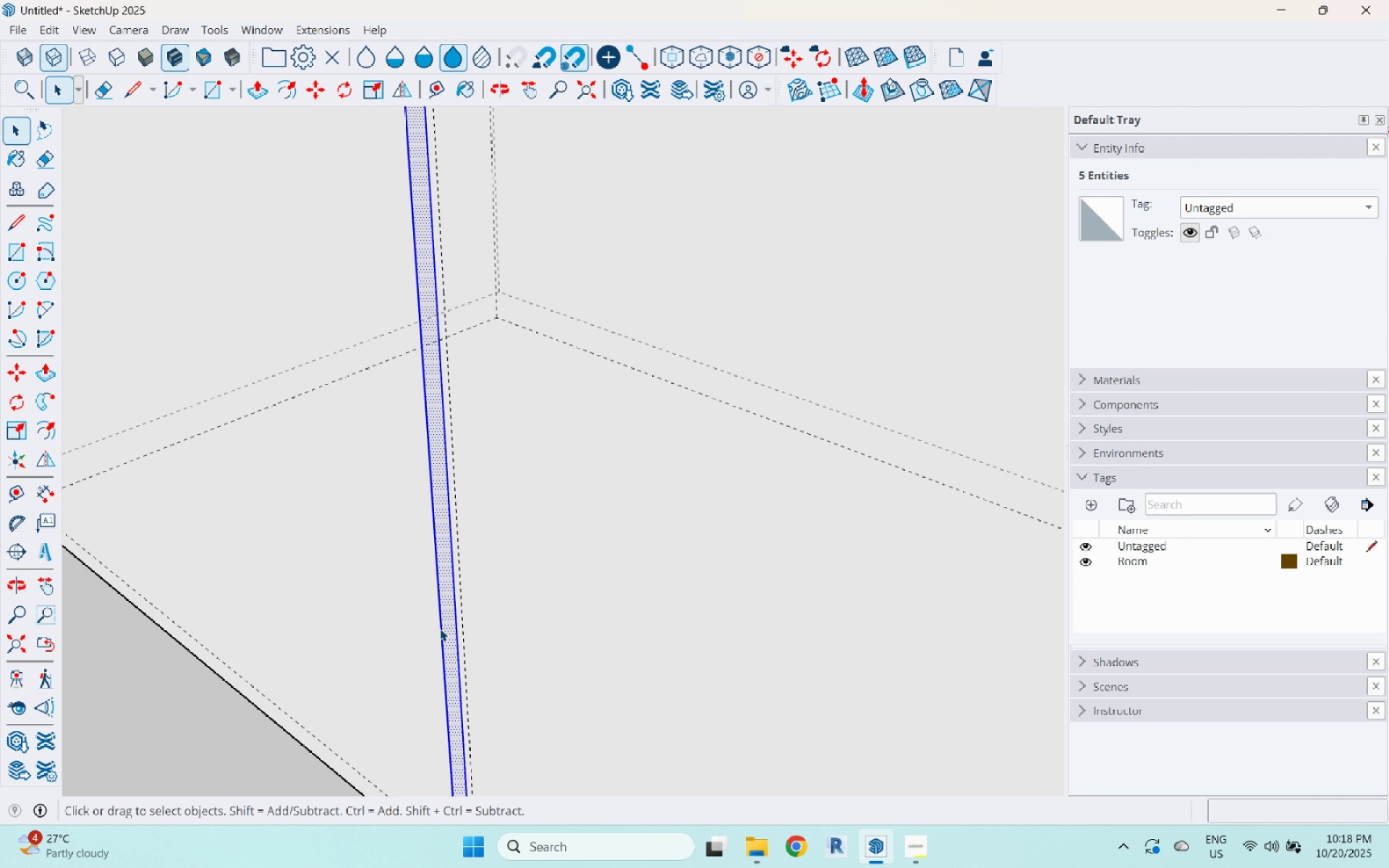 
scroll: coordinate [433, 621], scroll_direction: down, amount: 8.0
 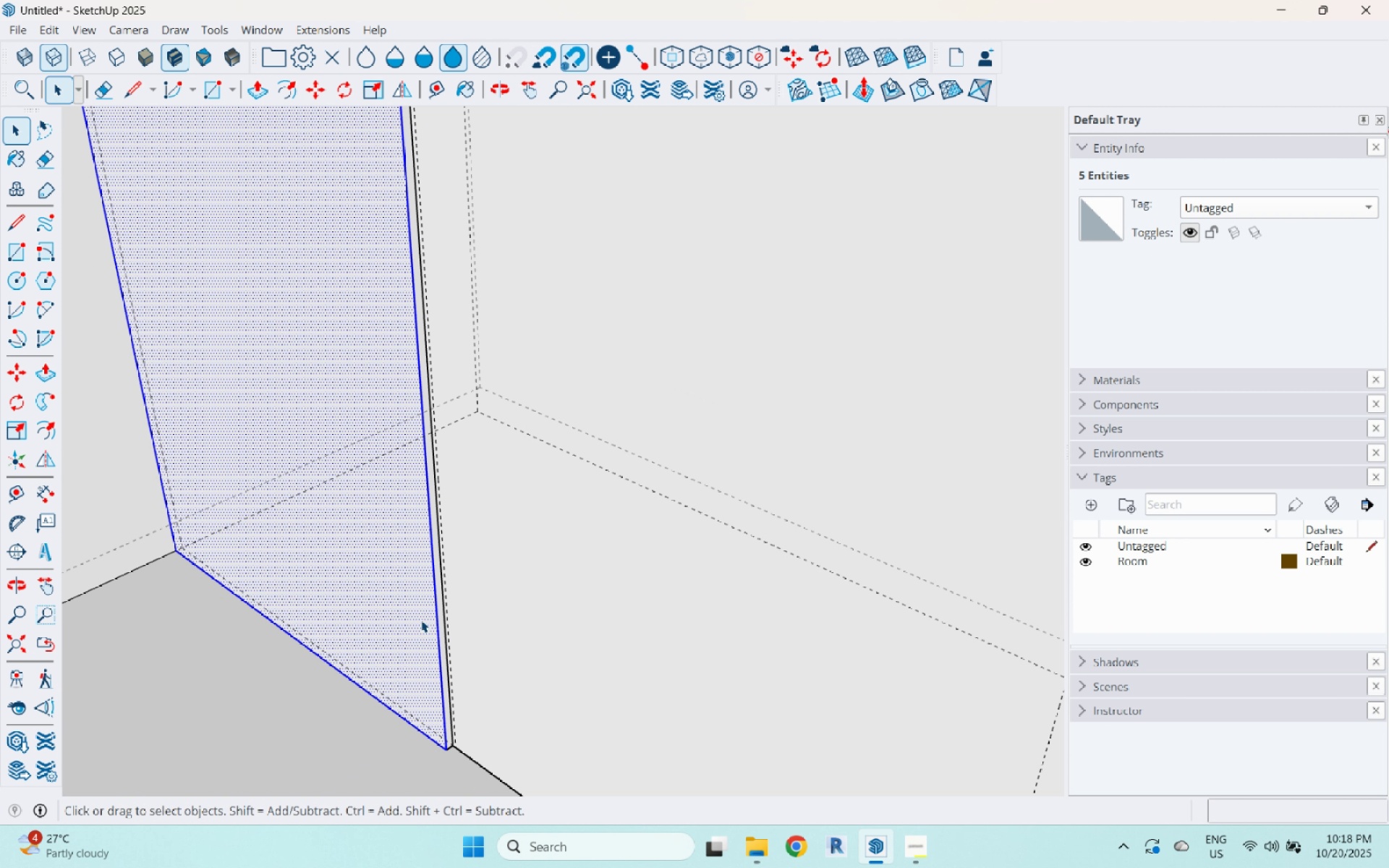 
double_click([421, 620])
 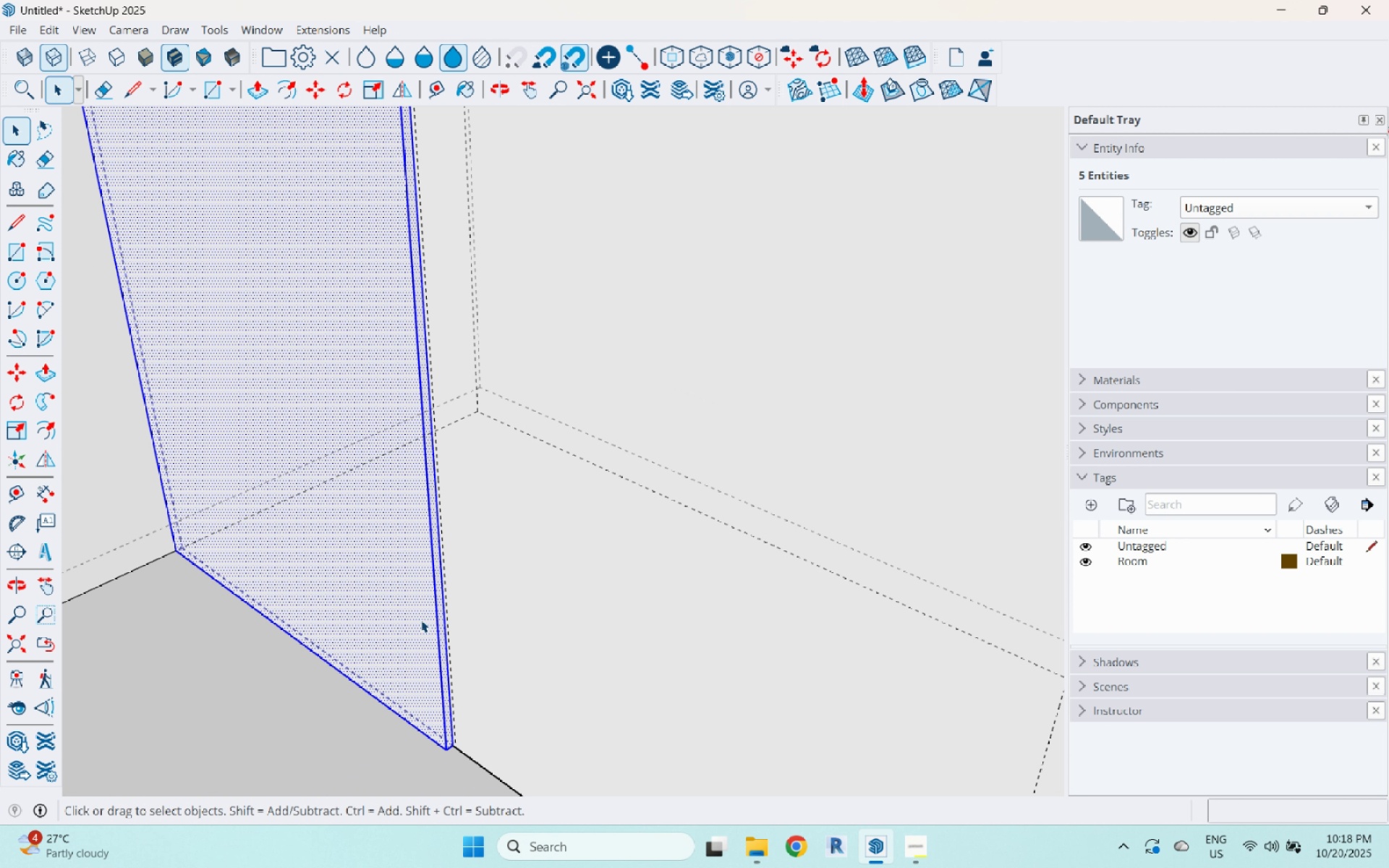 
triple_click([421, 620])
 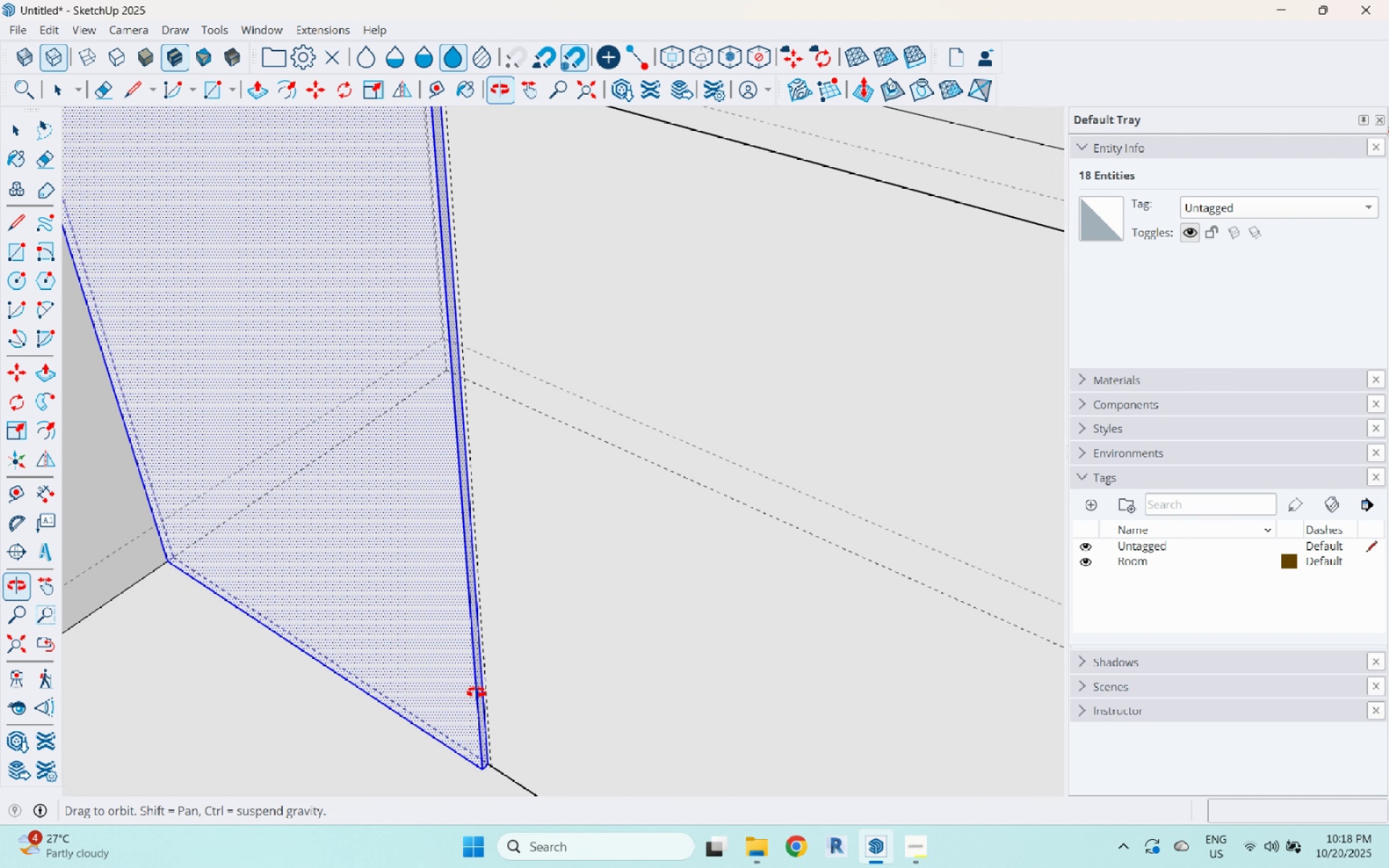 
scroll: coordinate [358, 626], scroll_direction: down, amount: 3.0
 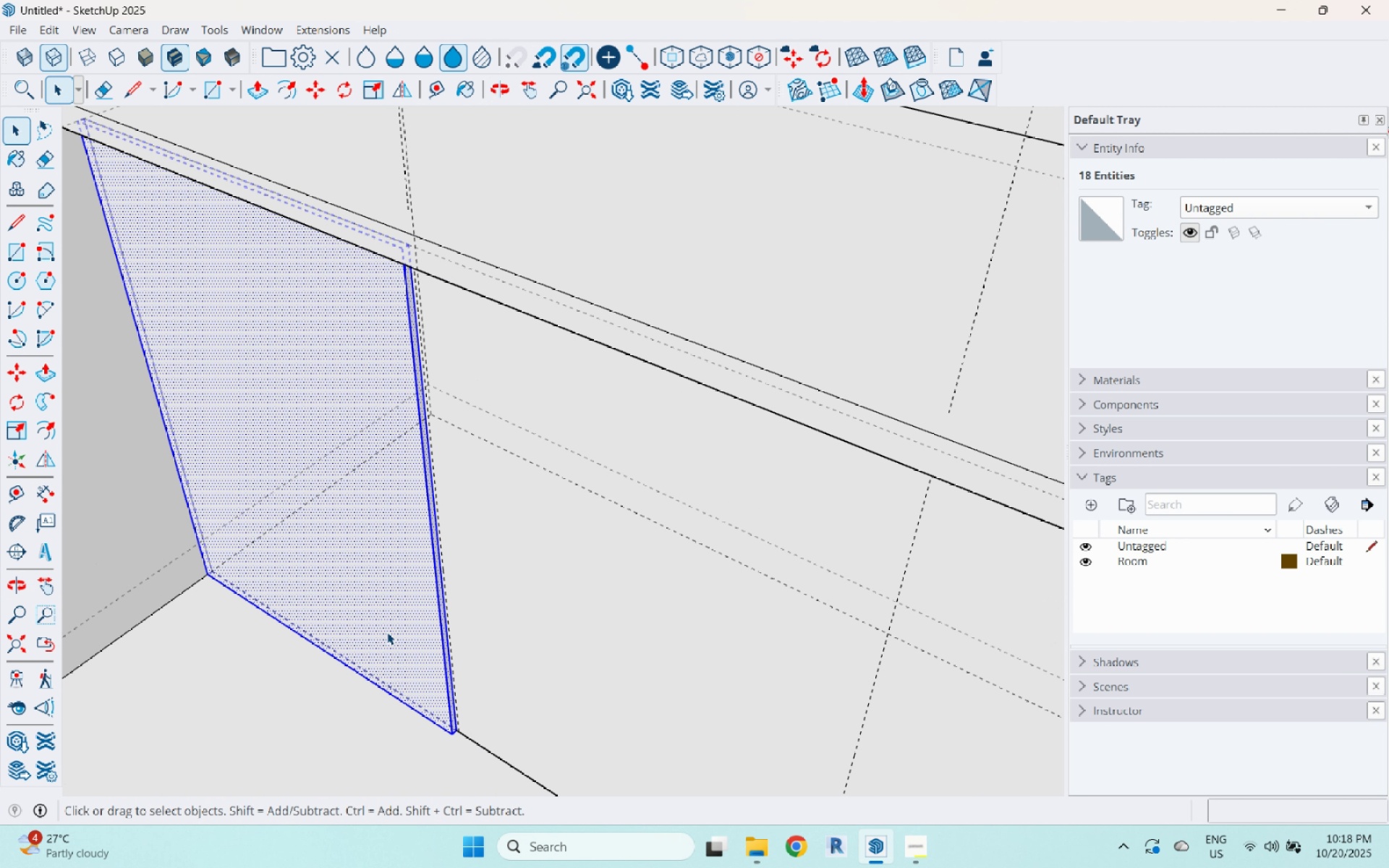 
right_click([386, 628])
 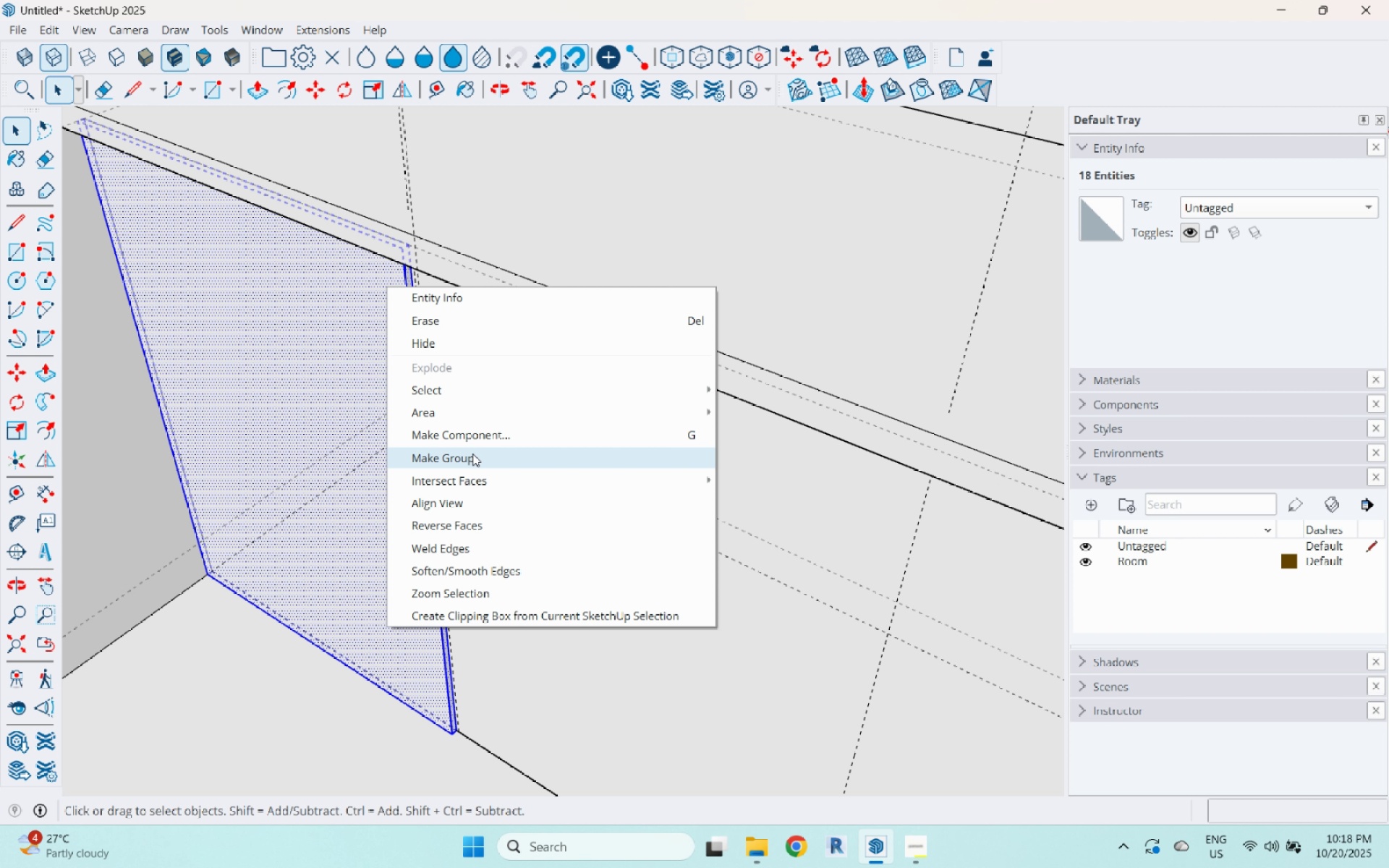 
wait(8.5)
 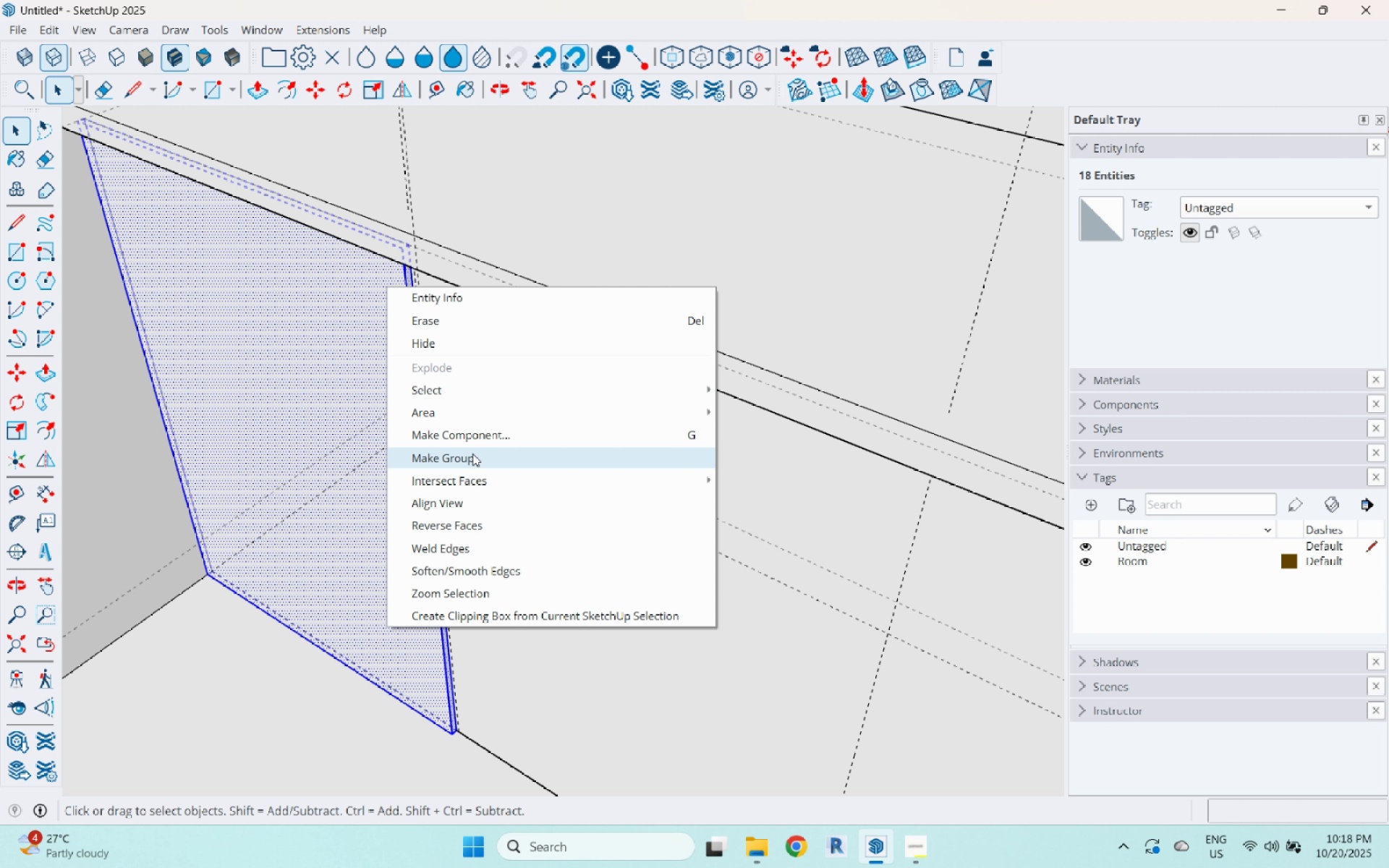 
left_click([475, 454])
 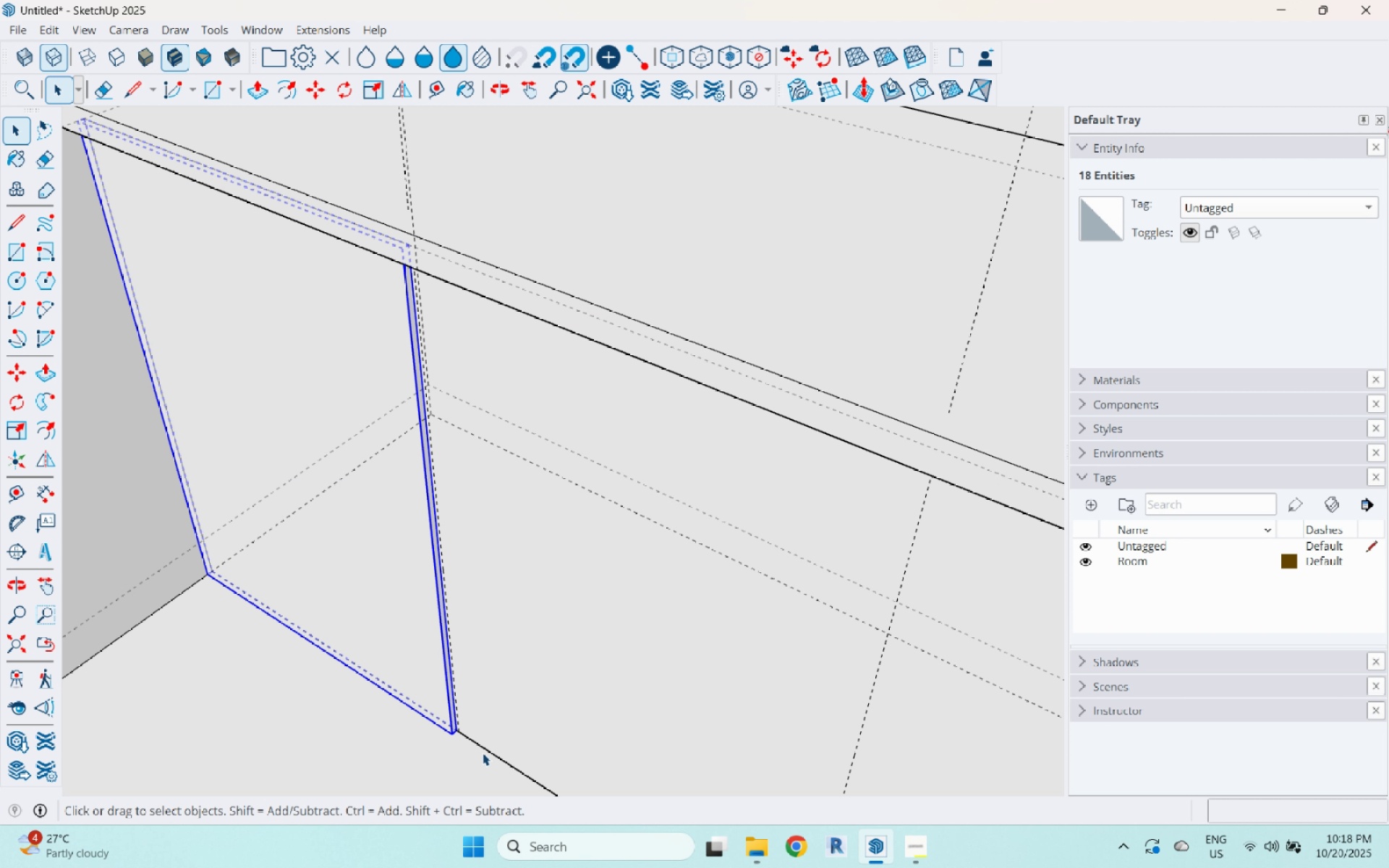 
scroll: coordinate [474, 742], scroll_direction: up, amount: 3.0
 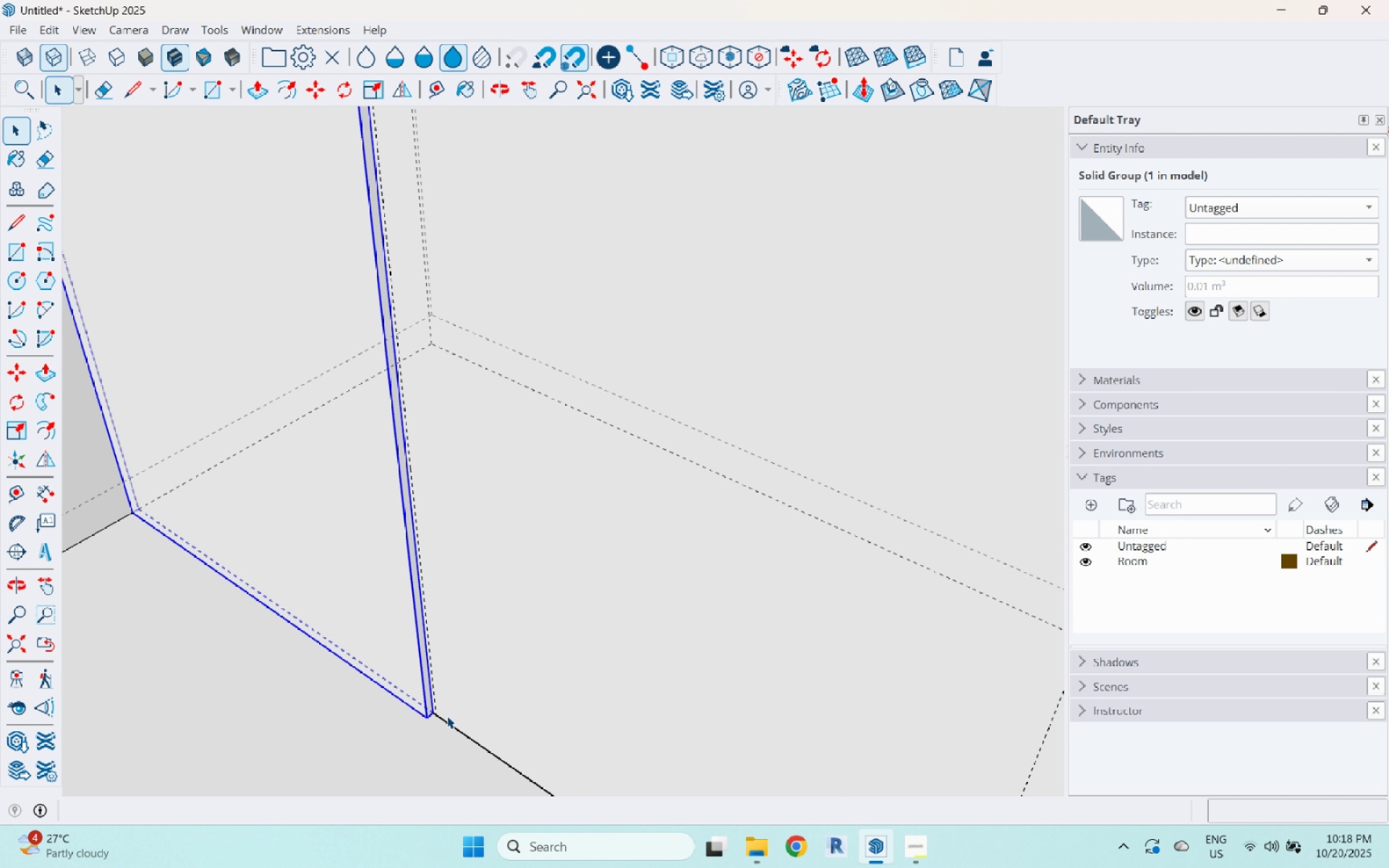 
key(M)
 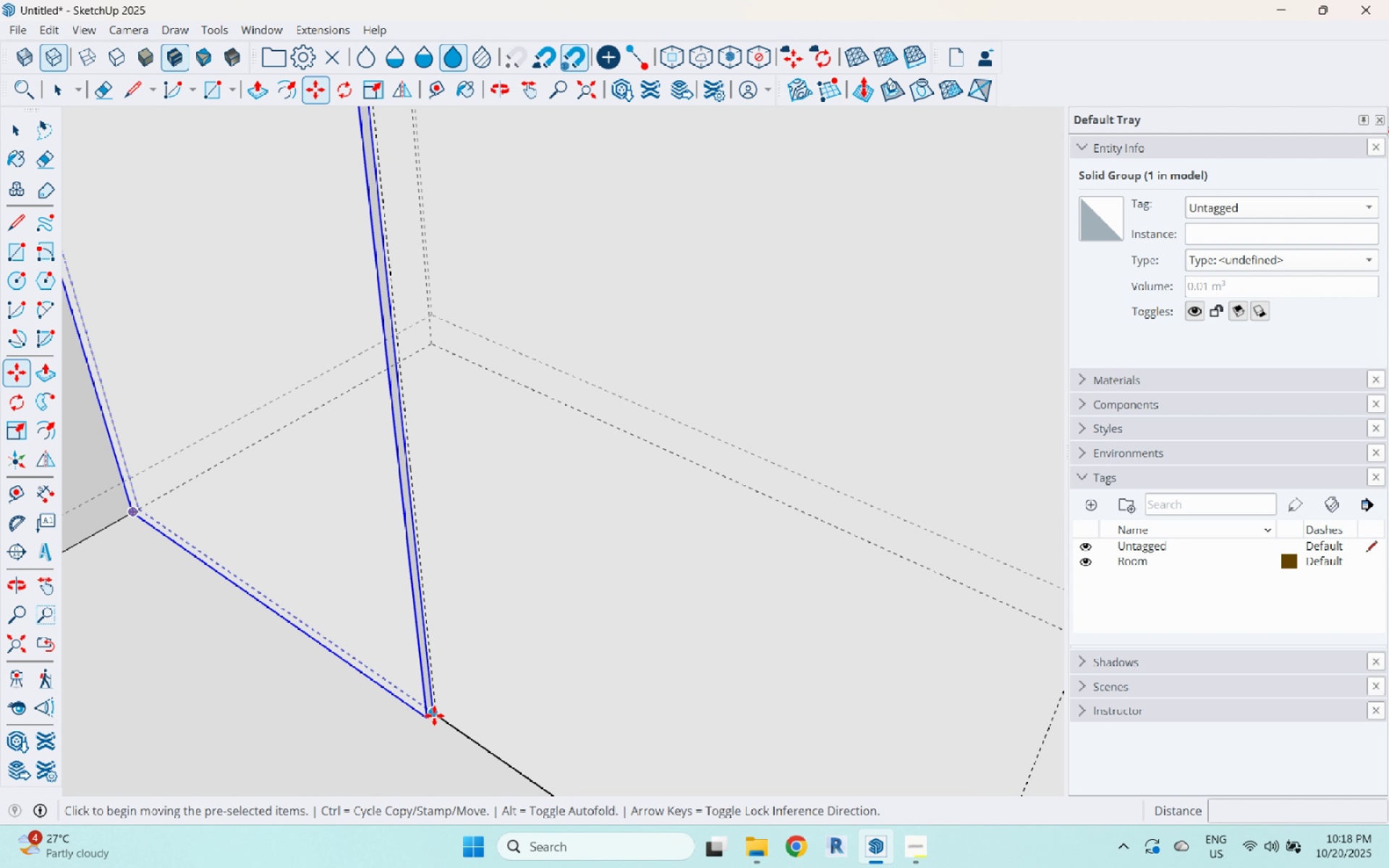 
key(Control+ControlLeft)
 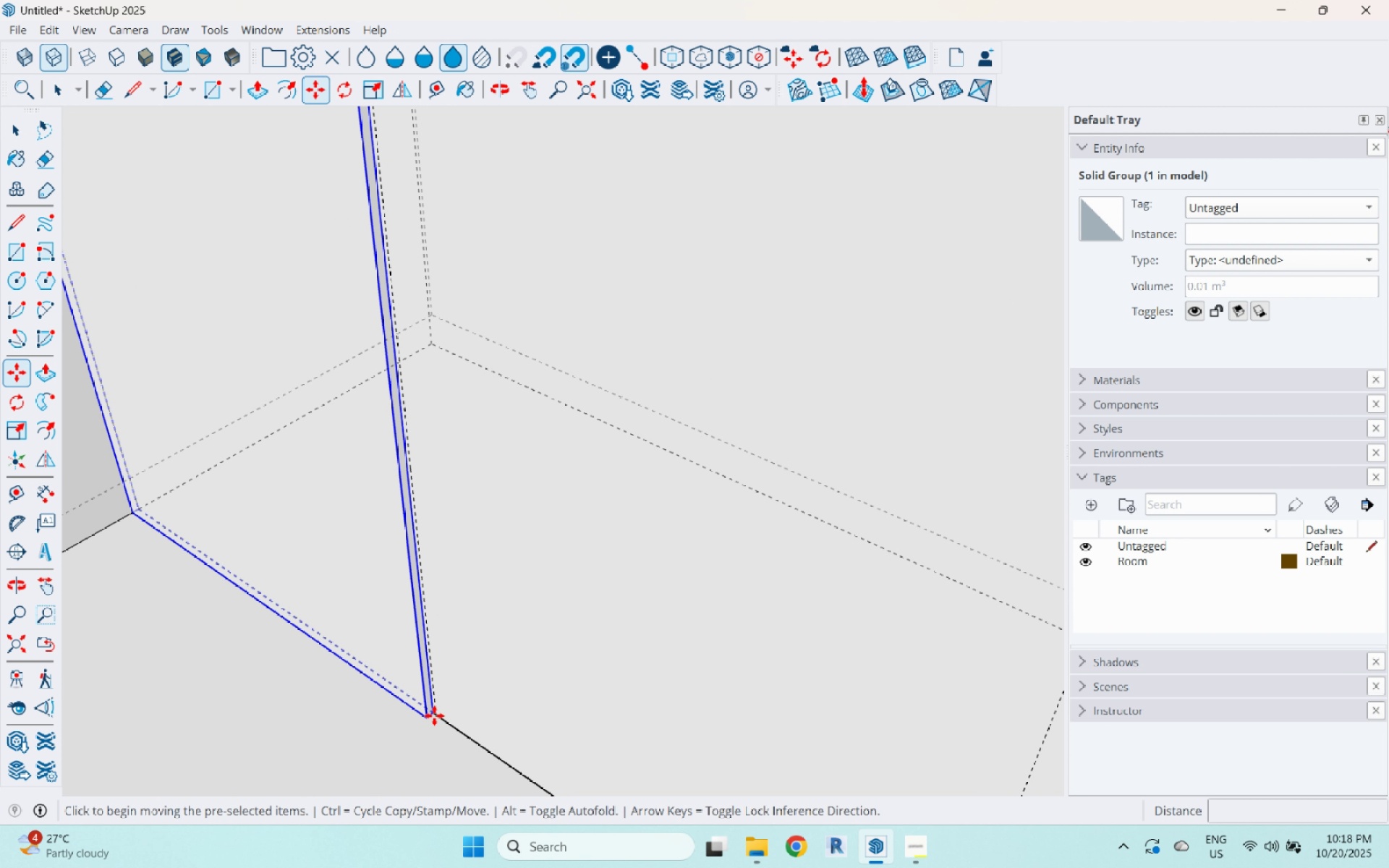 
left_click([434, 715])
 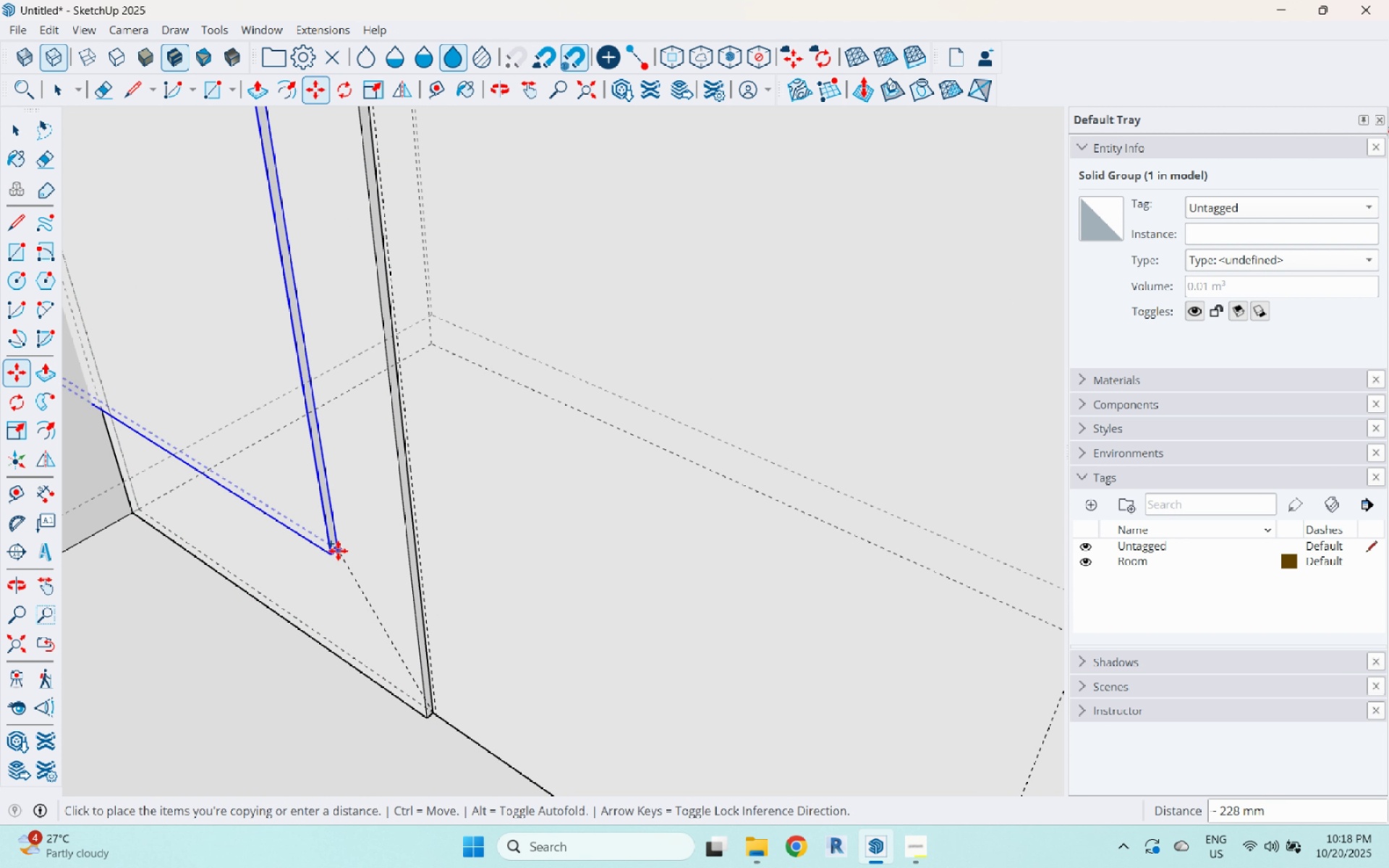 
scroll: coordinate [338, 550], scroll_direction: down, amount: 7.0
 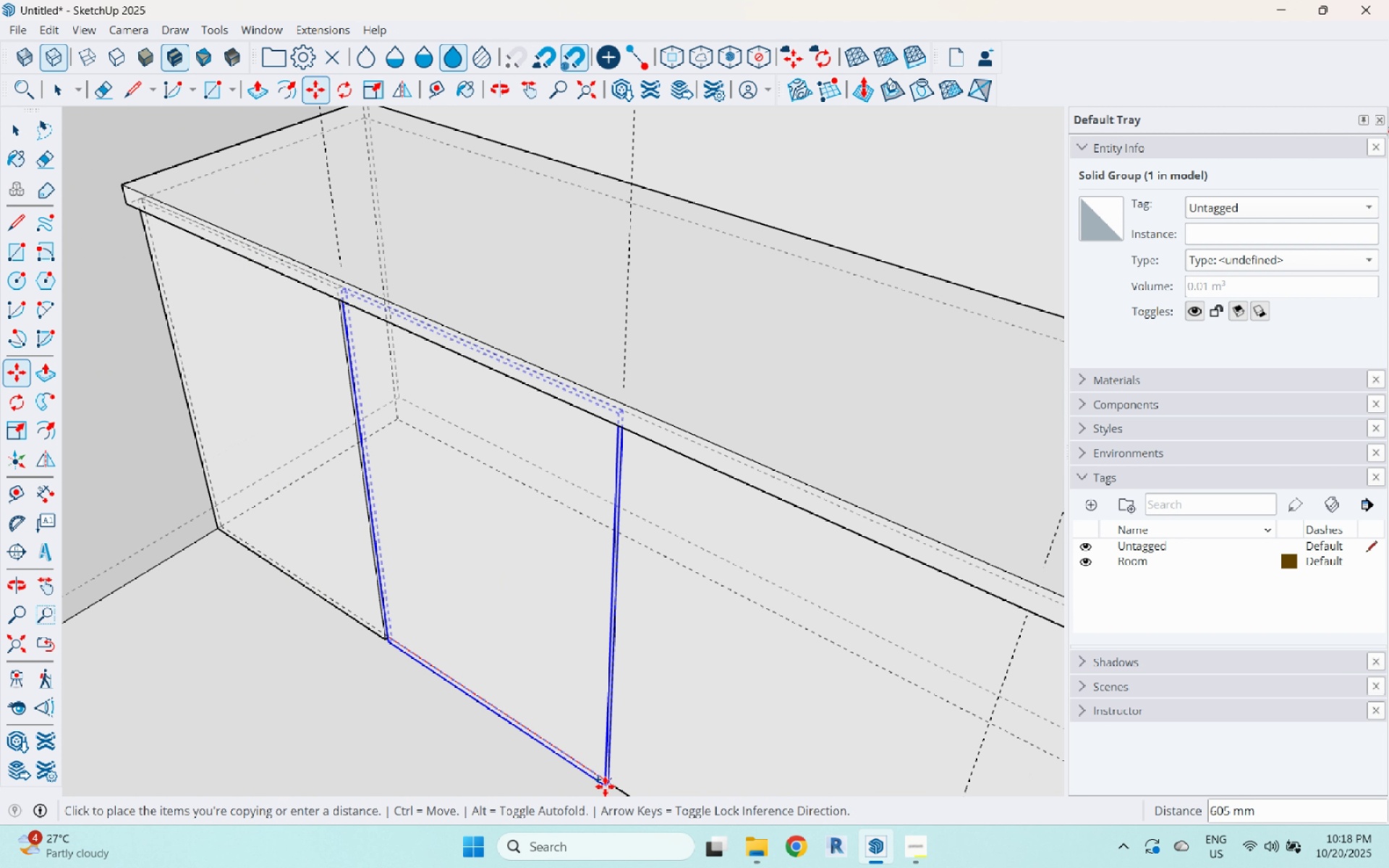 
left_click([605, 786])
 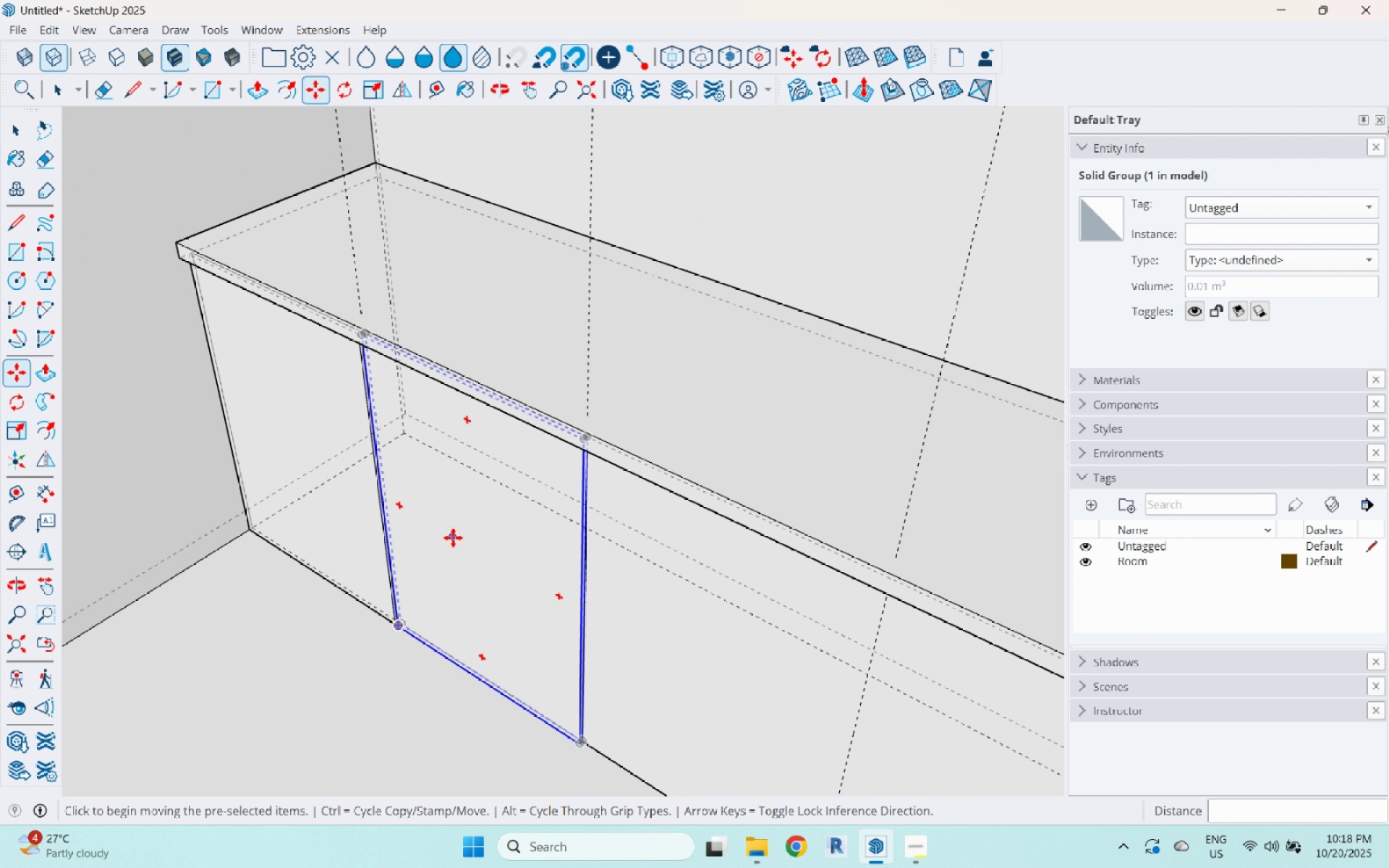 
scroll: coordinate [453, 537], scroll_direction: down, amount: 3.0
 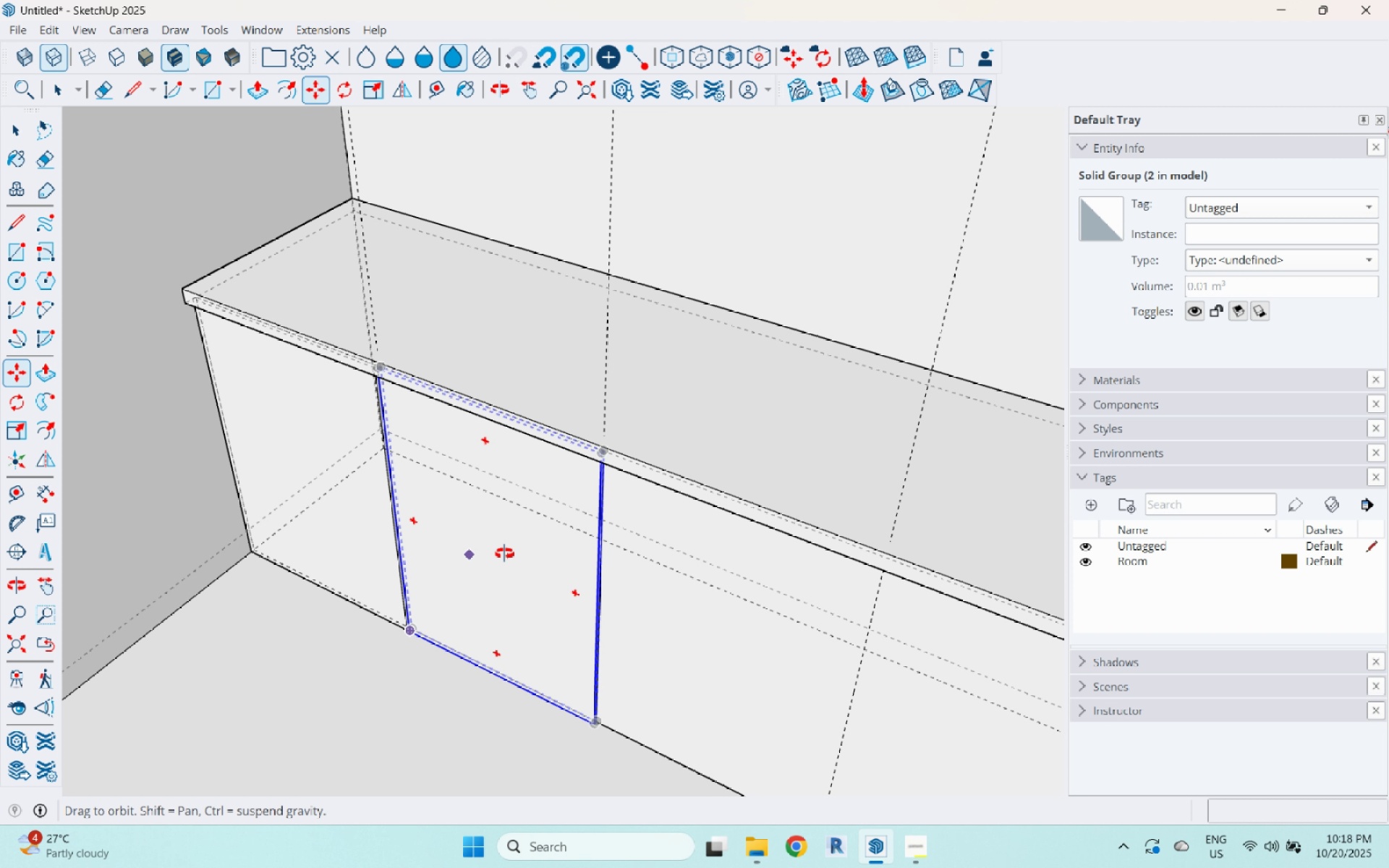 
key(Space)
 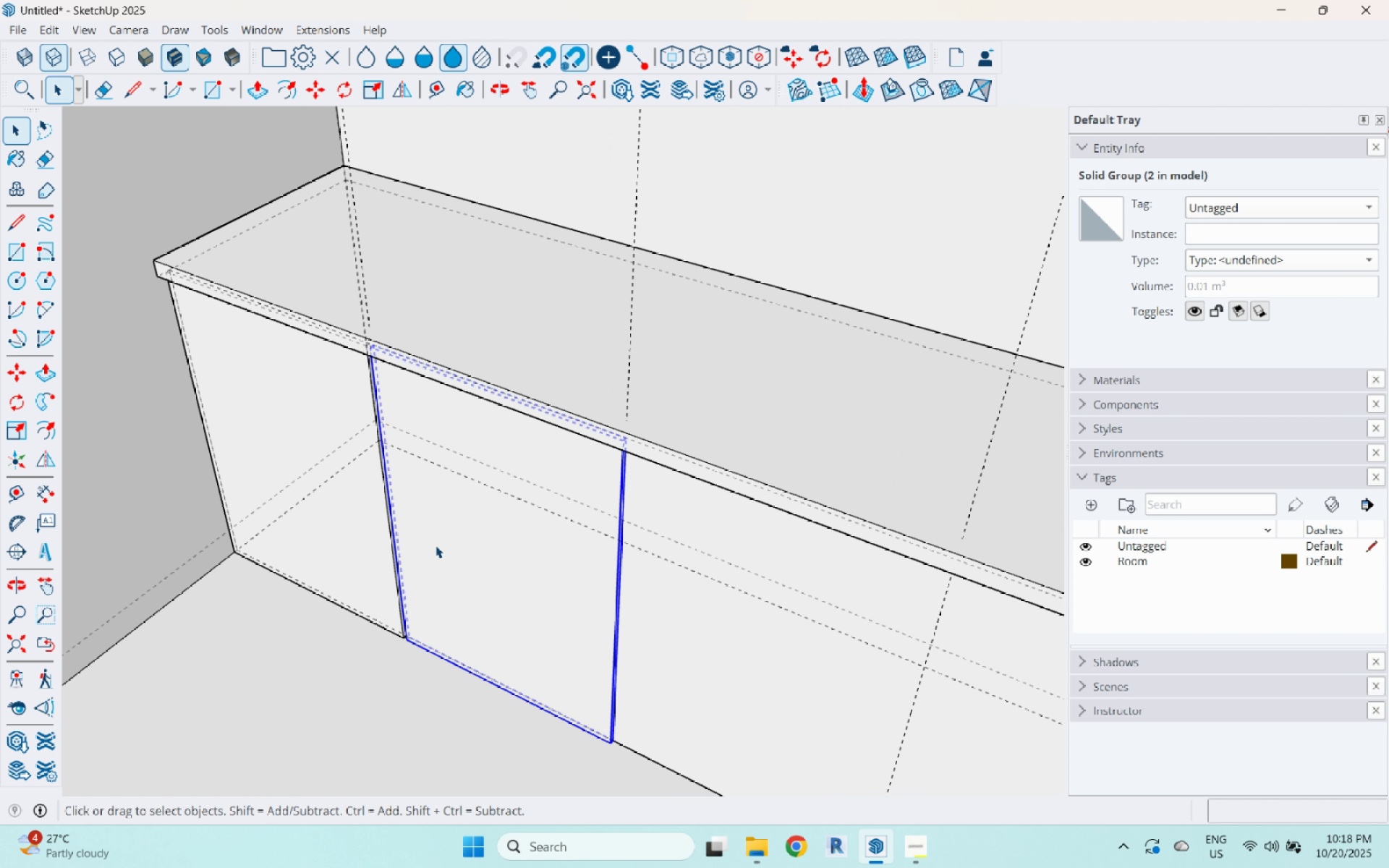 
scroll: coordinate [490, 482], scroll_direction: up, amount: 48.0
 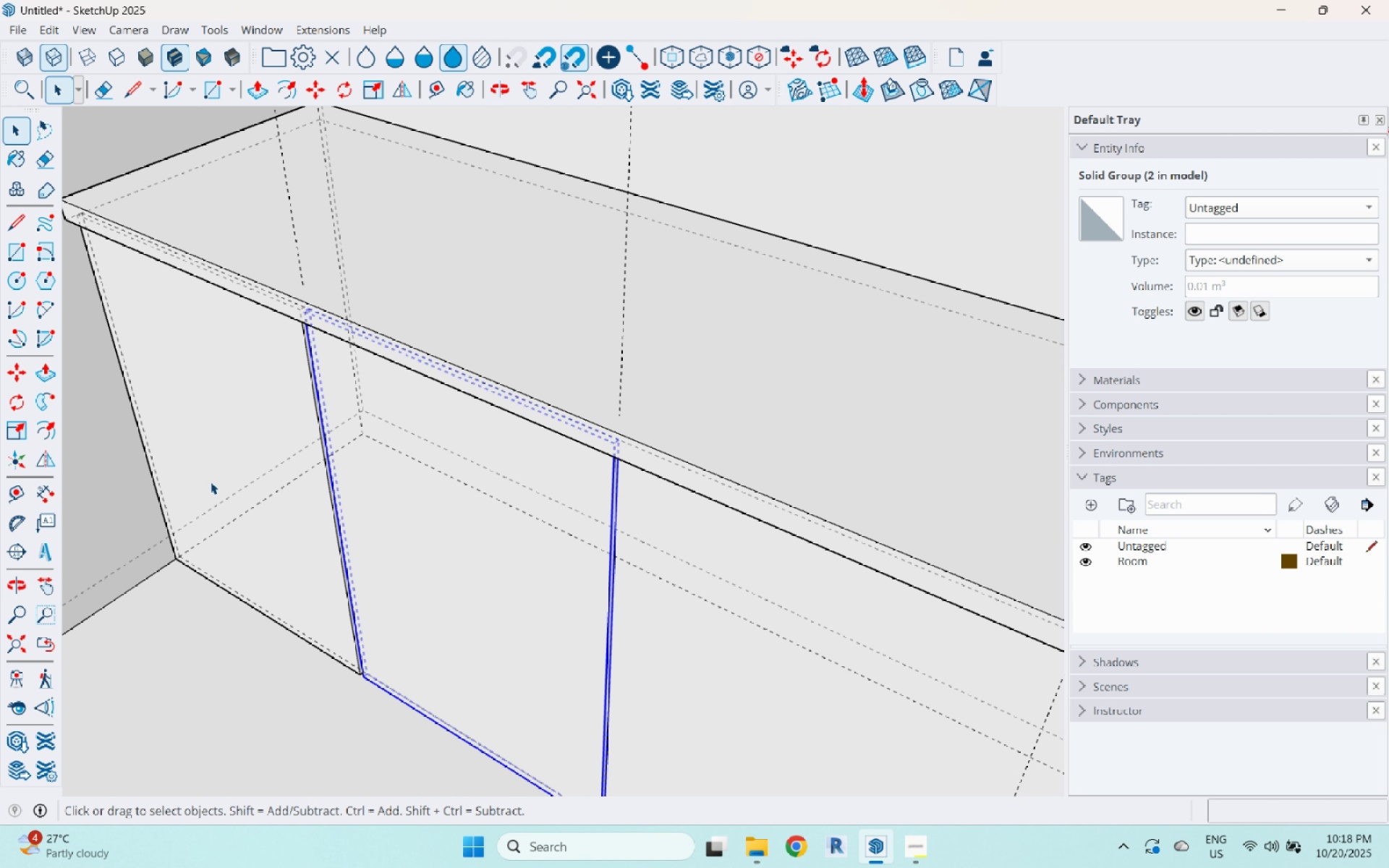 
hold_key(key=ControlLeft, duration=0.46)
left_click([210, 482])
 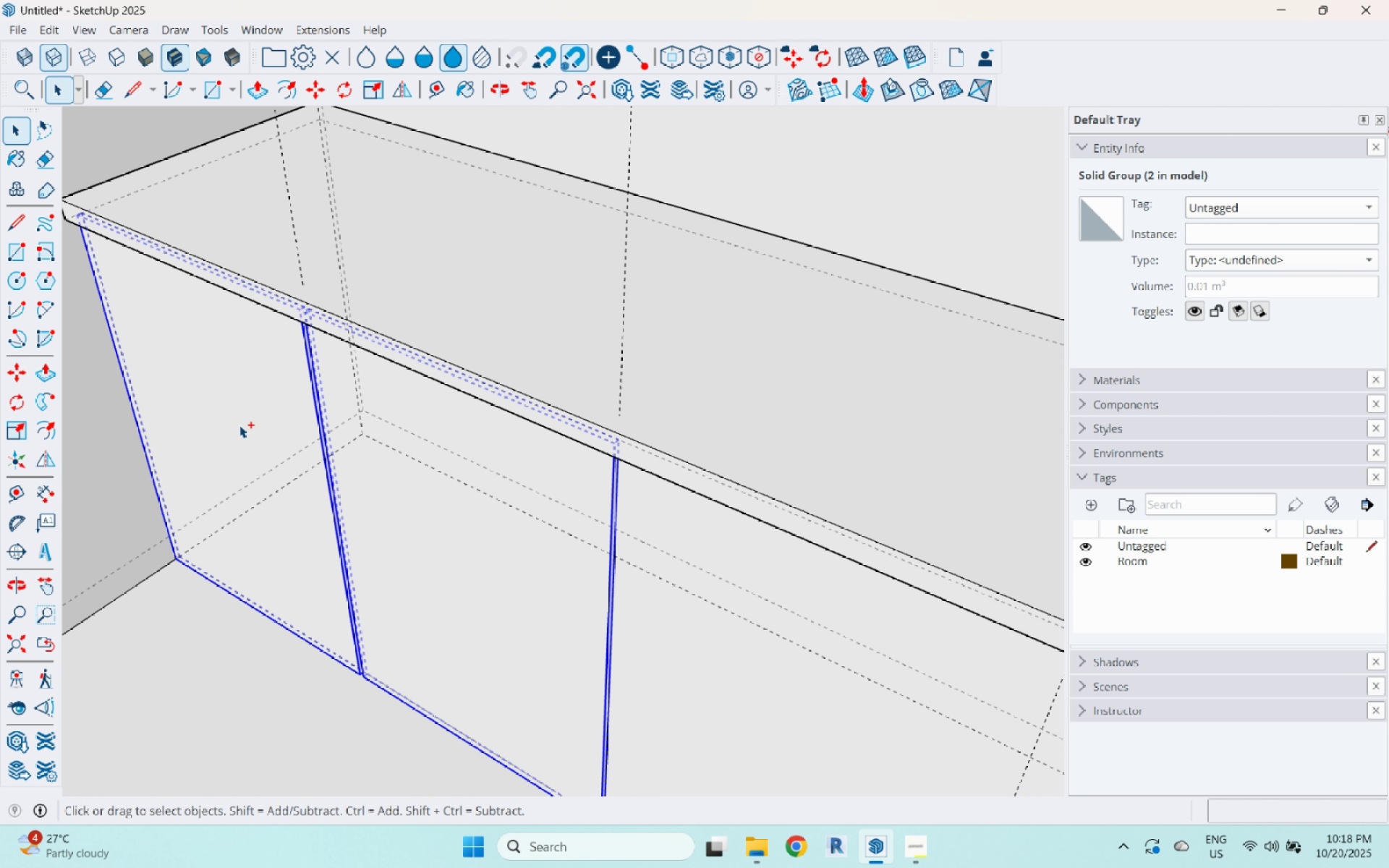 
scroll: coordinate [245, 407], scroll_direction: down, amount: 4.0
 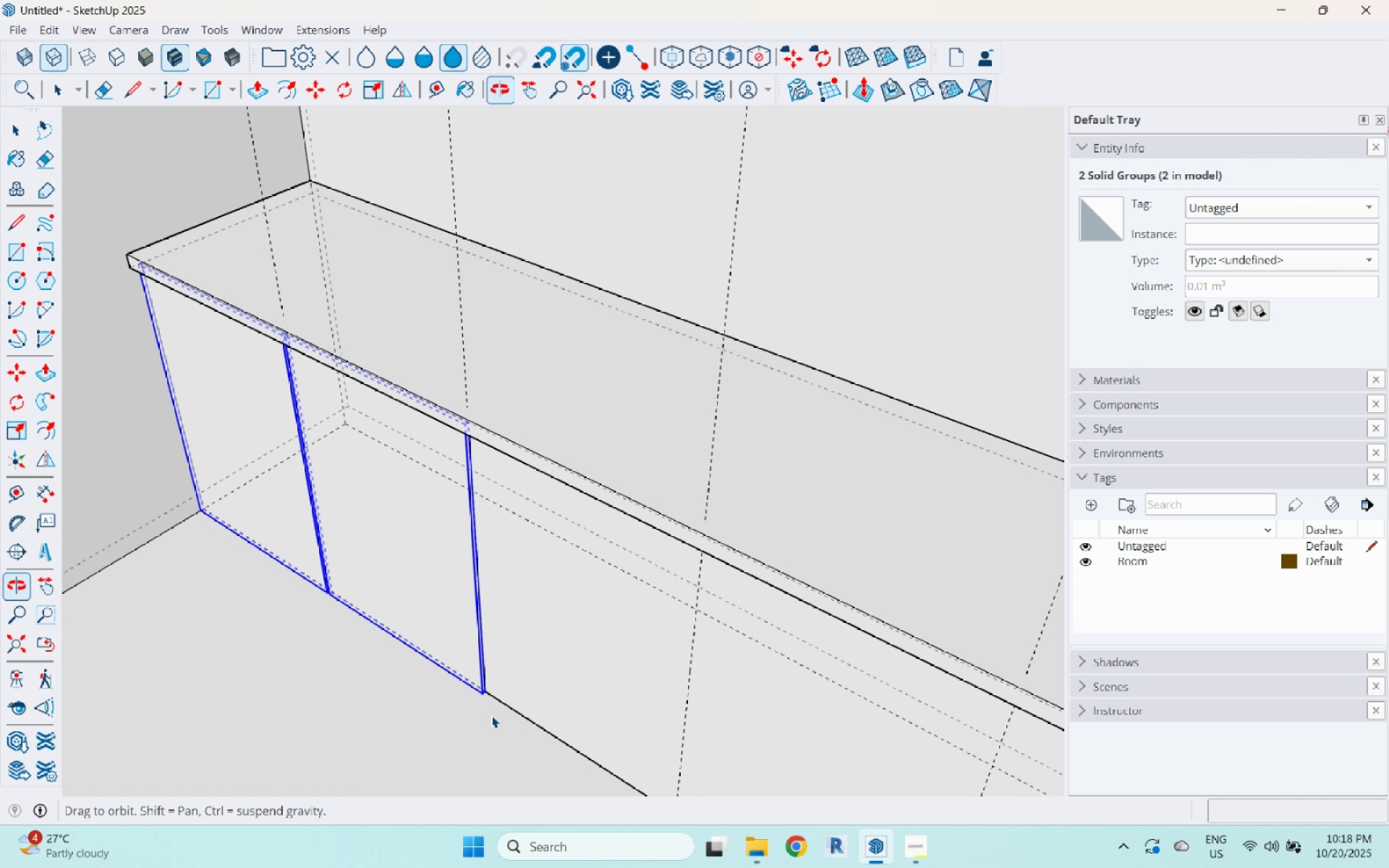 
scroll: coordinate [492, 712], scroll_direction: up, amount: 7.0
 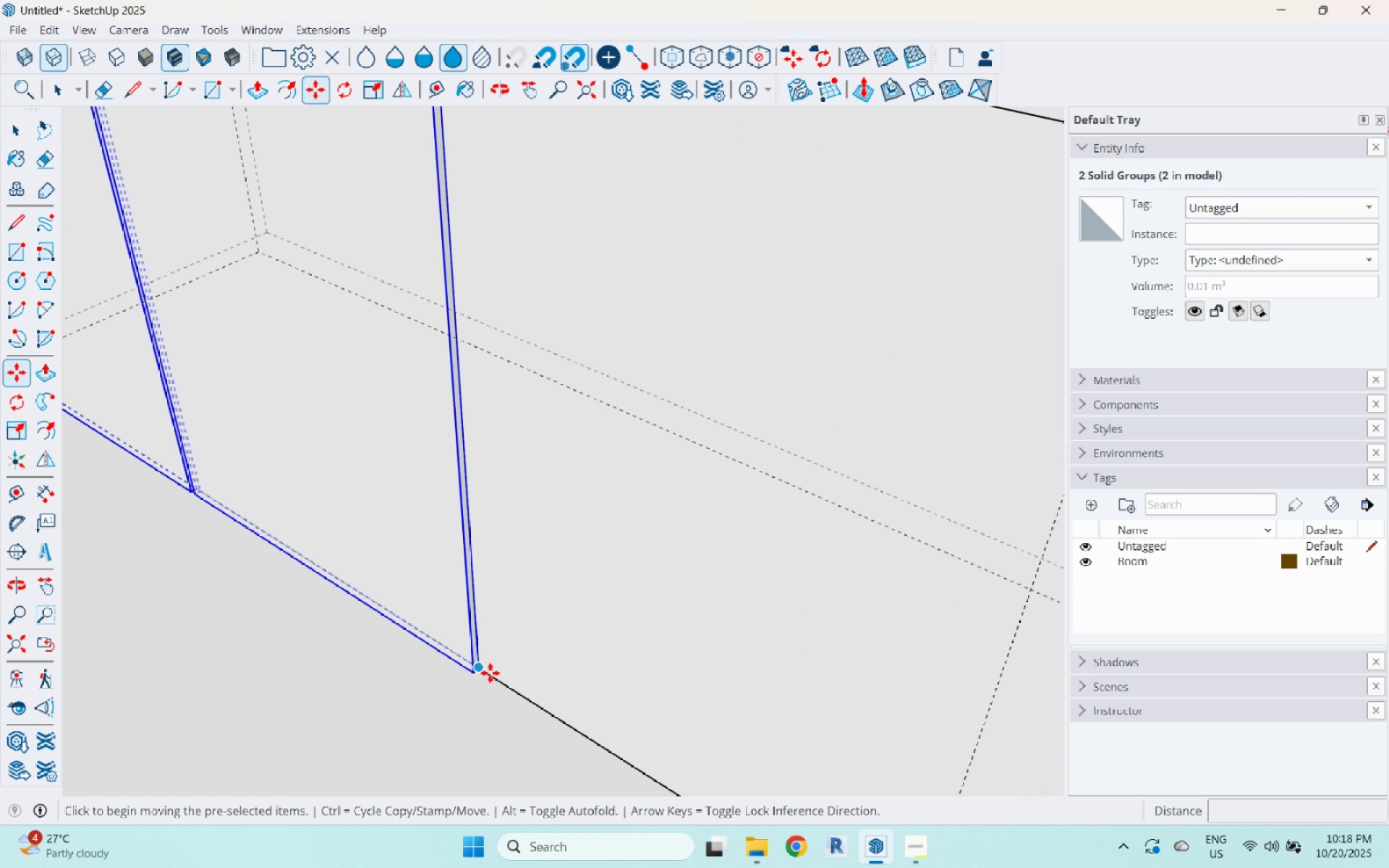 
key(M)
 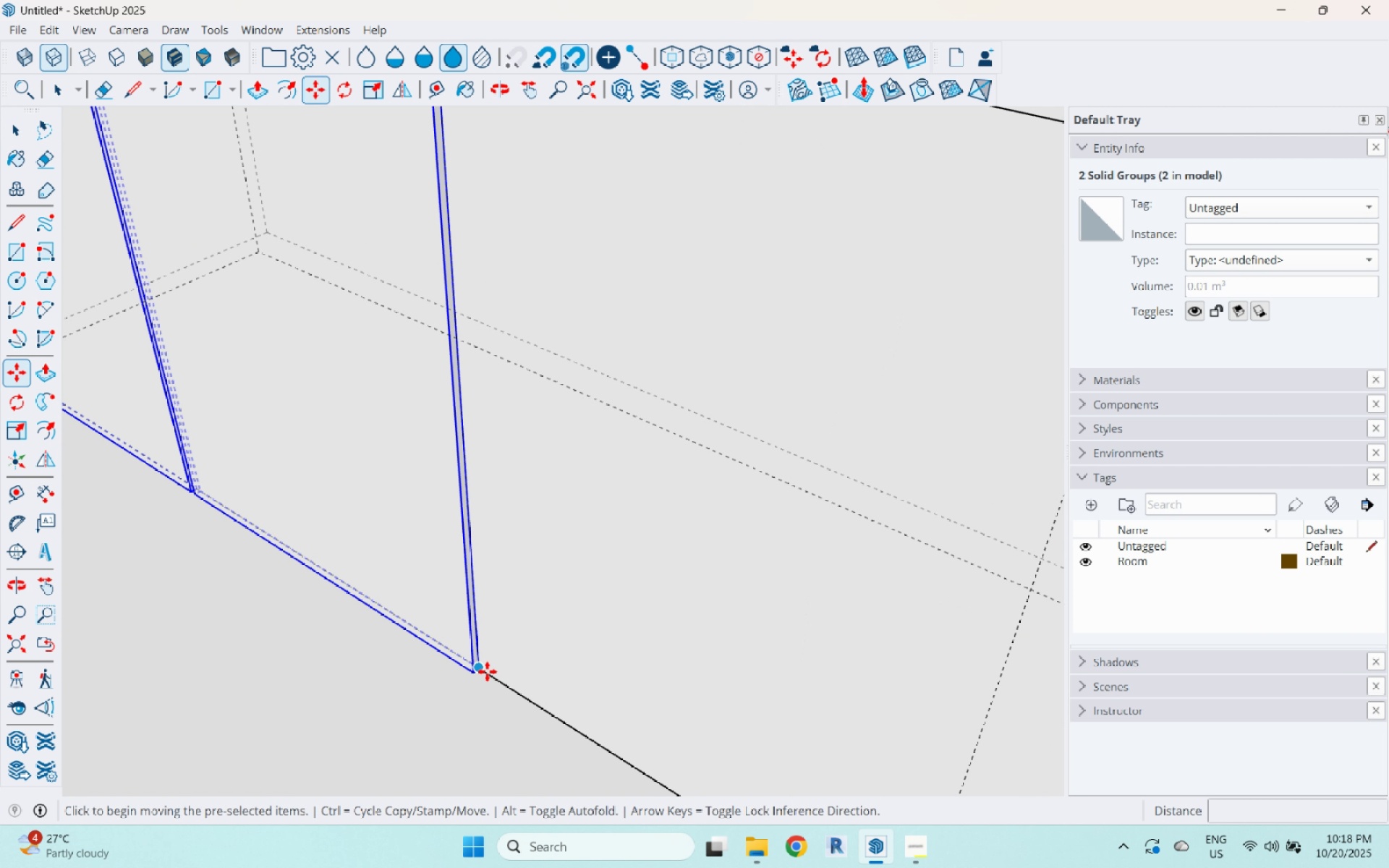 
key(Control+ControlLeft)
 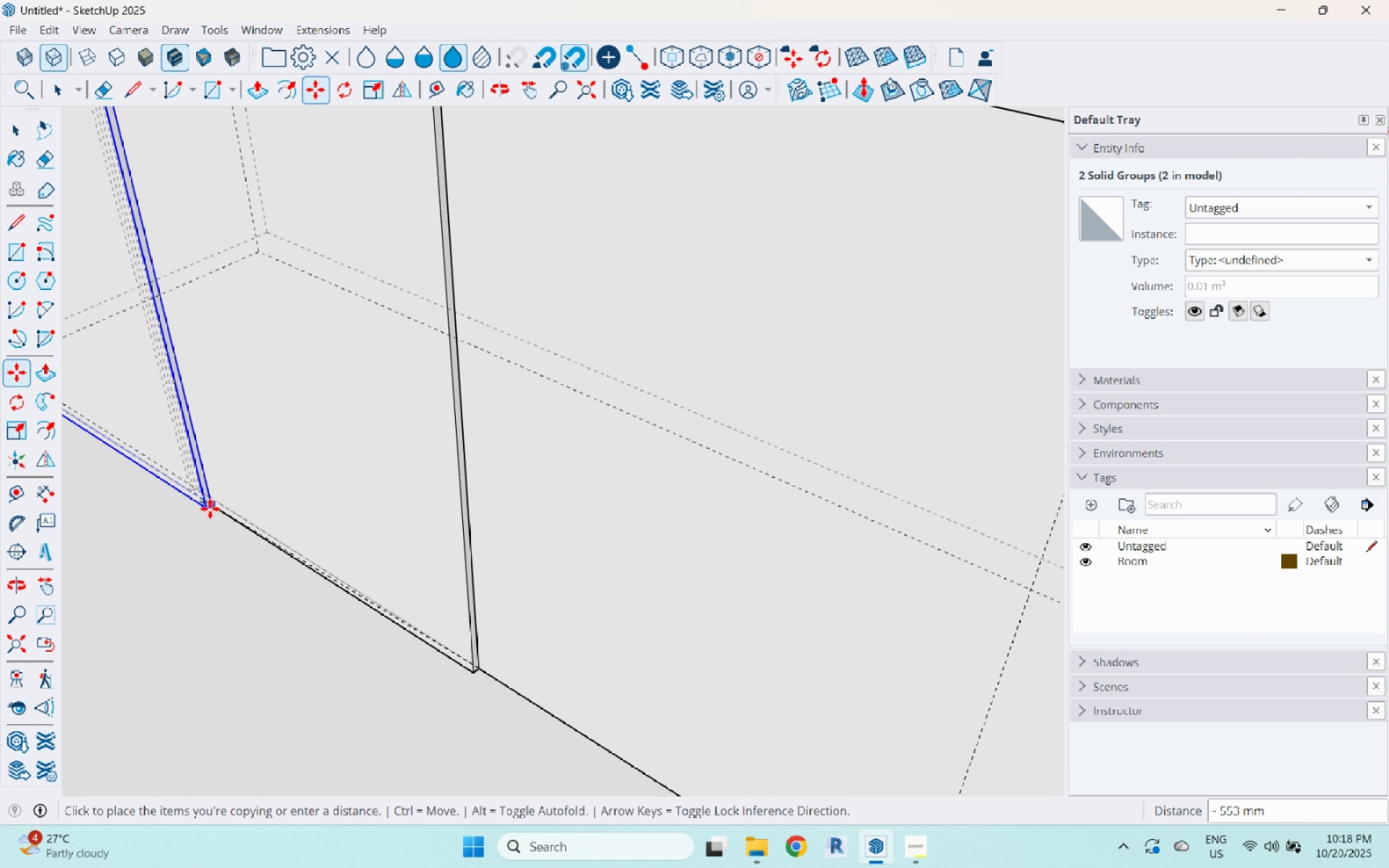 
scroll: coordinate [551, 652], scroll_direction: up, amount: 25.0
 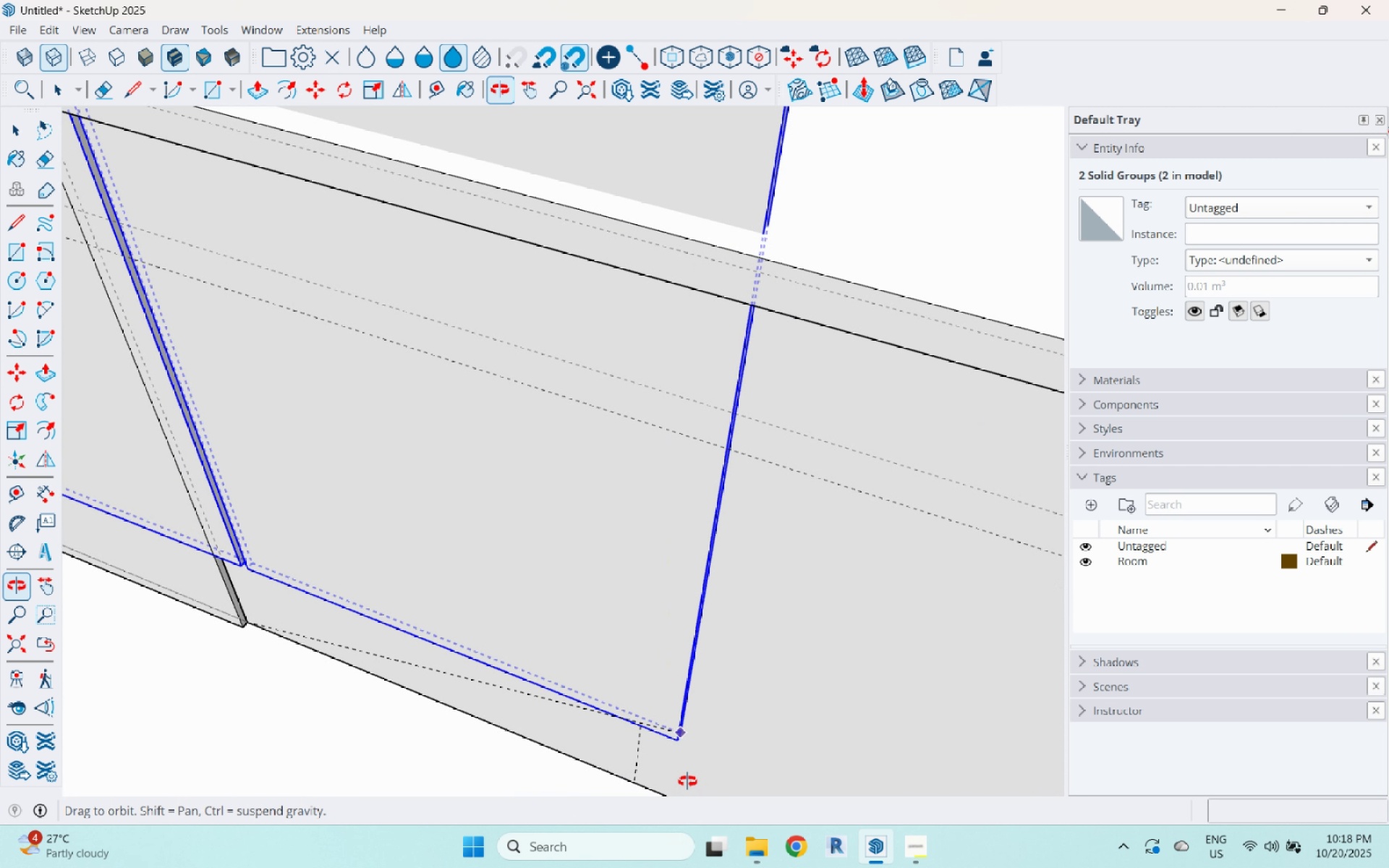 
scroll: coordinate [284, 540], scroll_direction: down, amount: 5.0
 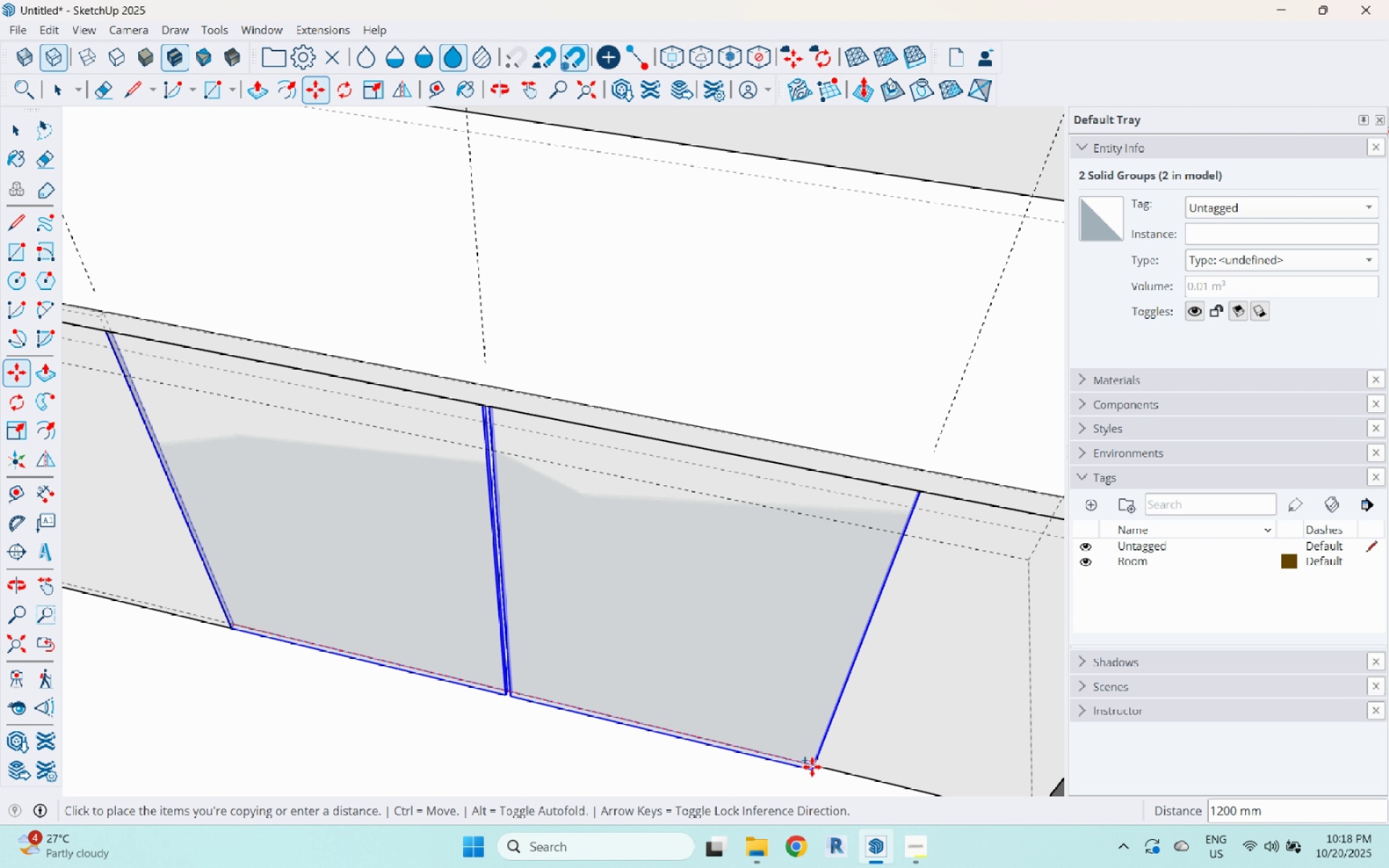 
left_click([813, 767])
 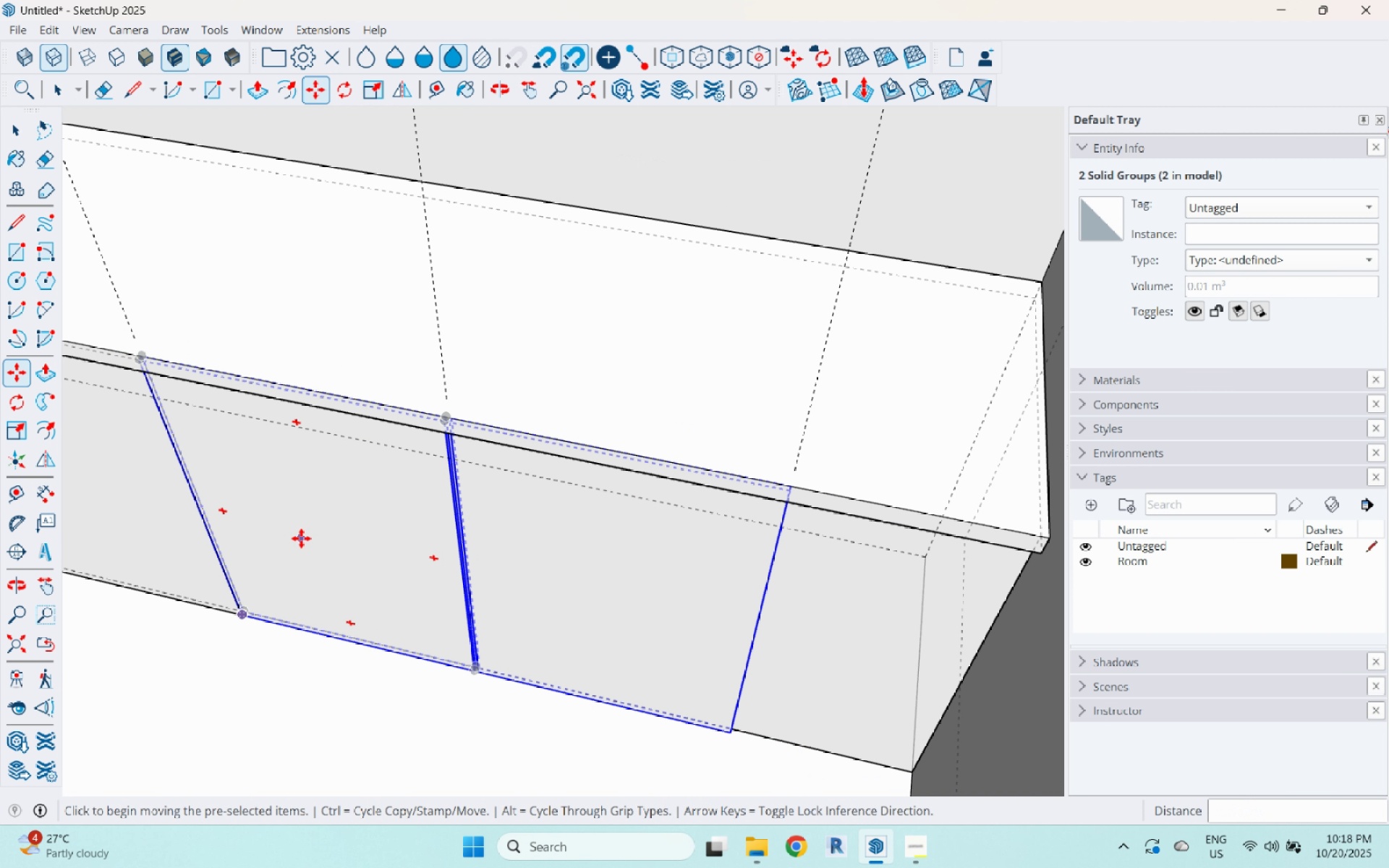 
scroll: coordinate [301, 538], scroll_direction: down, amount: 6.0
 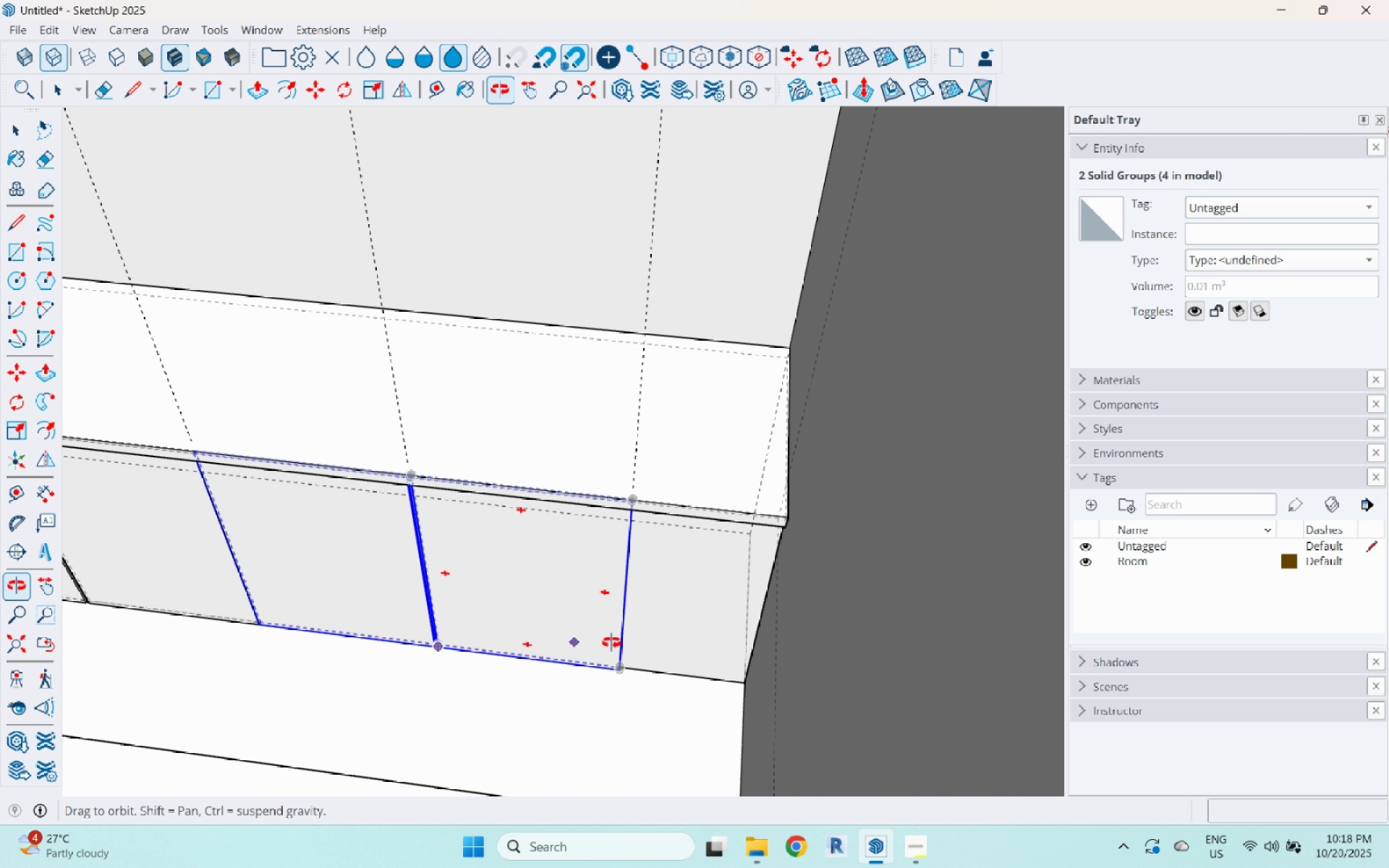 
key(Space)
 